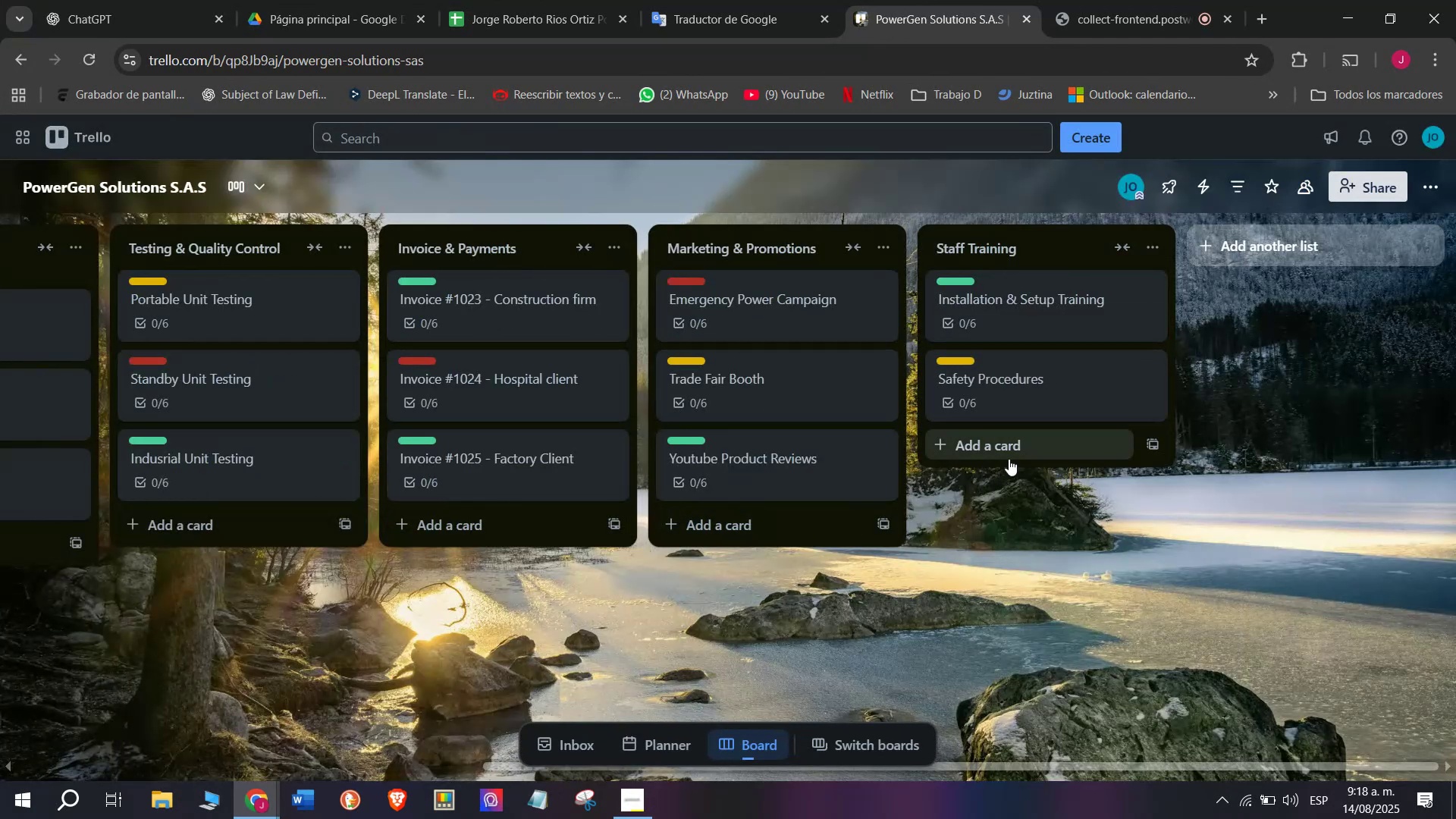 
left_click([1009, 457])
 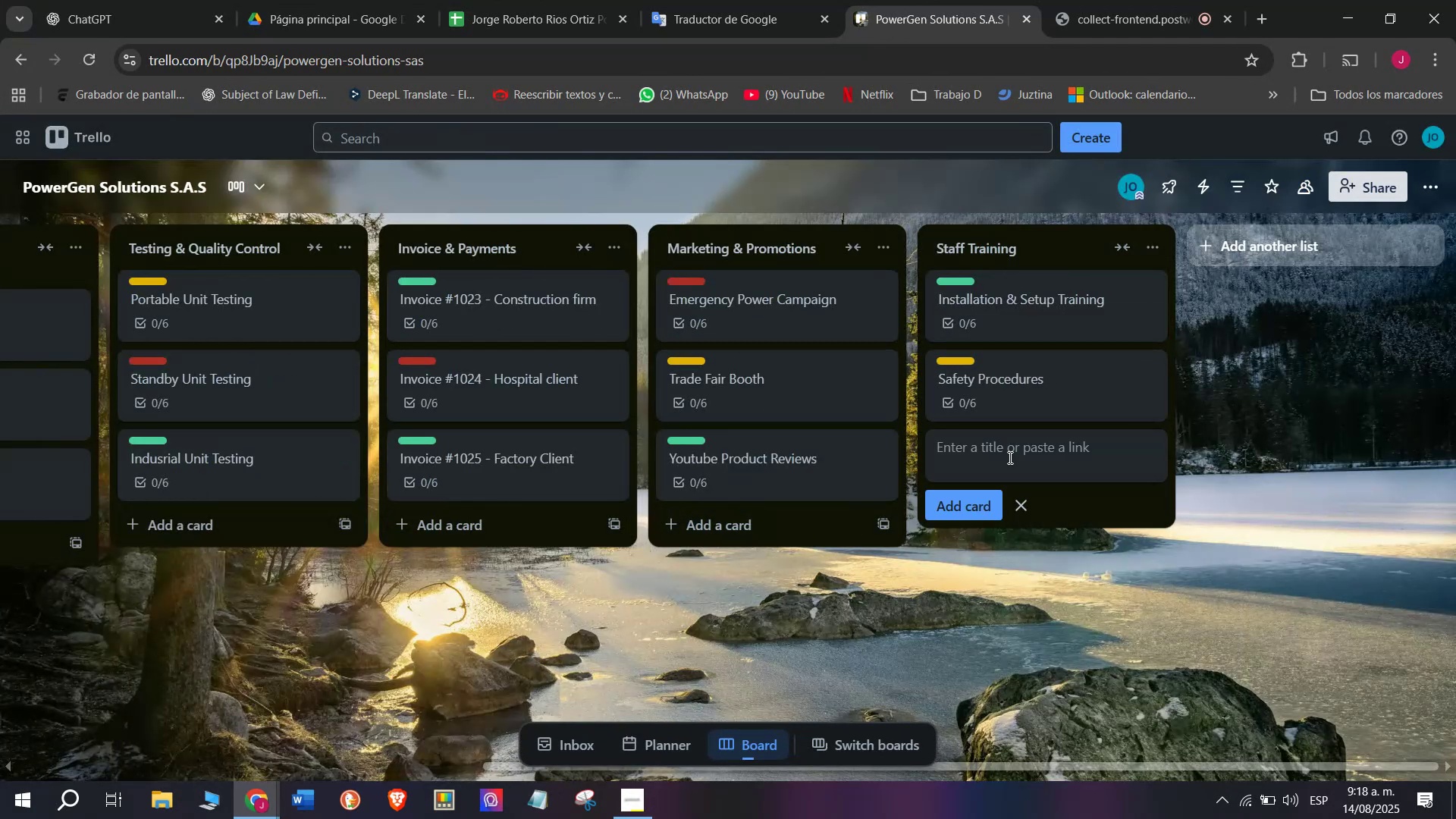 
type(Customer Service Skills)
 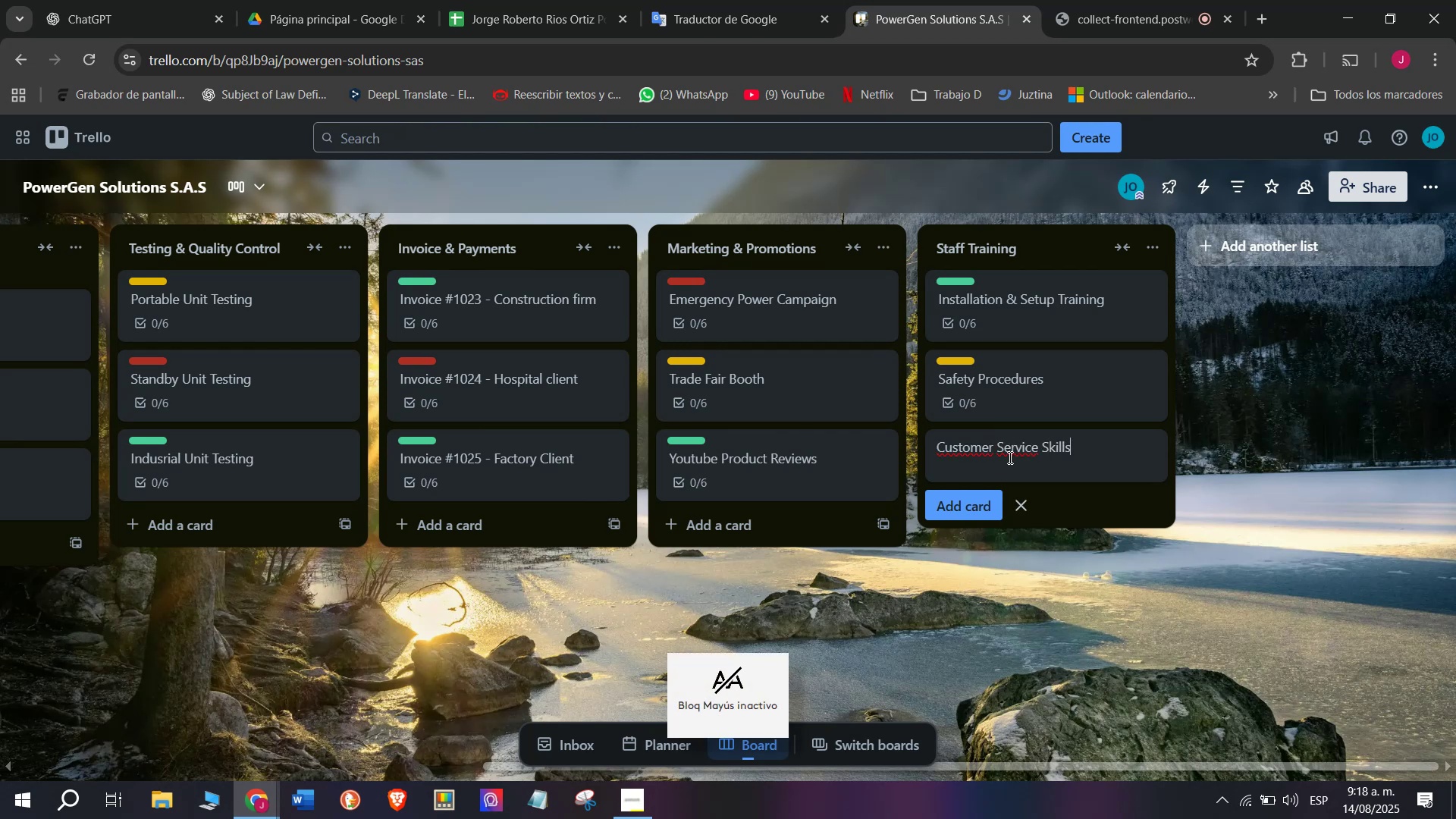 
key(Enter)
 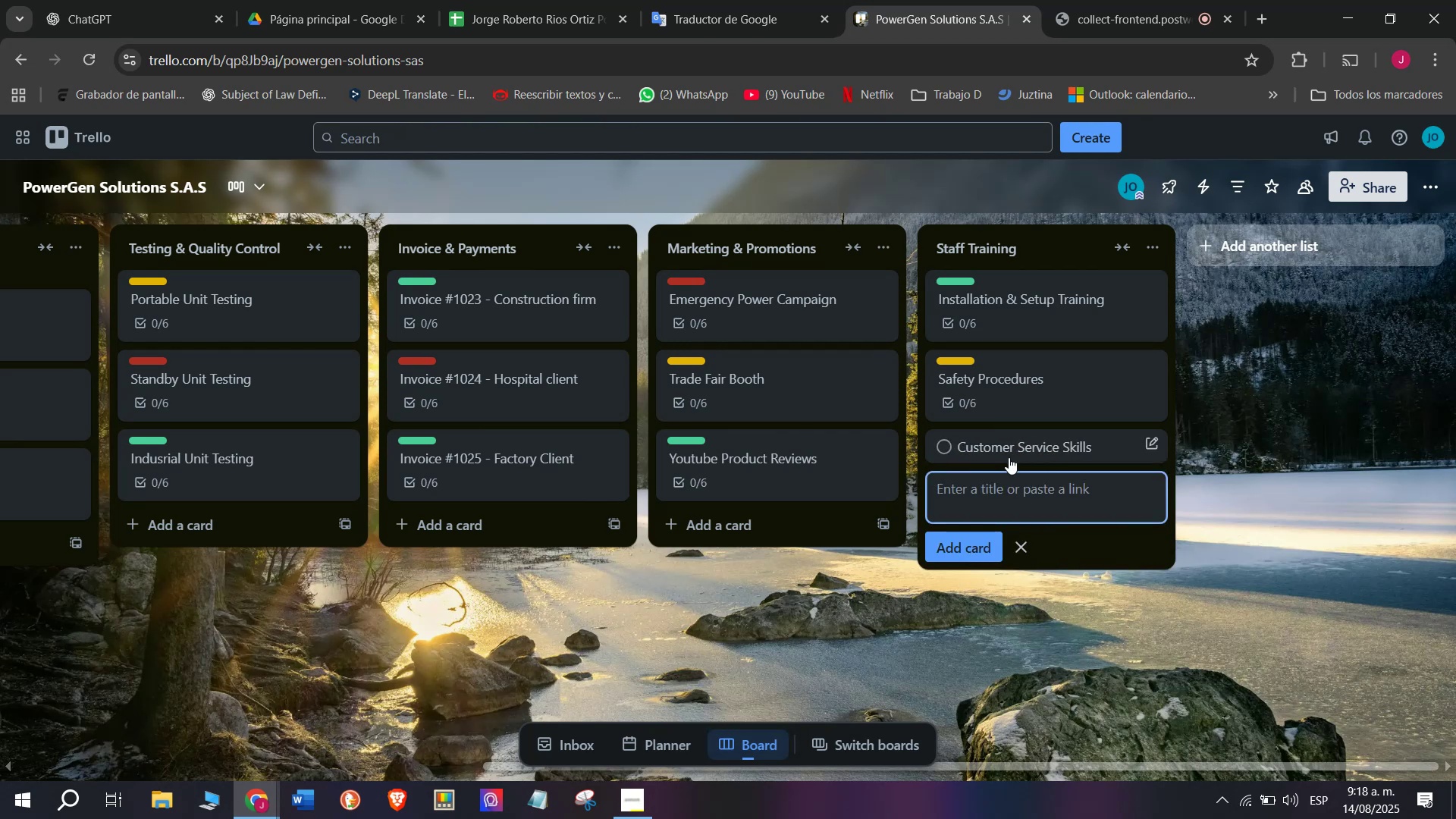 
left_click([1009, 457])
 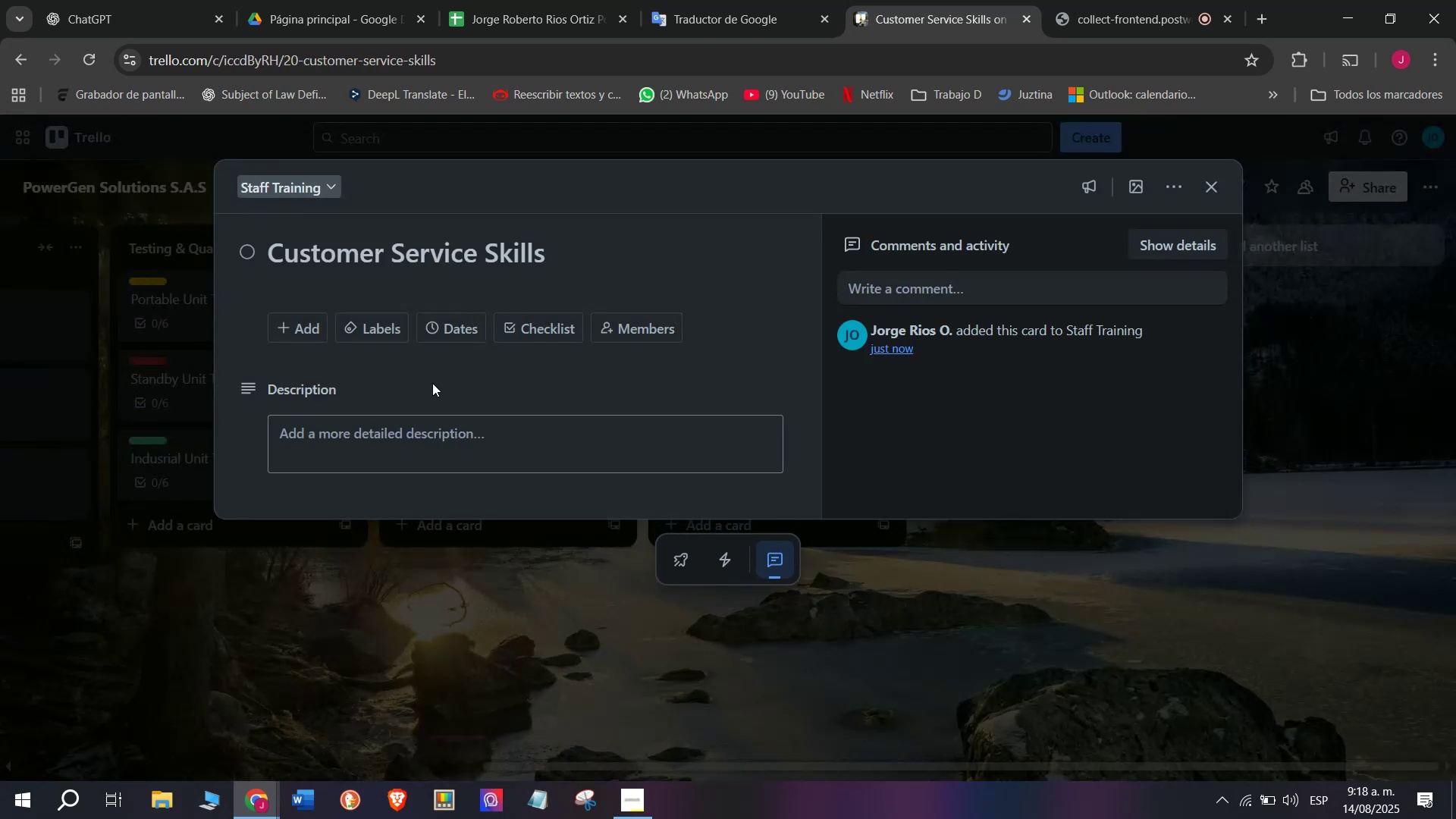 
mouse_move([492, 344])
 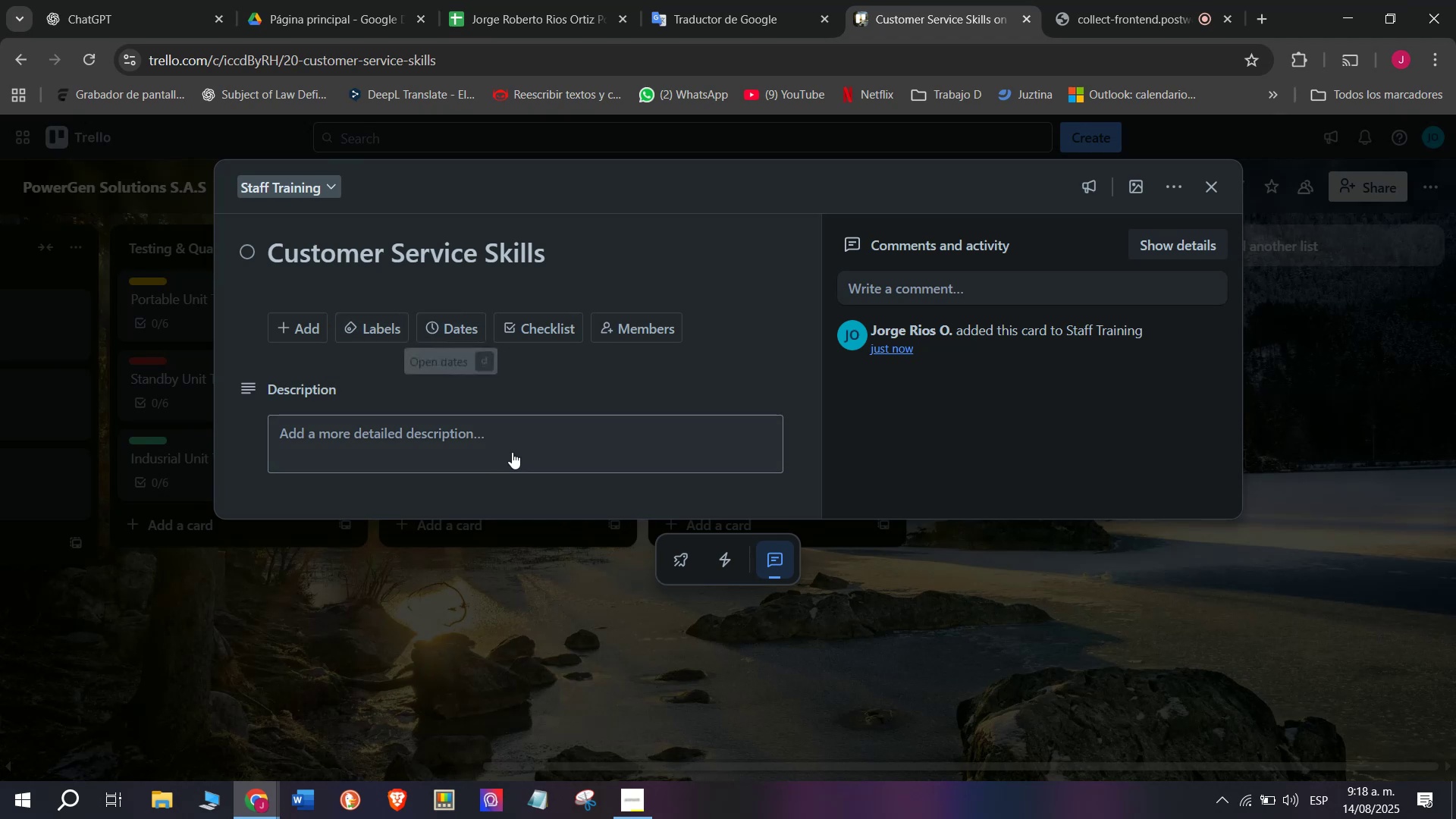 
left_click([534, 326])
 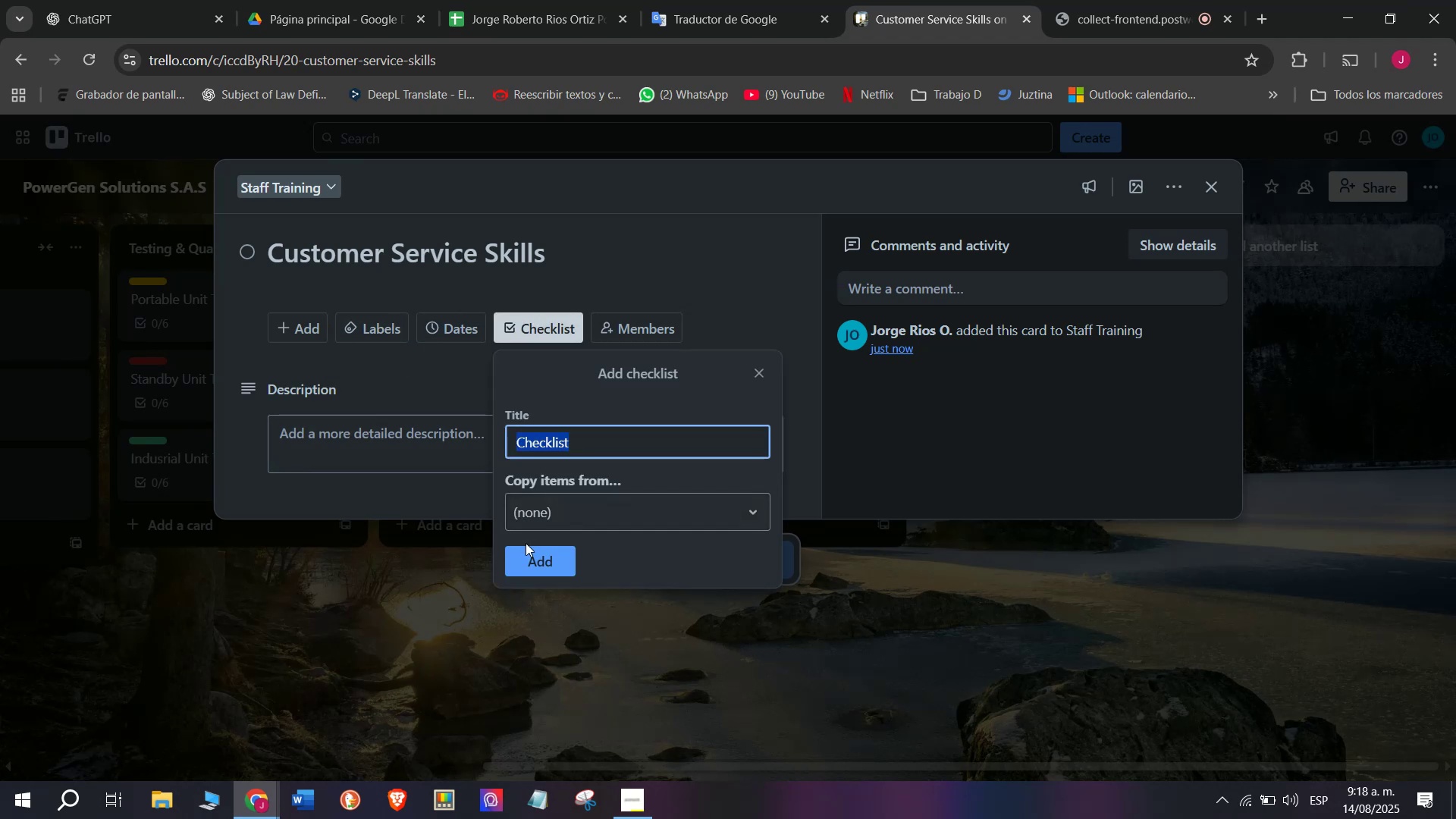 
left_click([531, 559])
 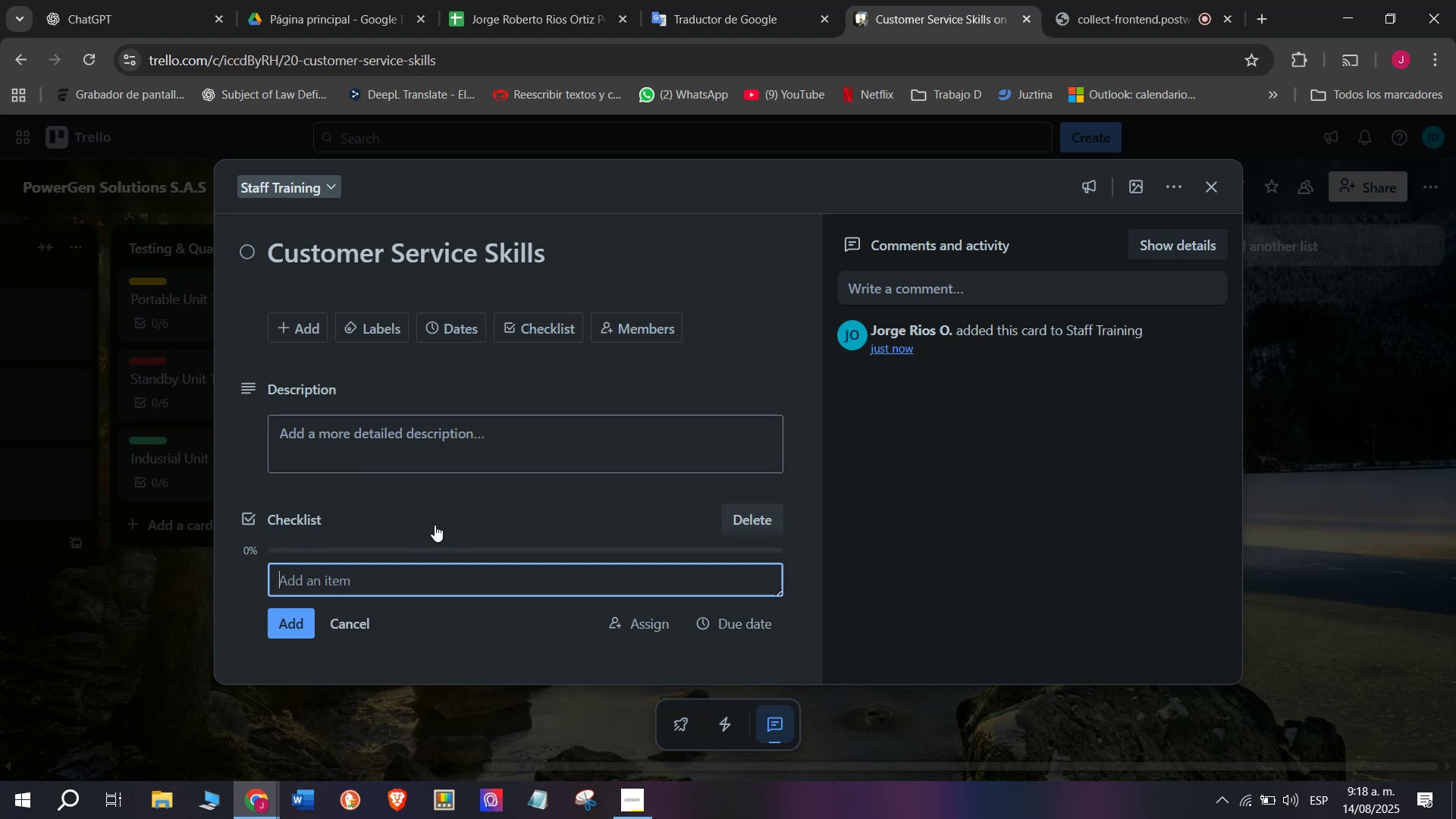 
type(Role-play sales situations)
 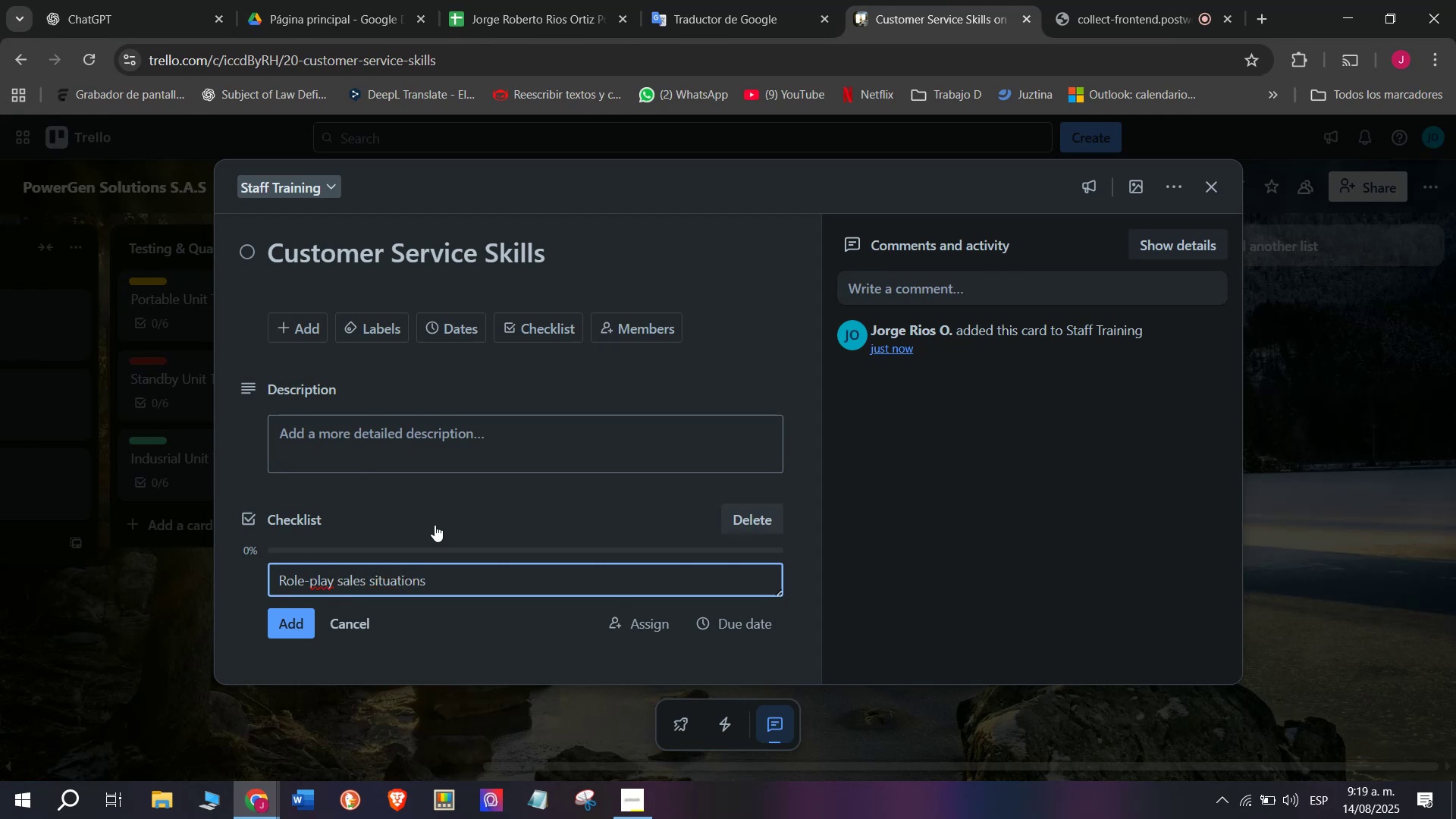 
key(Enter)
 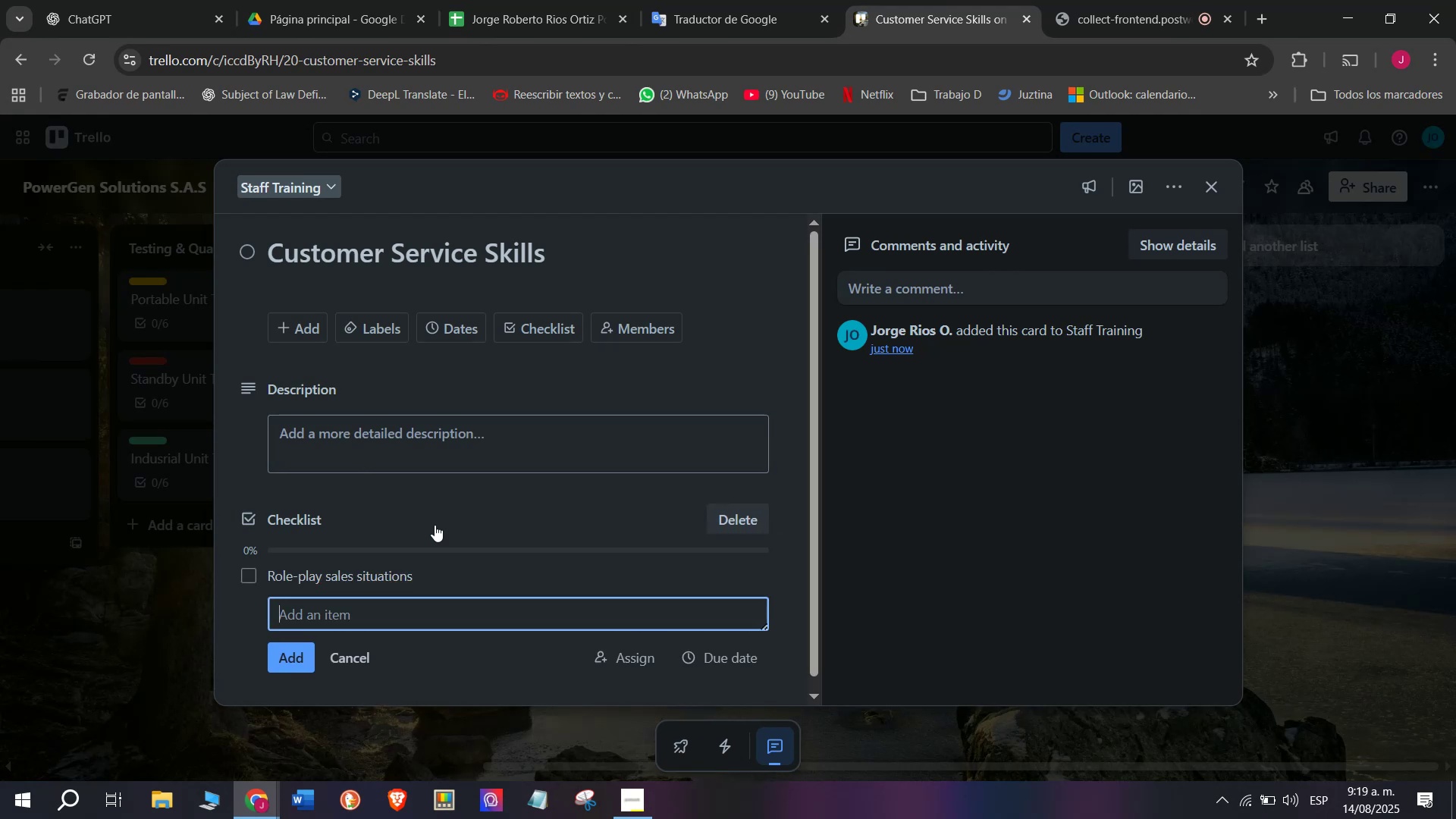 
key(Enter)
 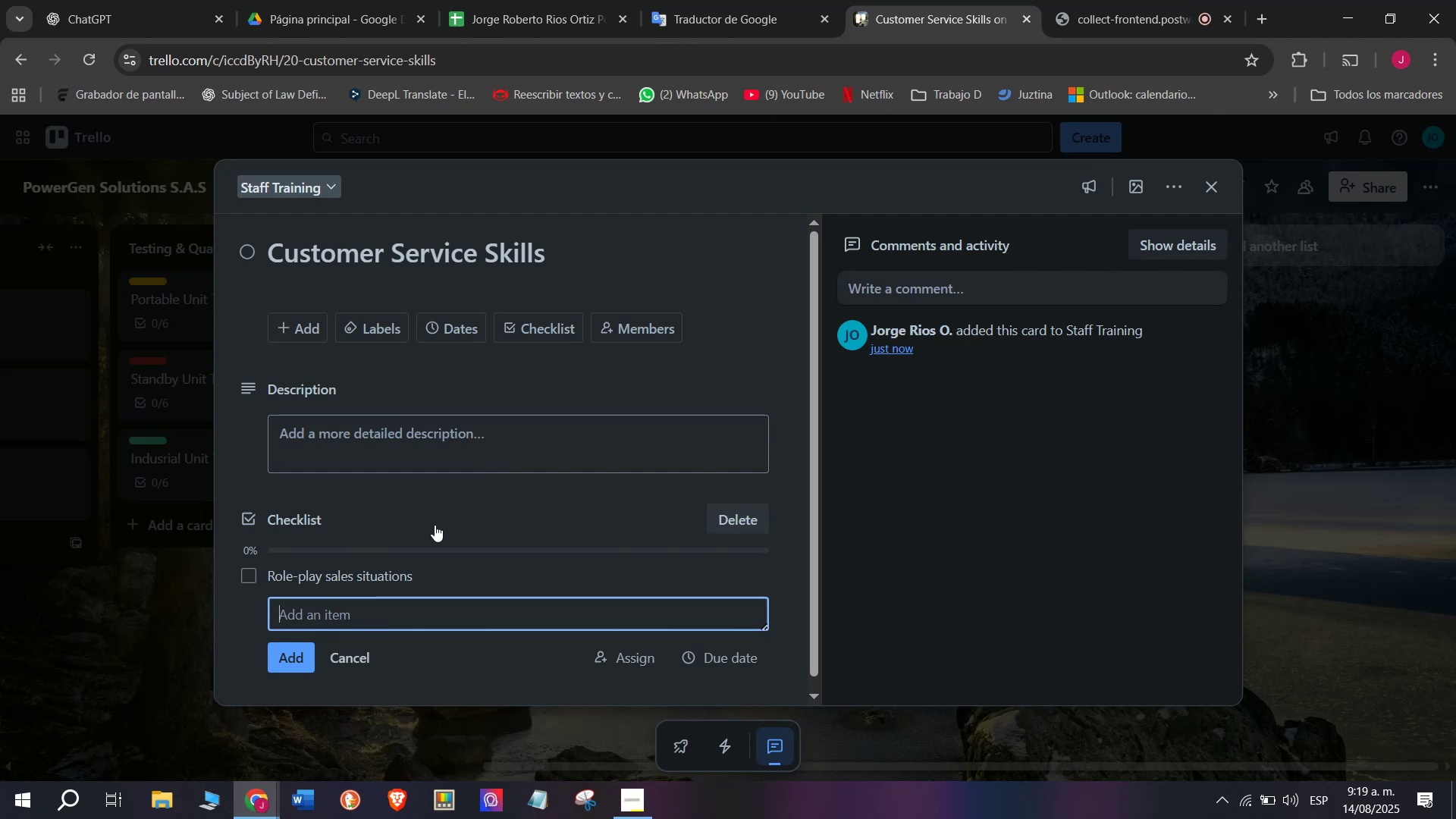 
type(Teach upsellng)
key(Backspace)
key(Backspace)
type(ing tech)
 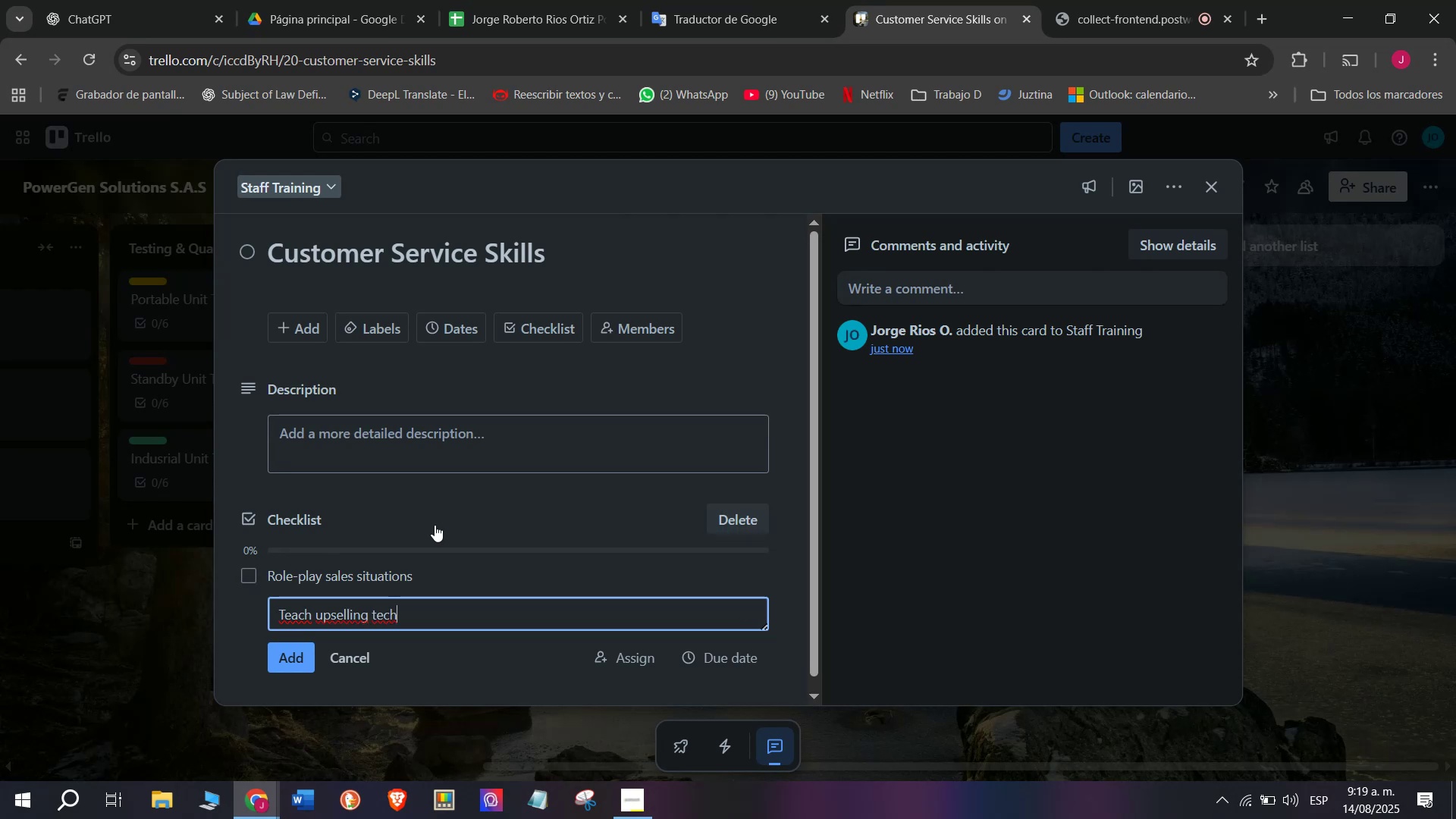 
type(niques)
 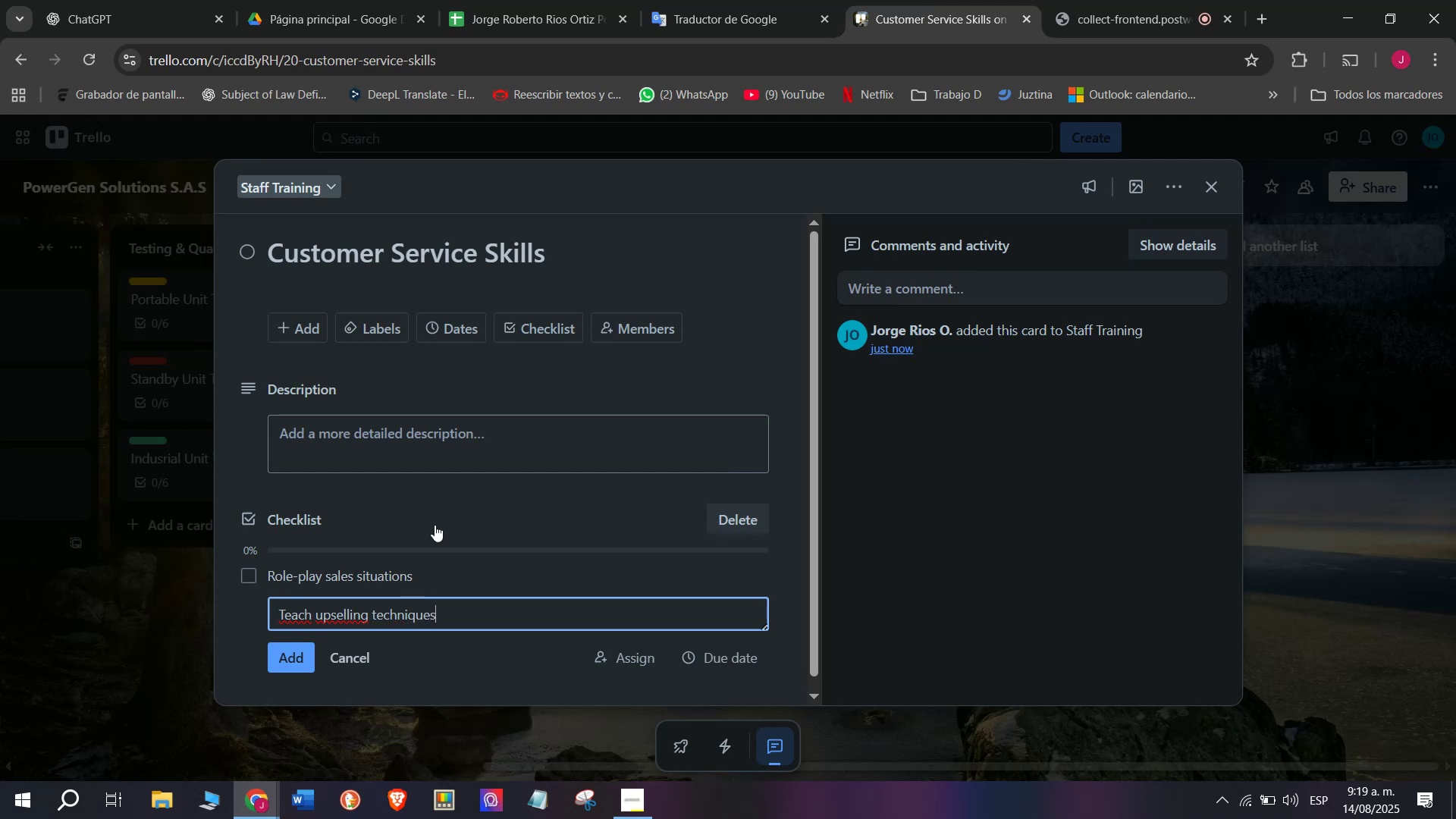 
key(Enter)
 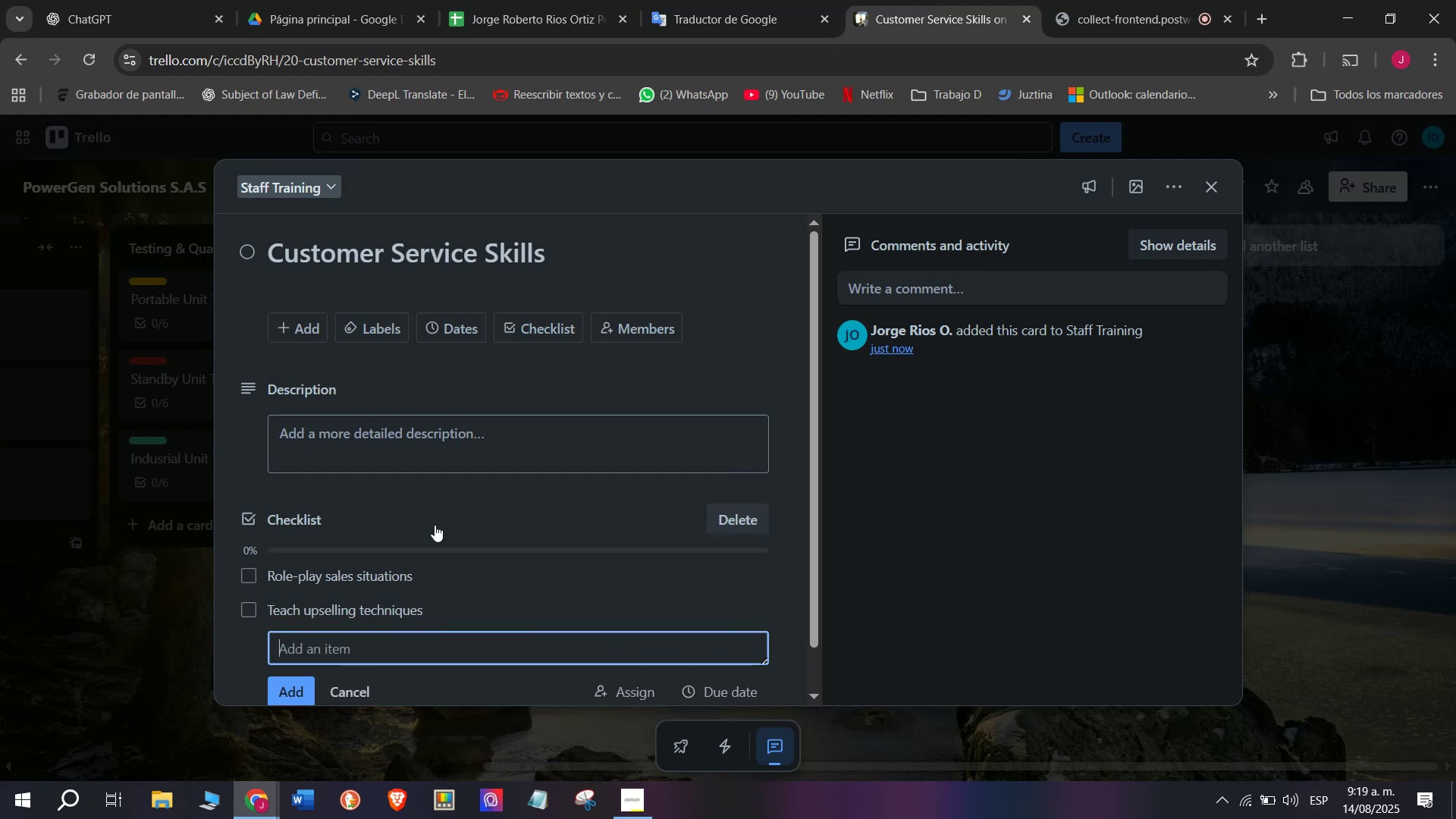 
type(Train on warranty explanation)
 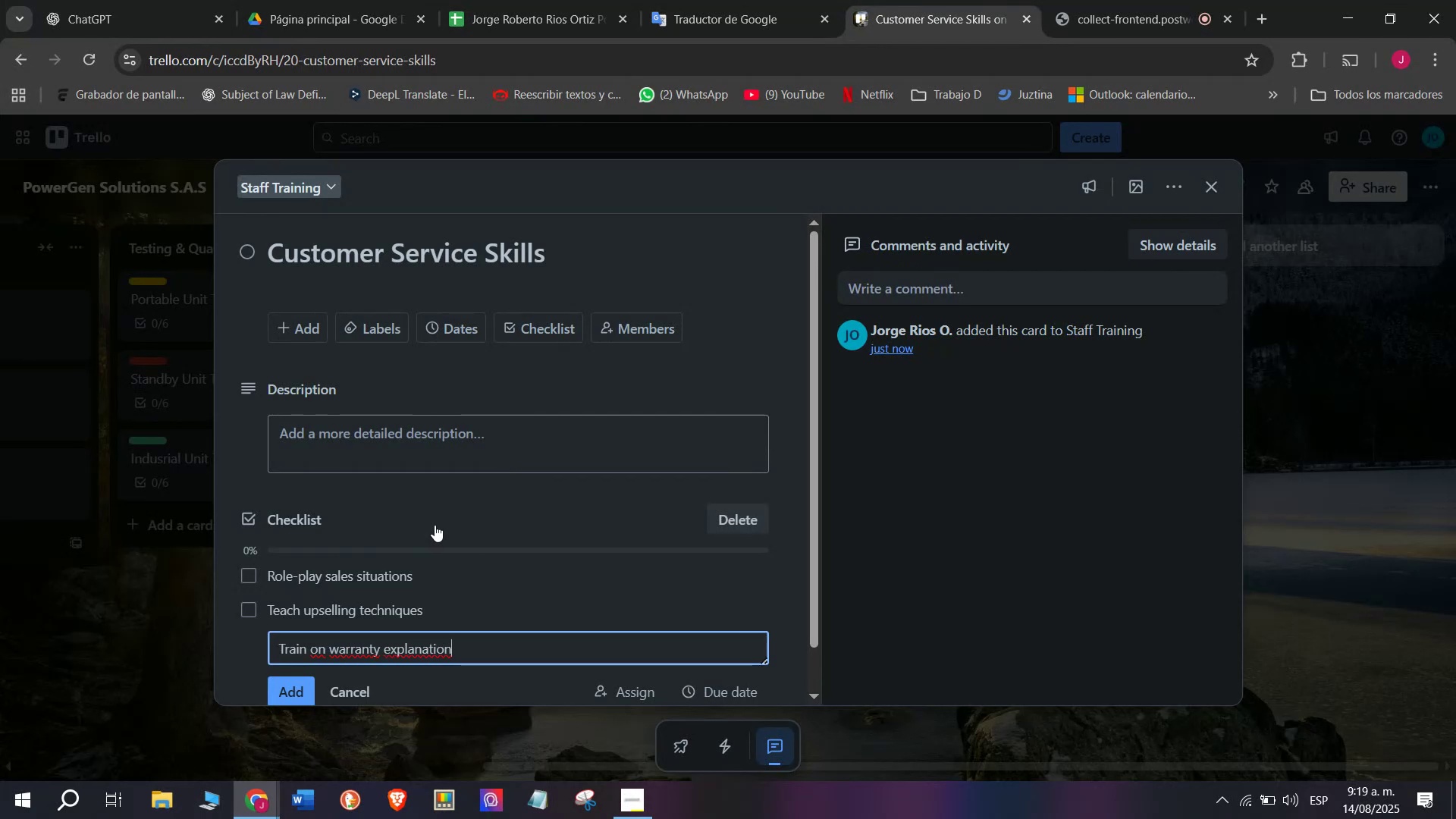 
key(Enter)
 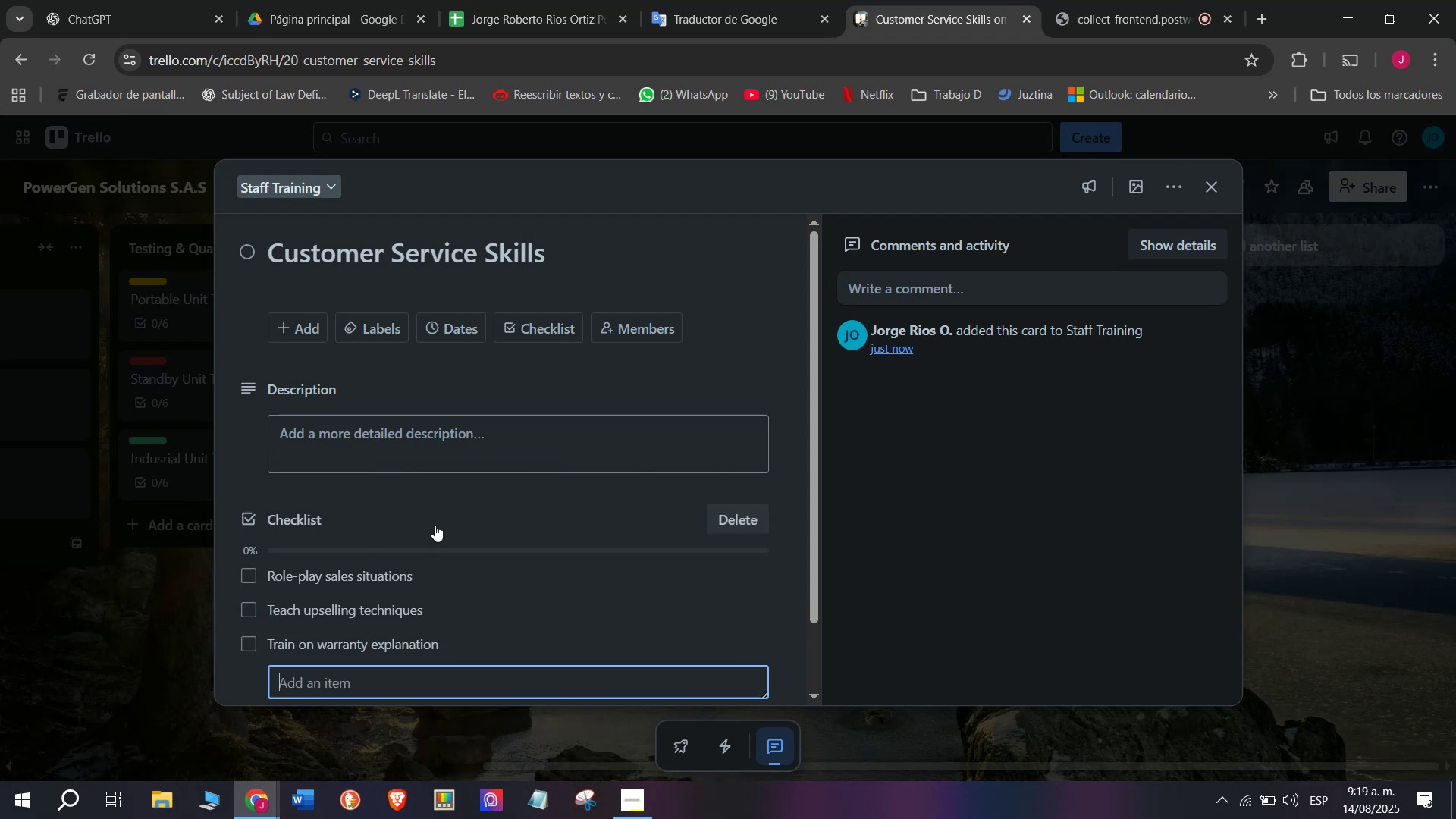 
type(Provide)
 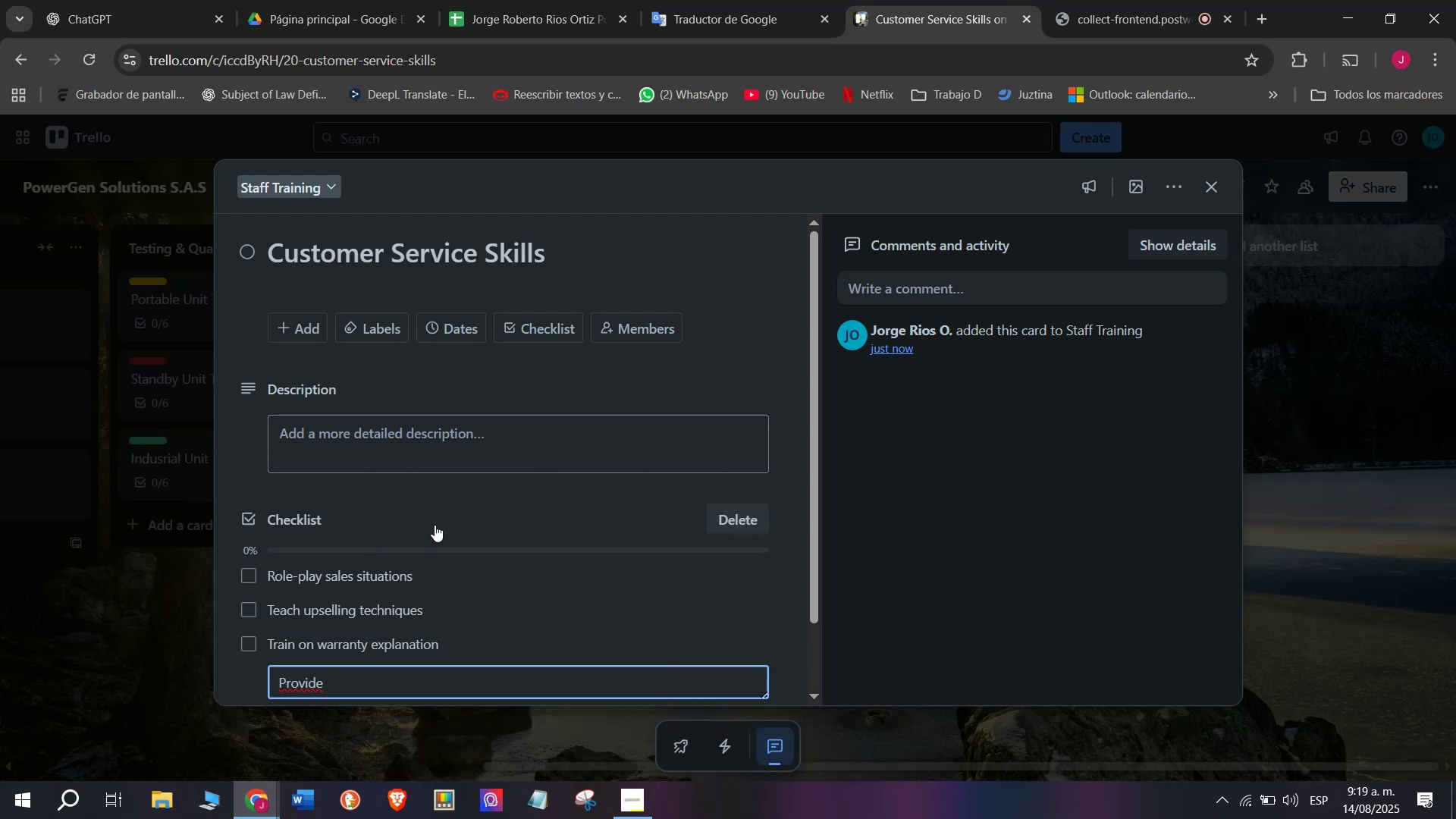 
wait(5.18)
 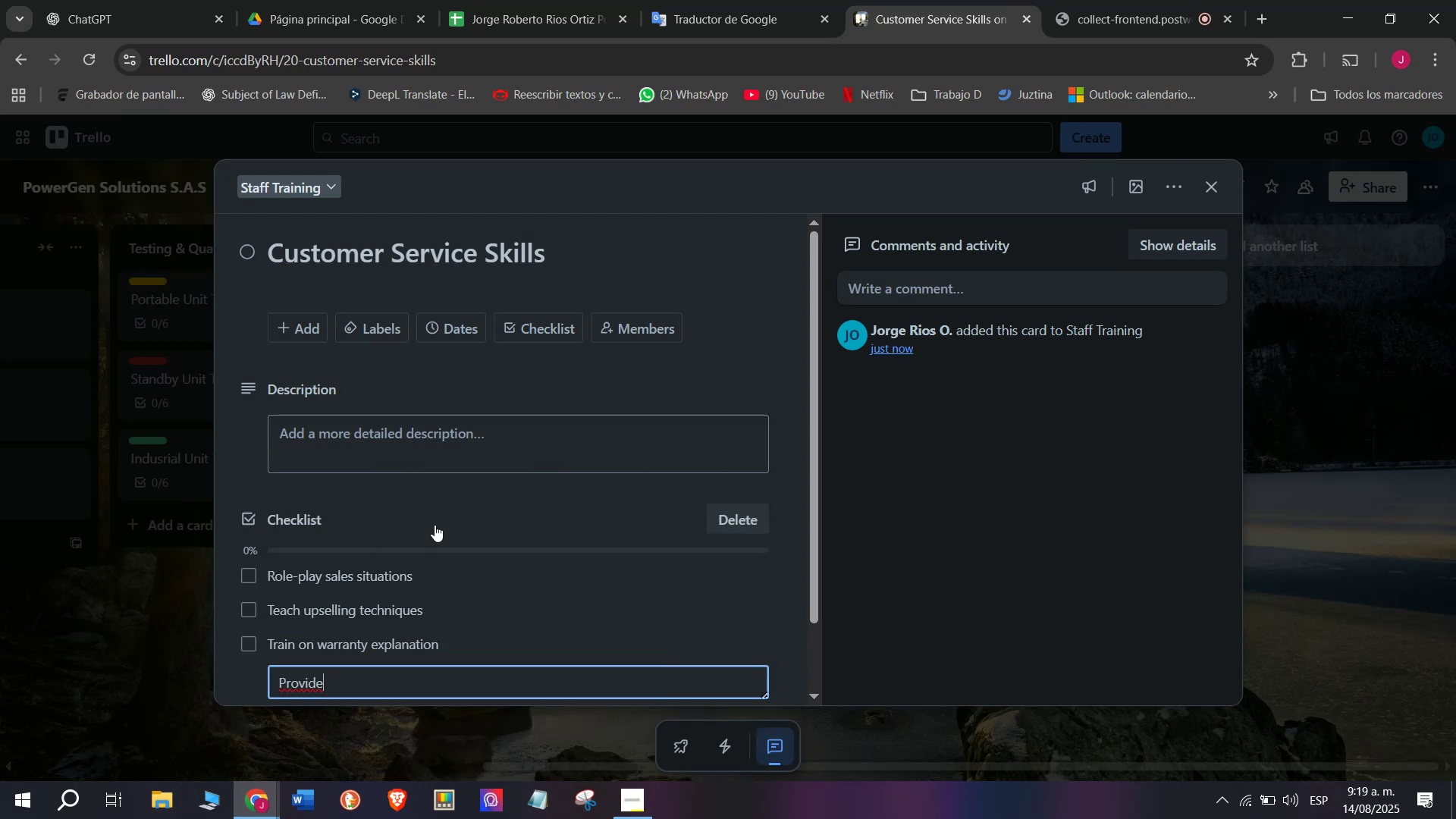 
type( feedback)
 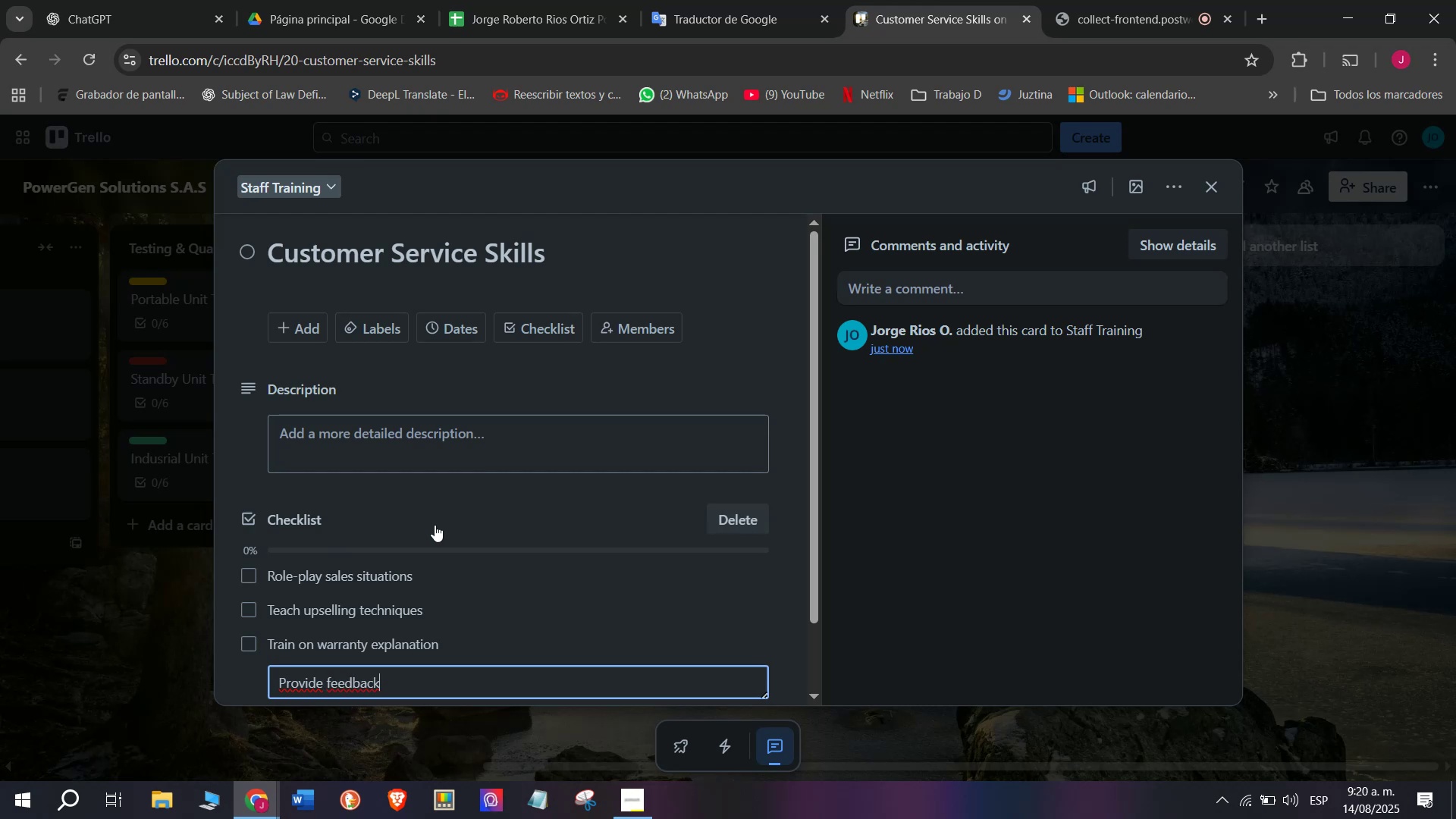 
key(Enter)
 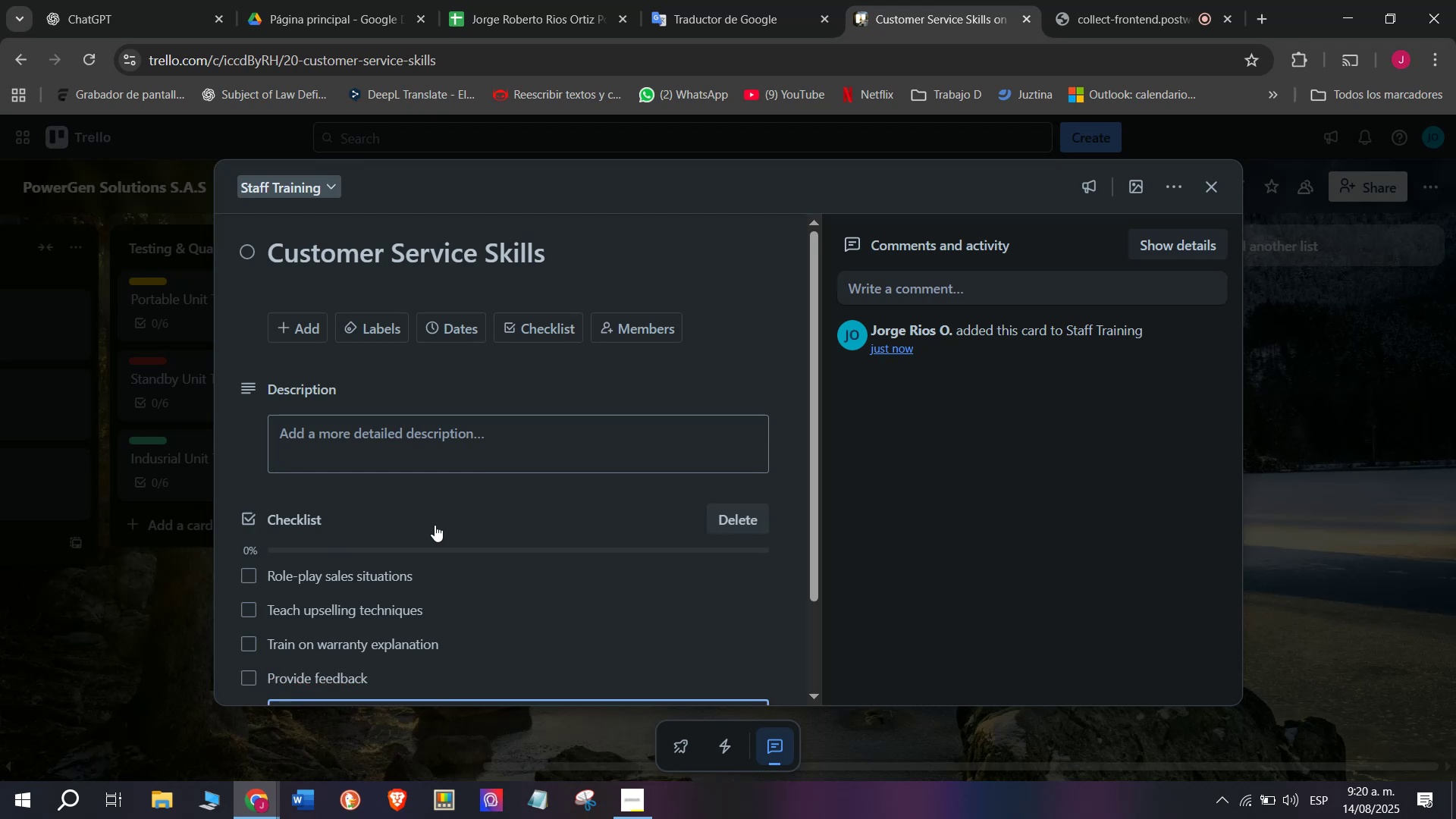 
type(Measure performance improvement)
 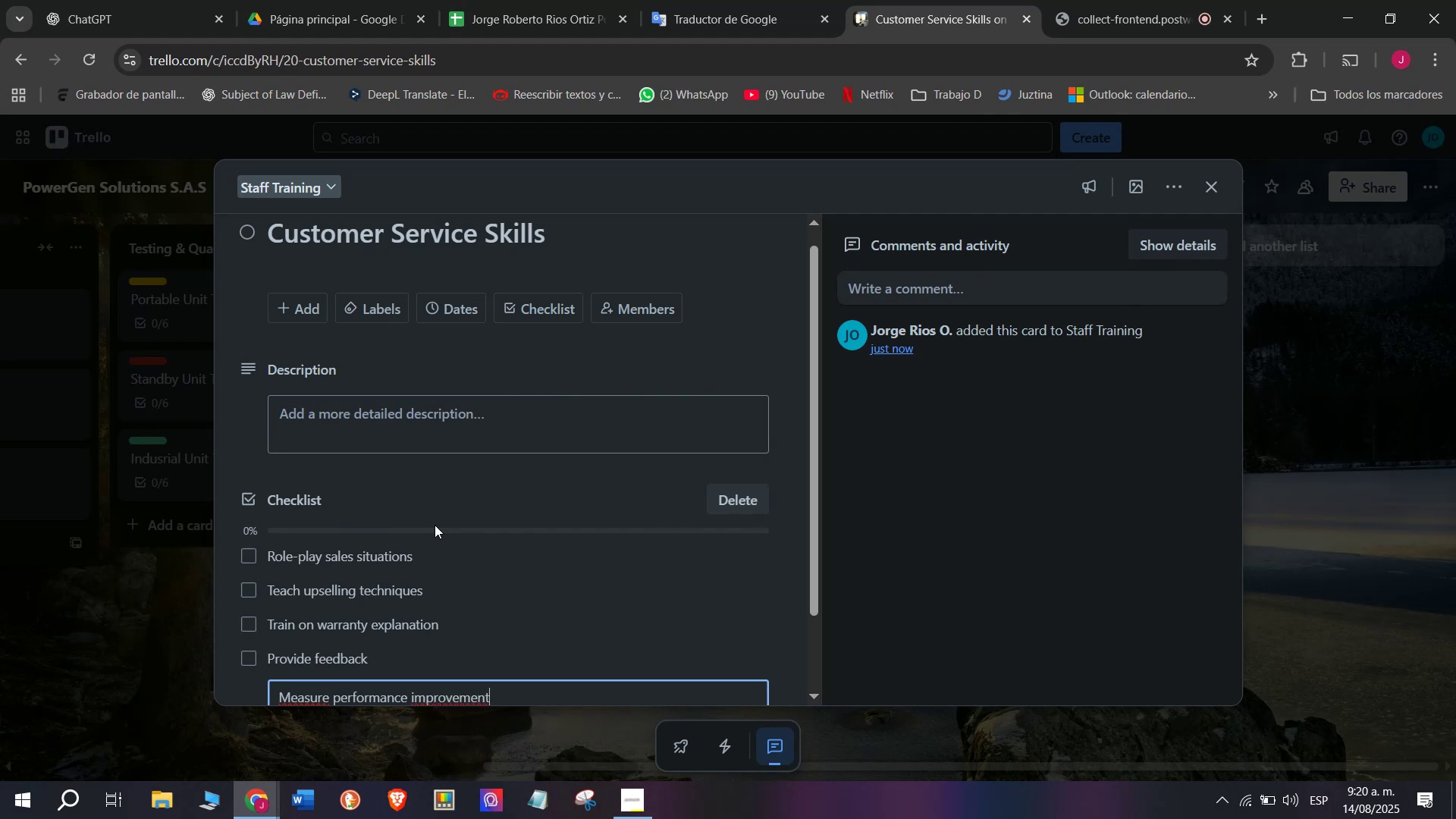 
key(Enter)
 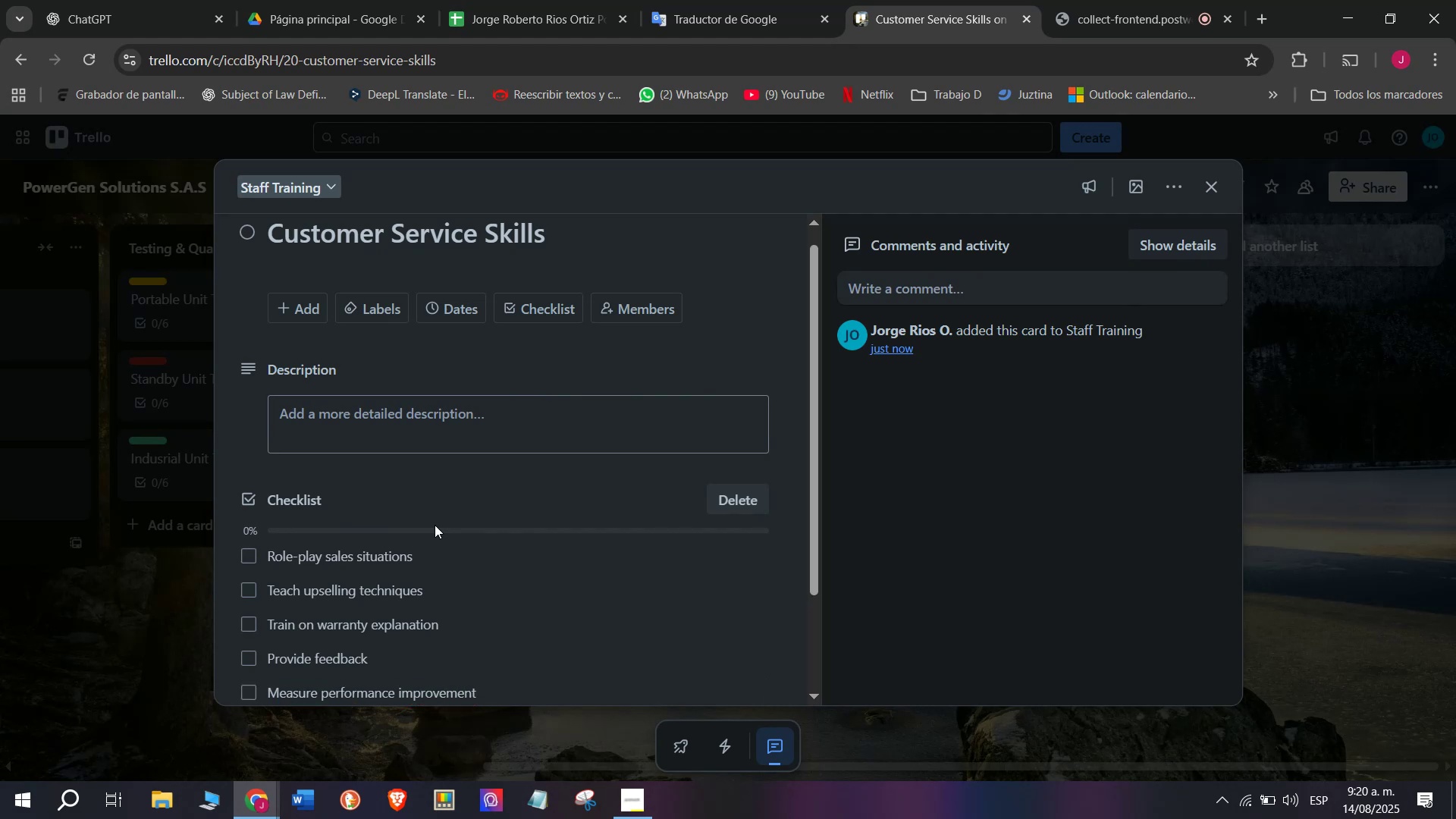 
scroll: coordinate [435, 525], scroll_direction: down, amount: 5.0
 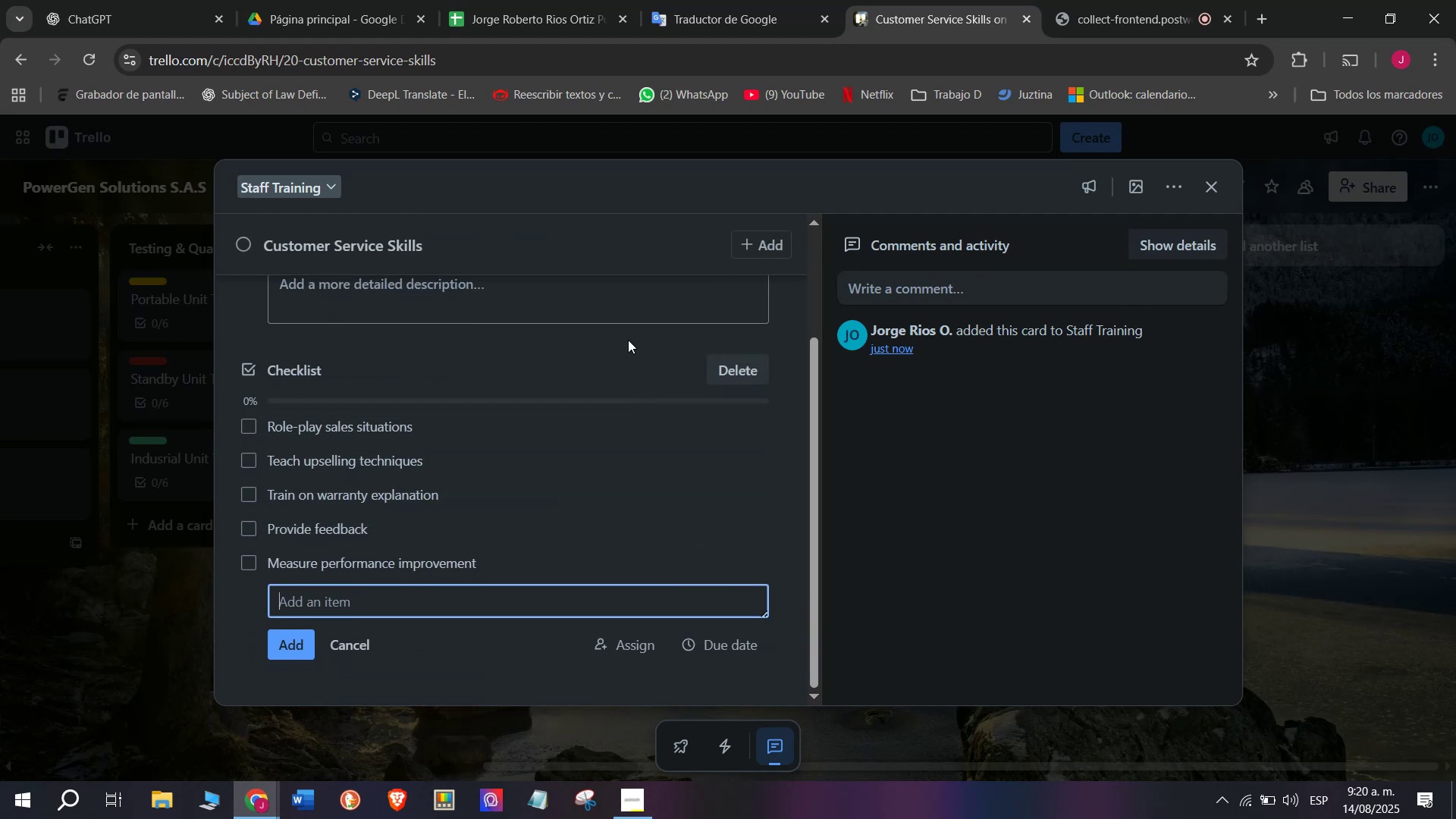 
wait(5.1)
 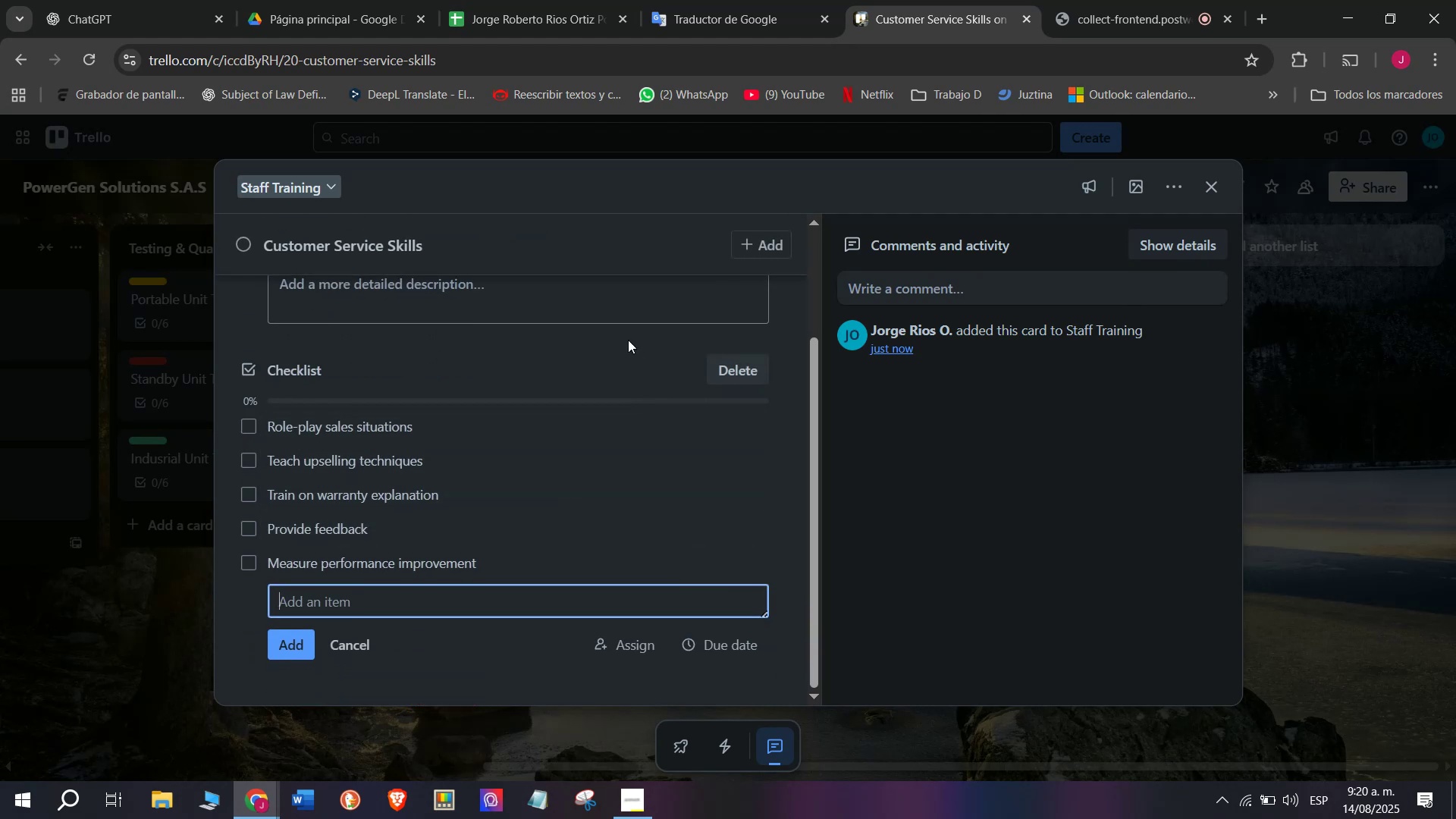 
type(Approve for customer contact)
 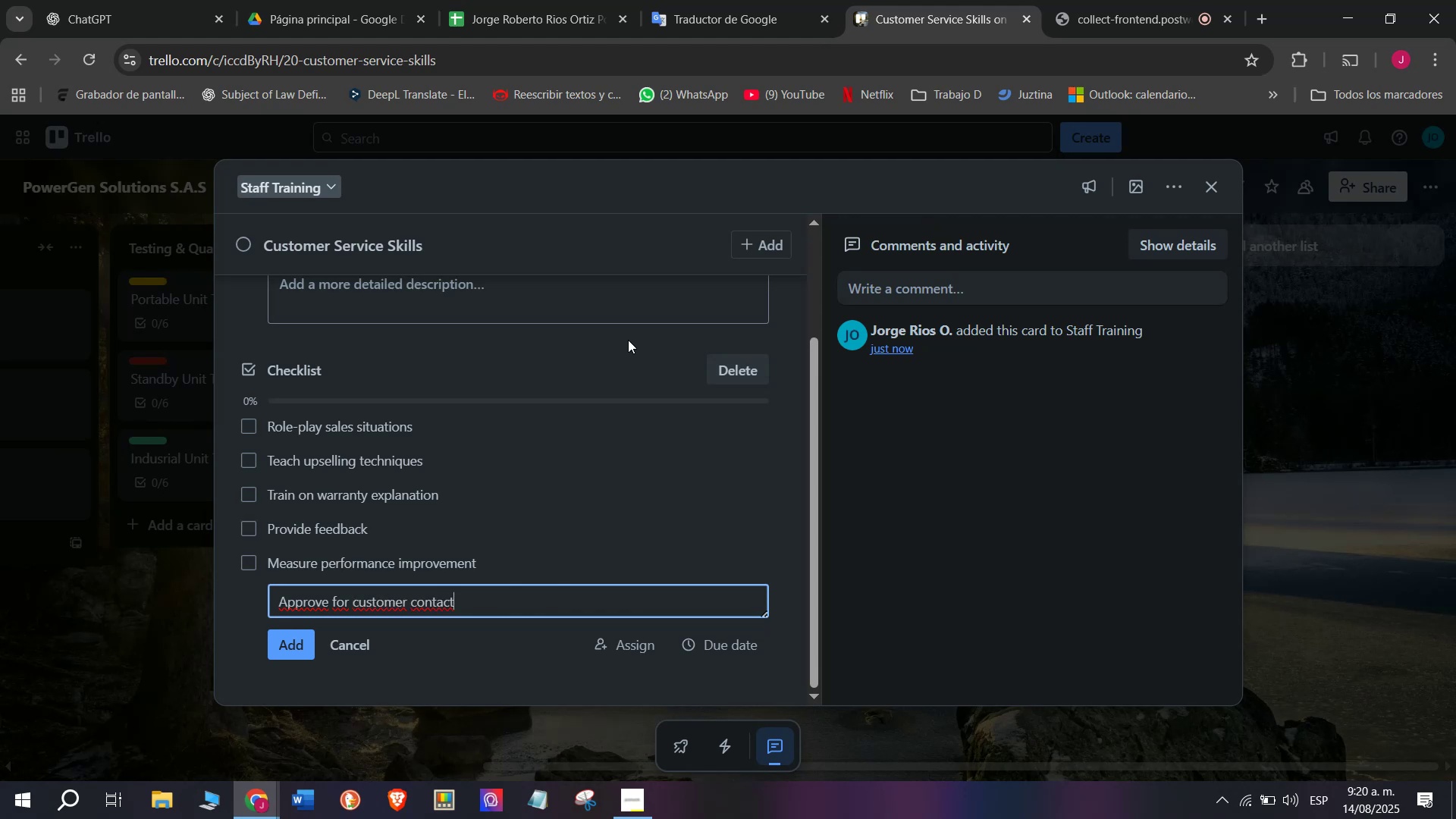 
key(Enter)
 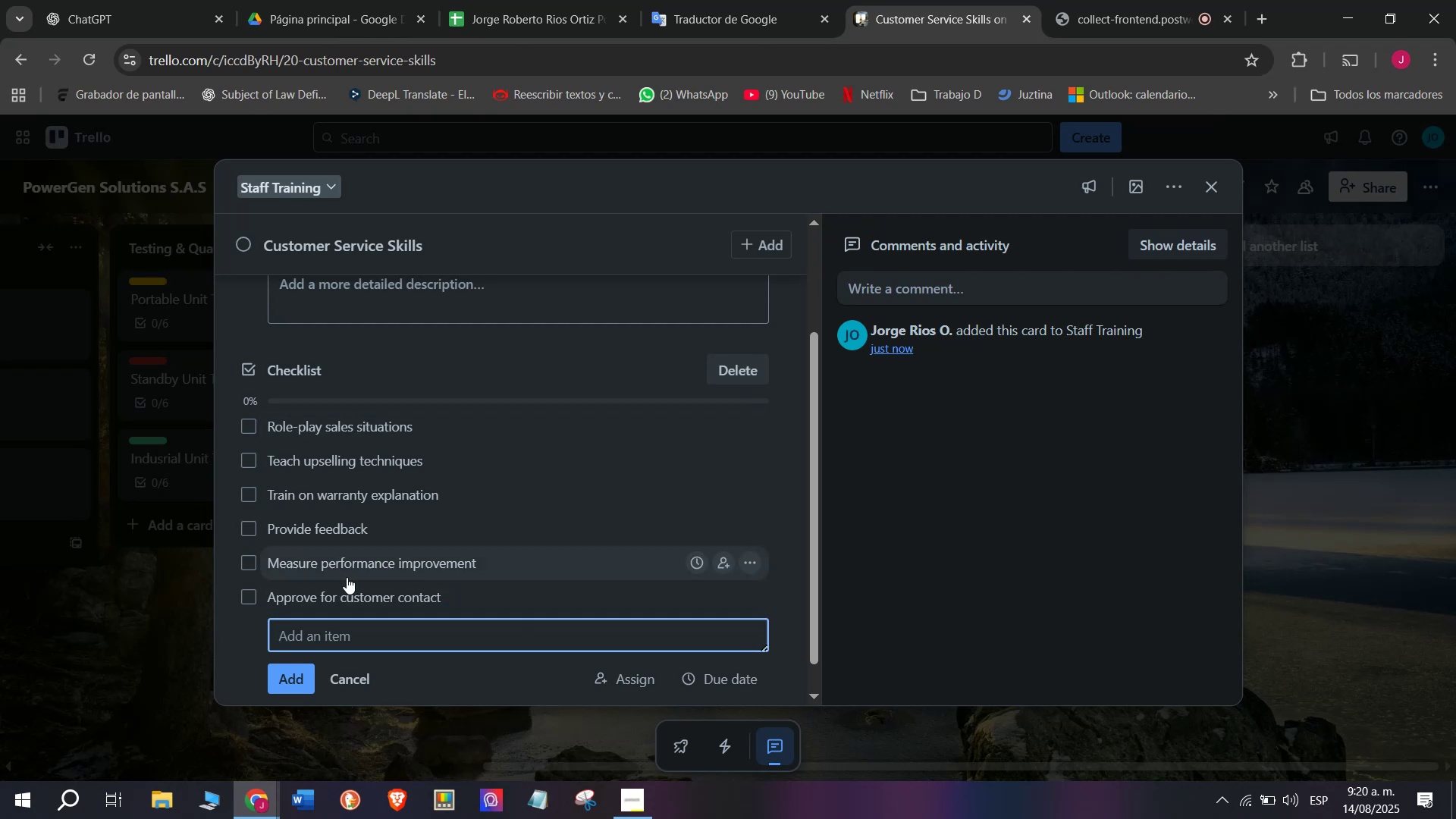 
scroll: coordinate [352, 539], scroll_direction: up, amount: 4.0
 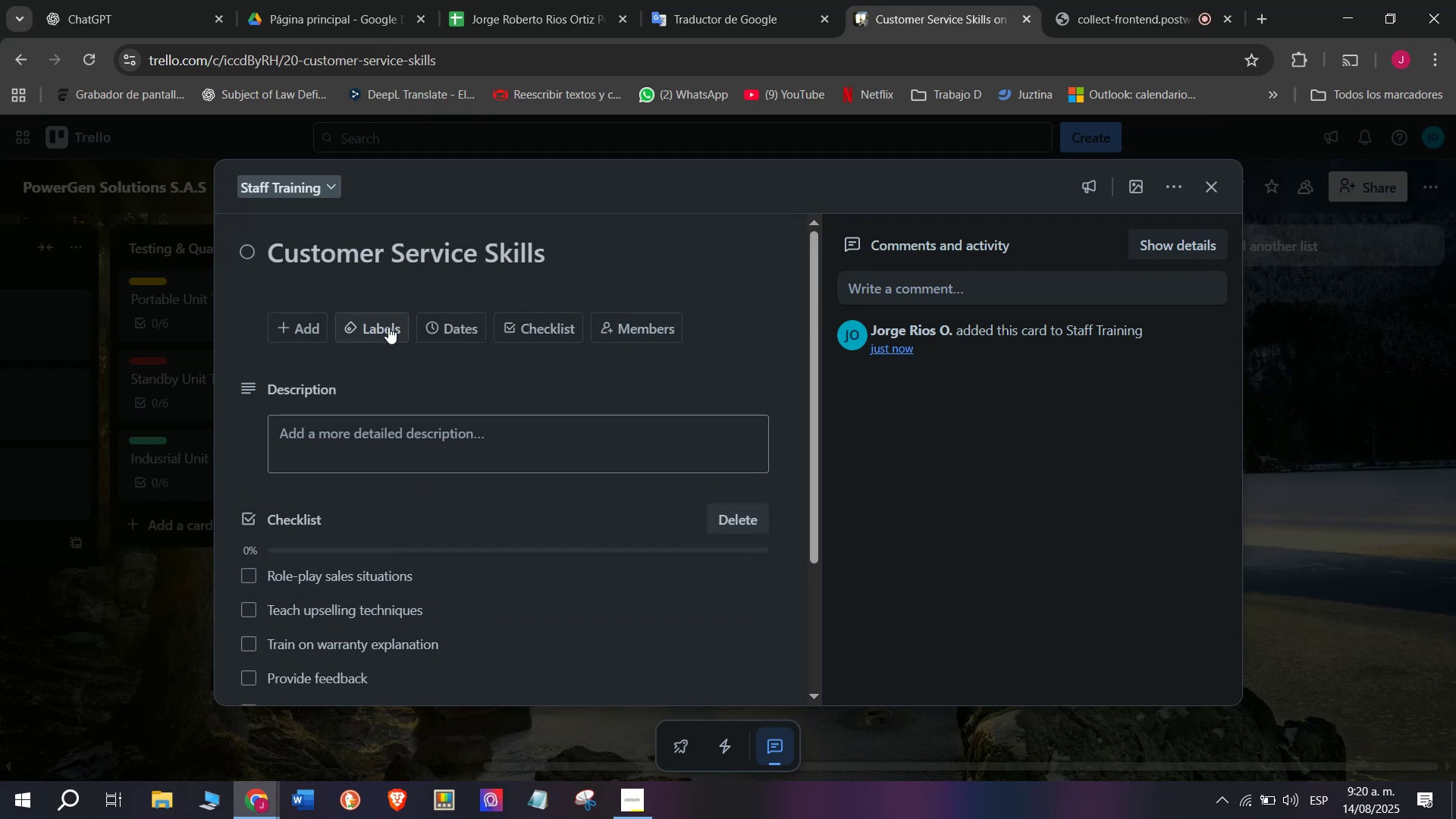 
left_click([388, 324])
 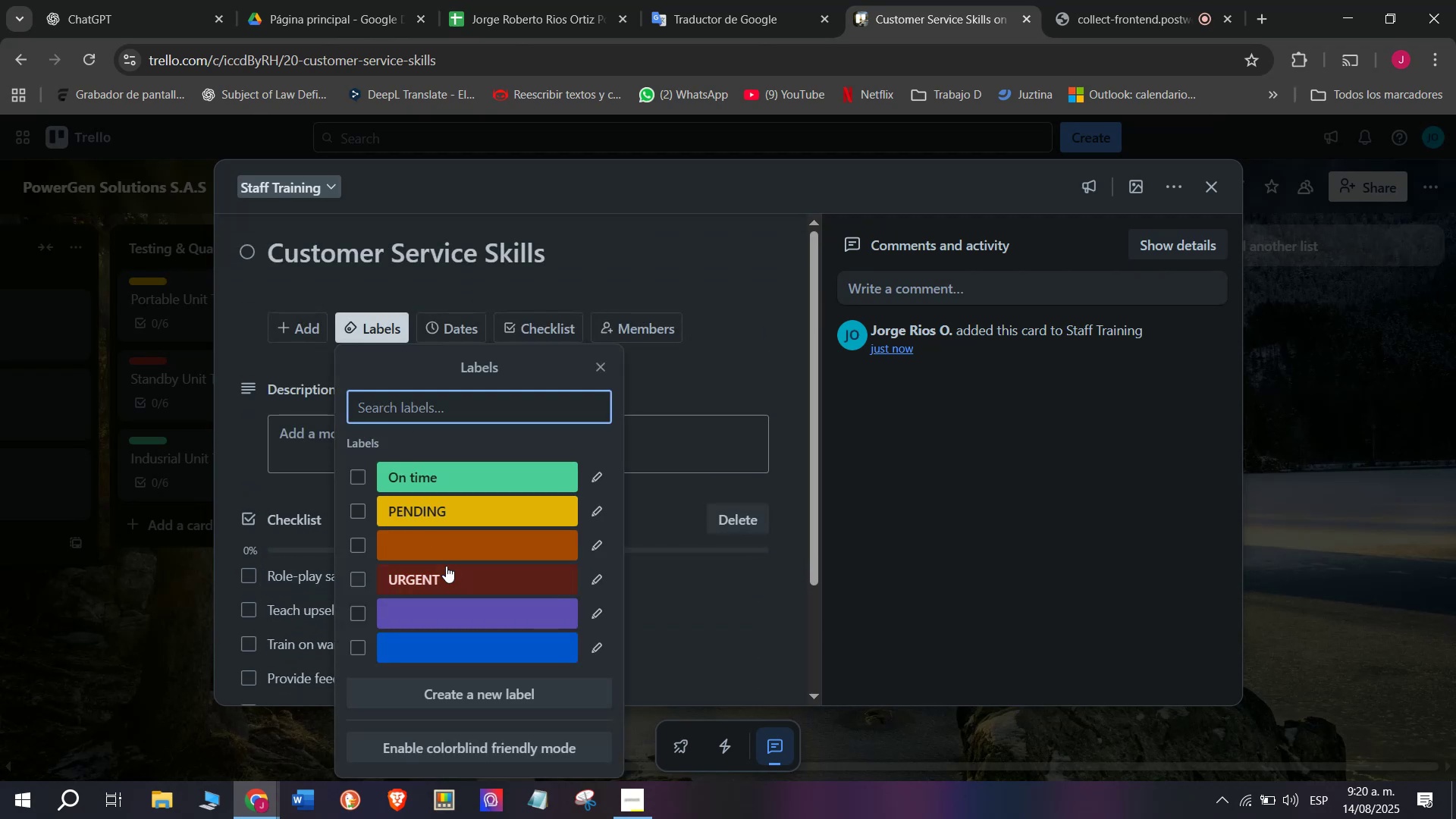 
left_click([446, 566])
 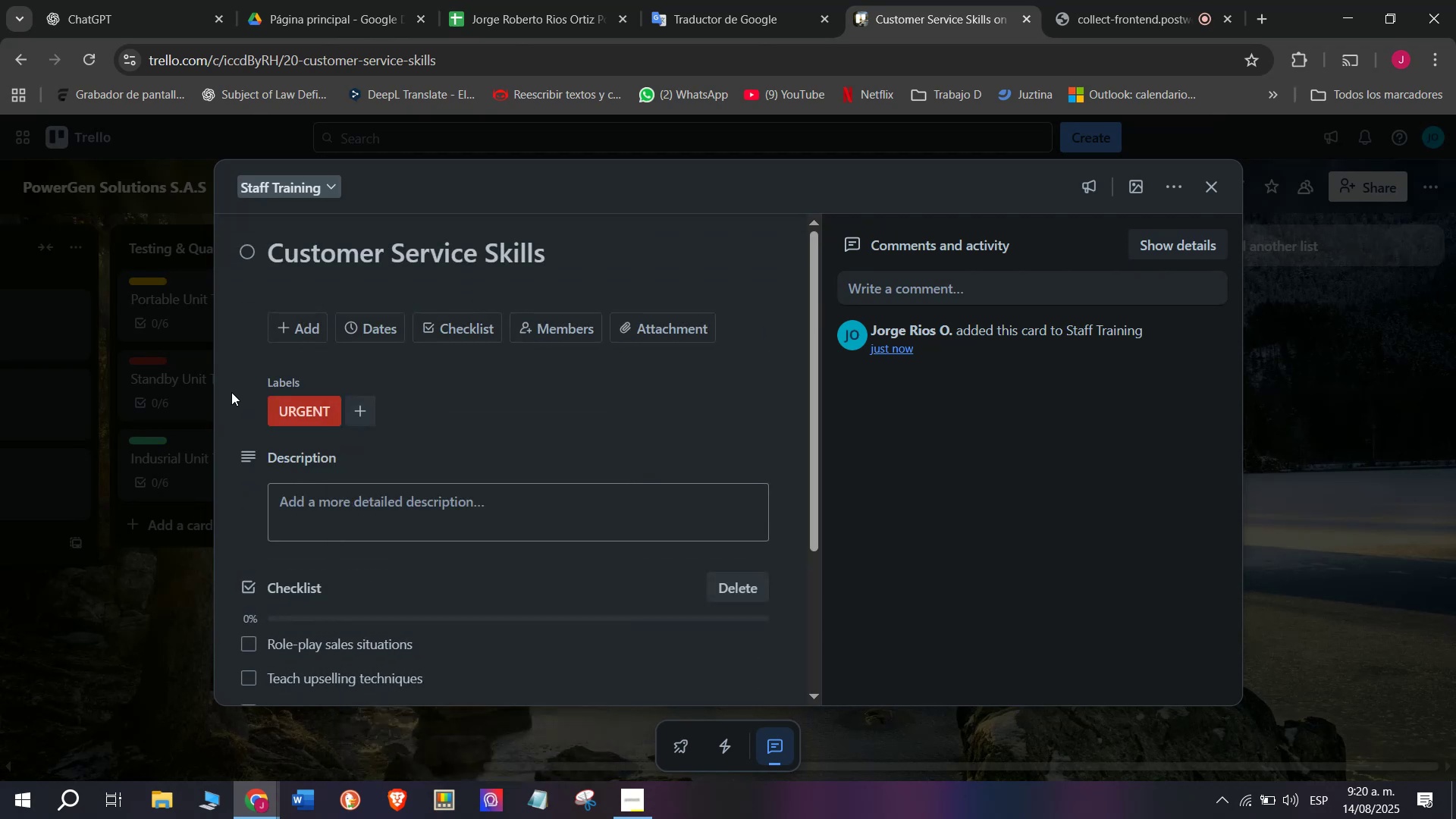 
double_click([136, 625])
 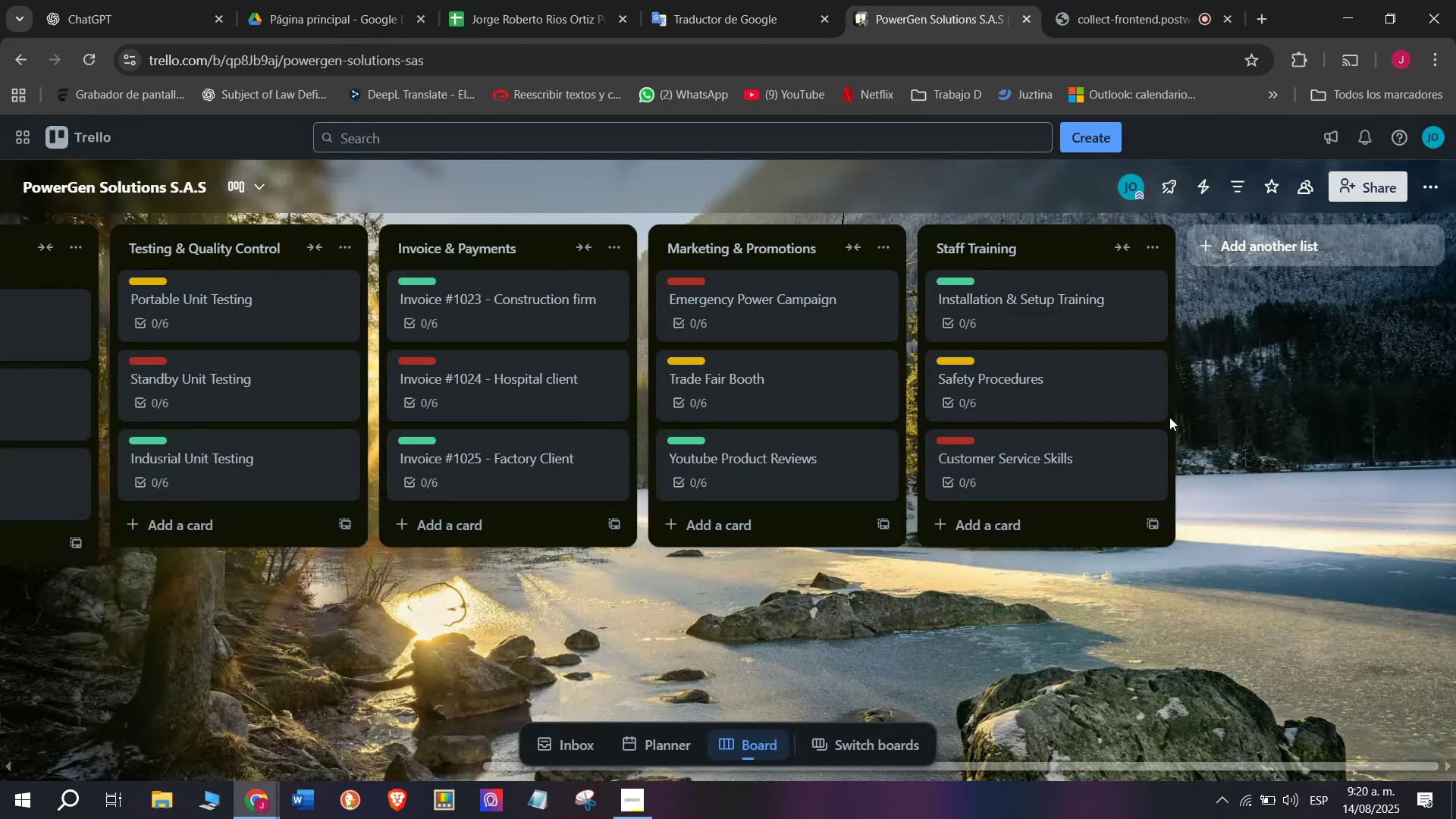 
scroll: coordinate [1141, 284], scroll_direction: down, amount: 4.0
 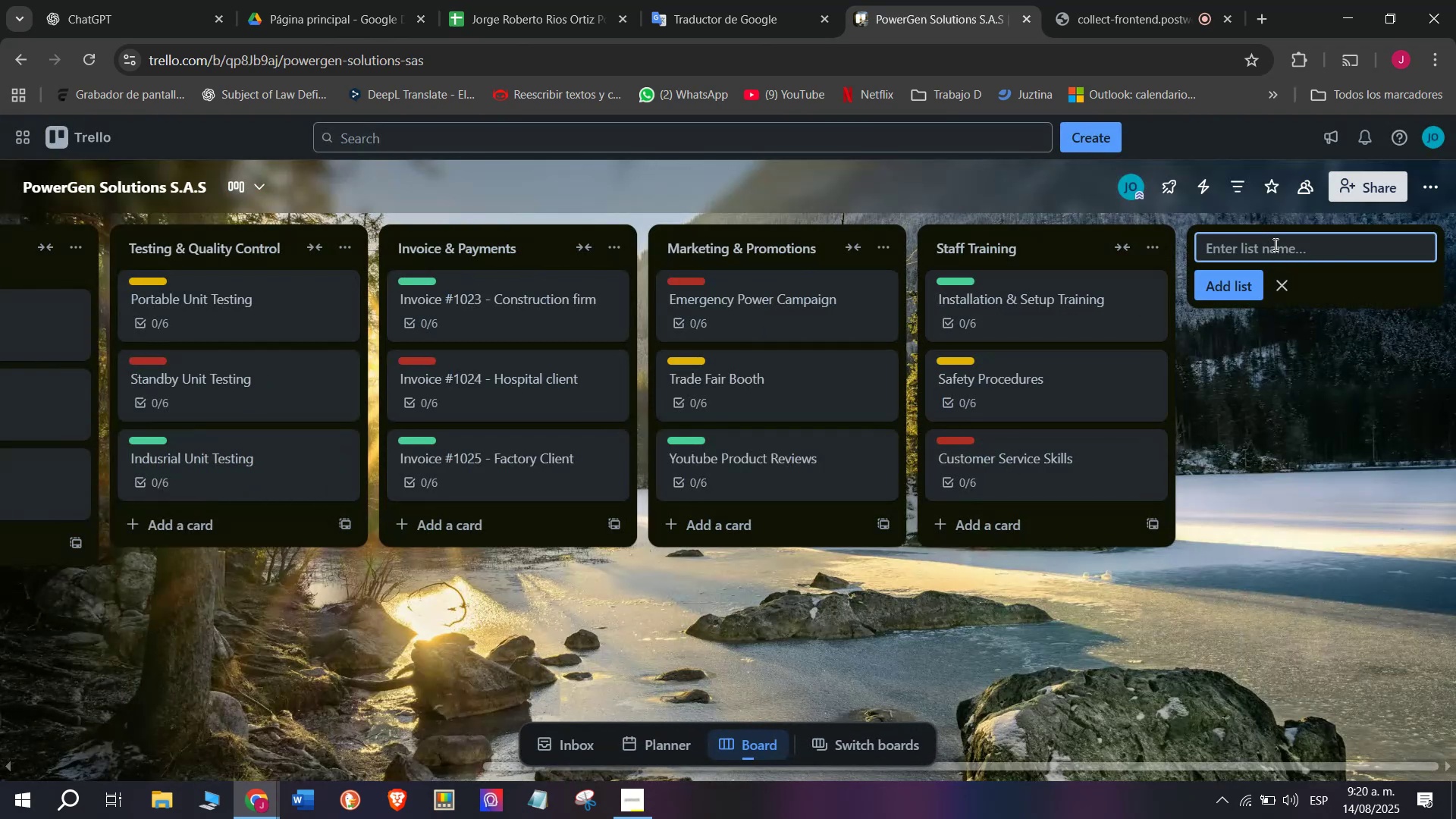 
type(Logistics ^ Delivery)
 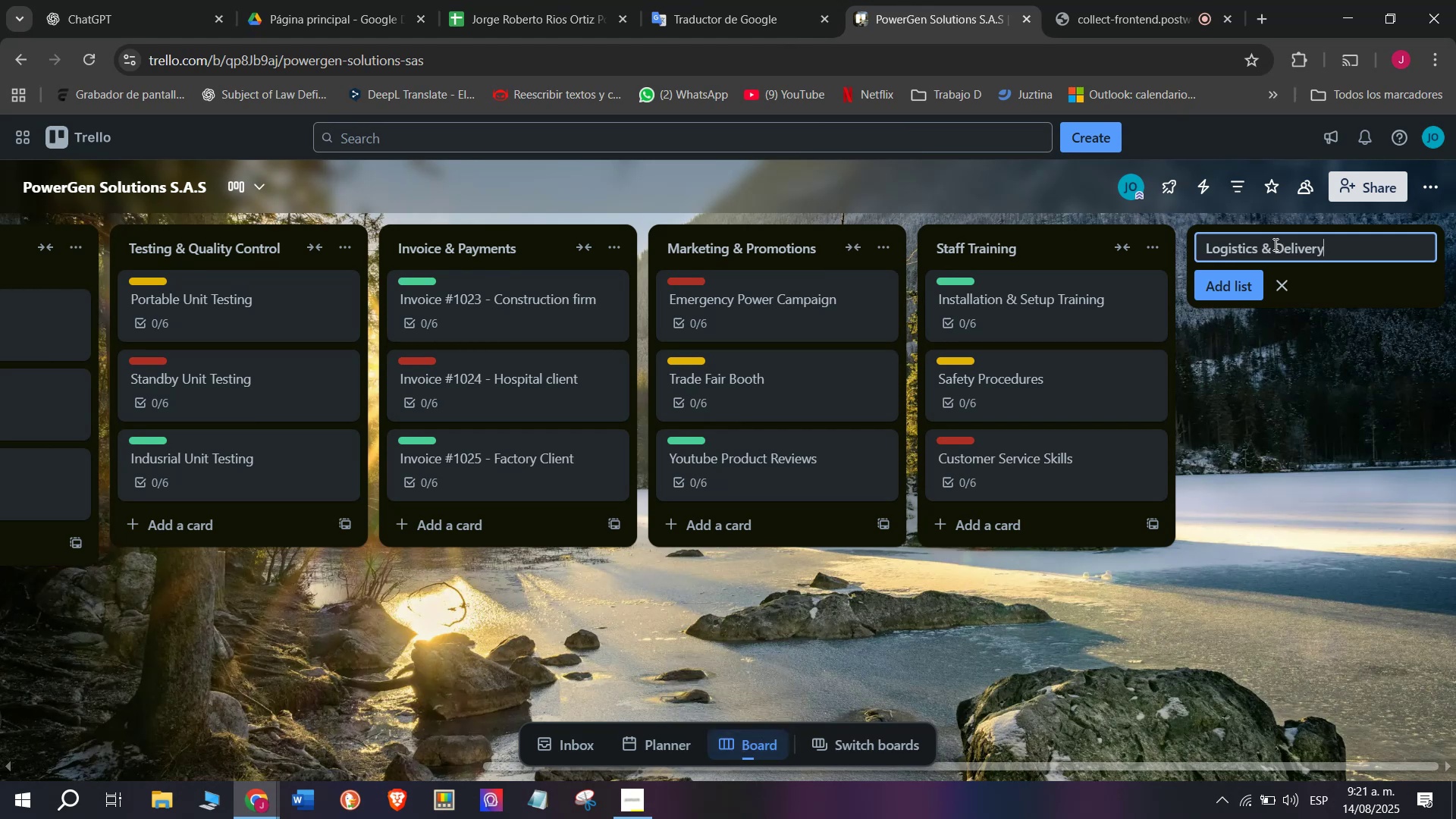 
key(Enter)
 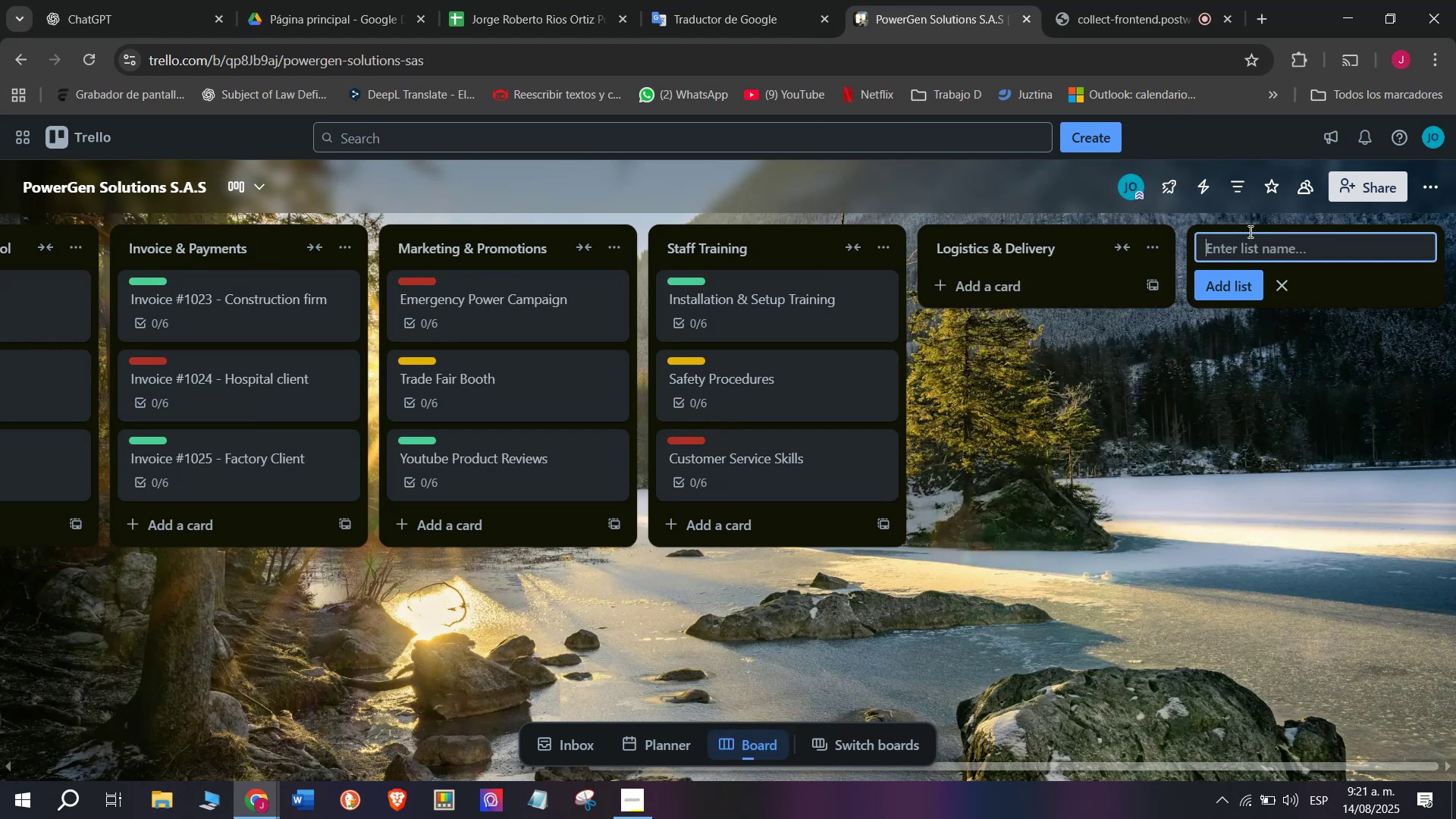 
left_click([1018, 279])
 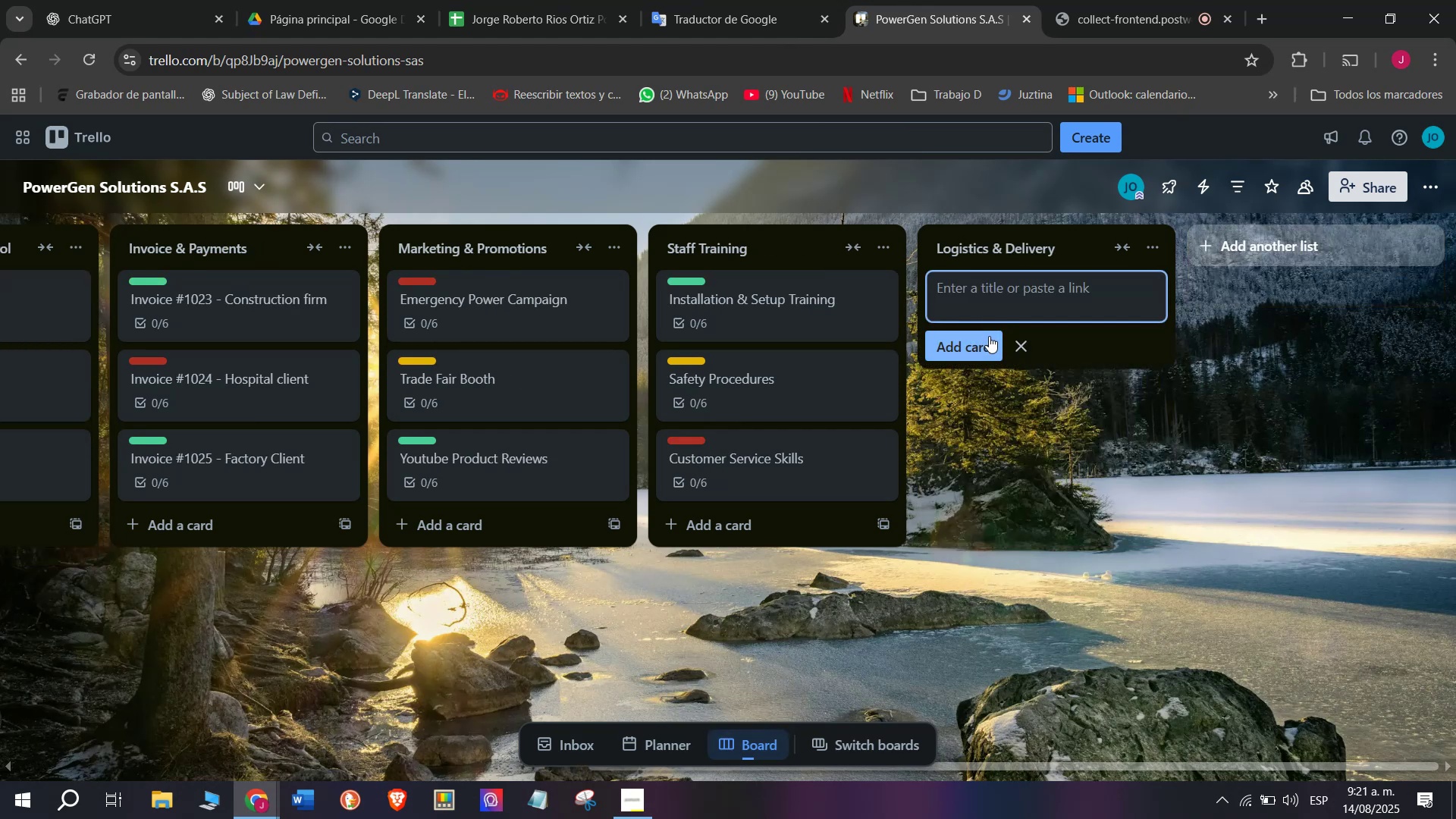 
left_click([990, 344])
 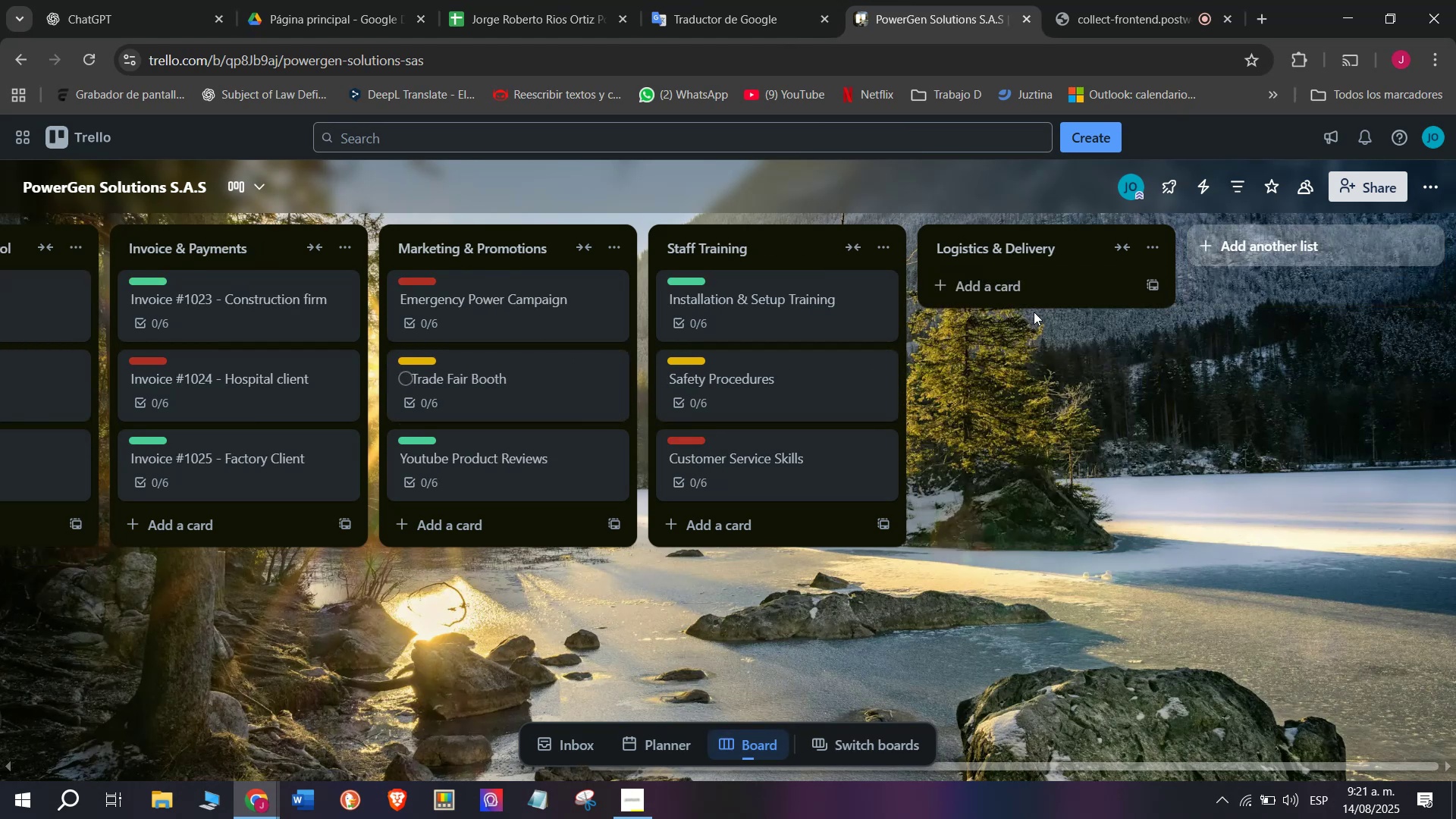 
left_click([1025, 290])
 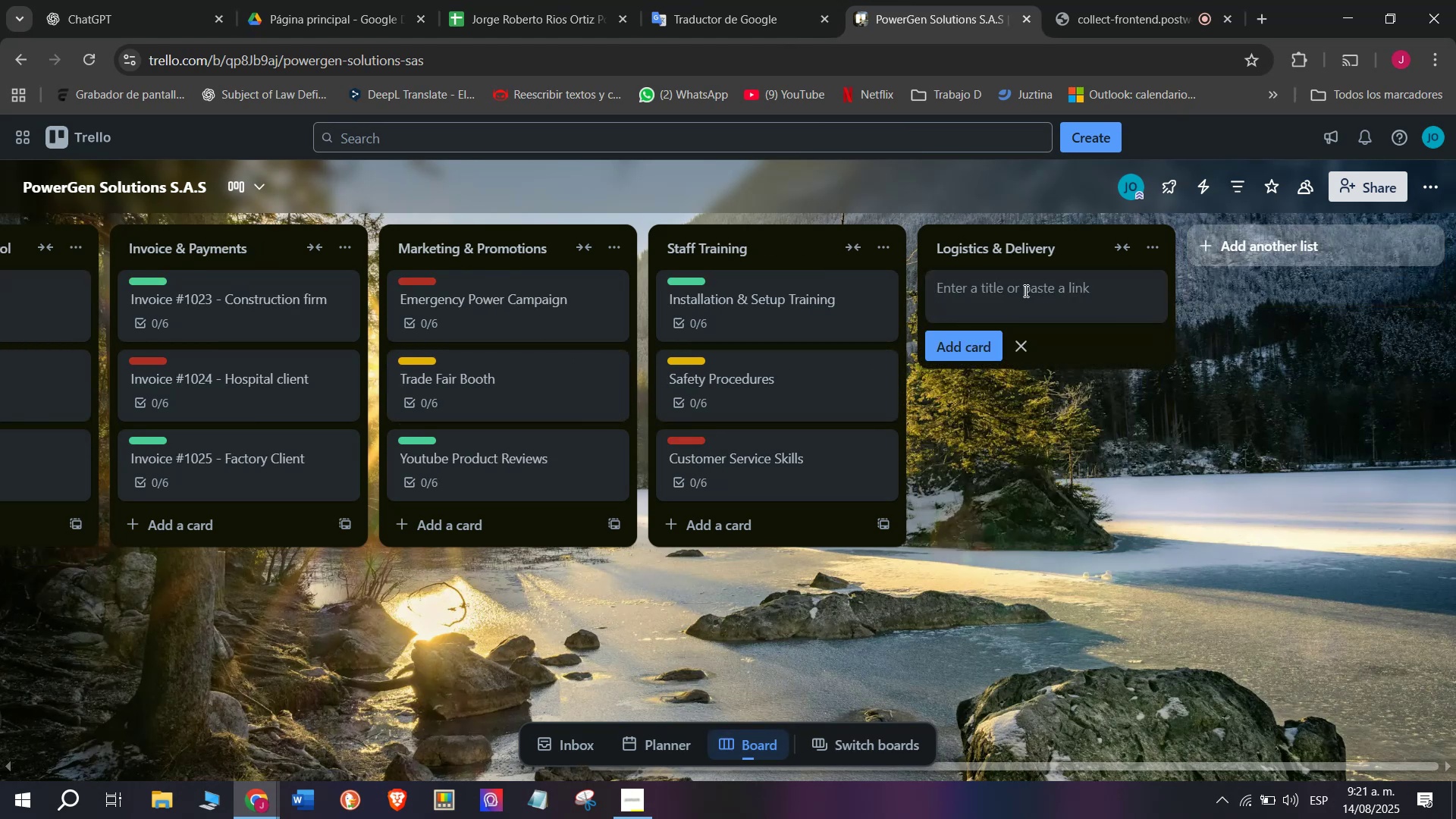 
type(Local deliveries)
 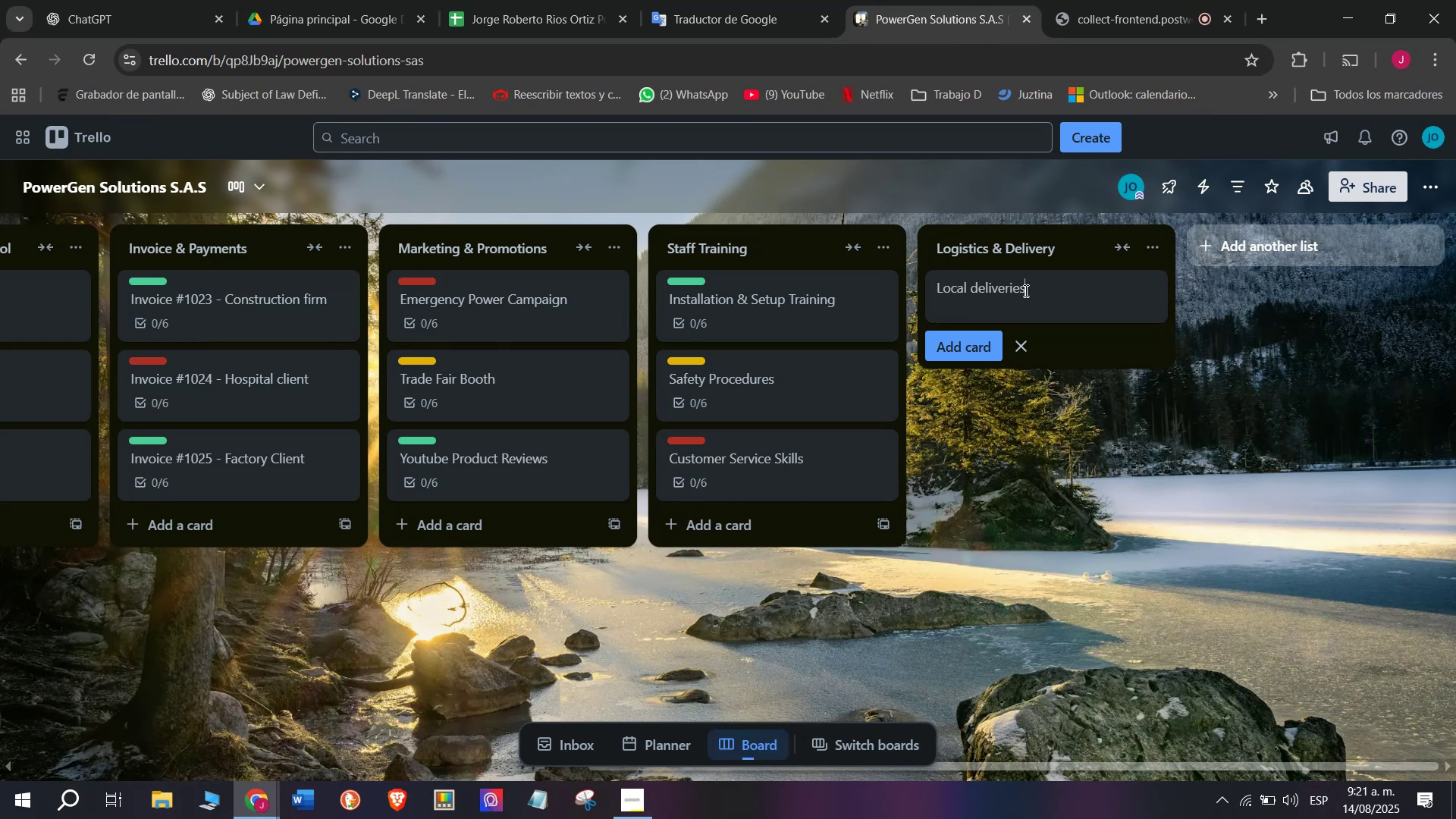 
key(Enter)
 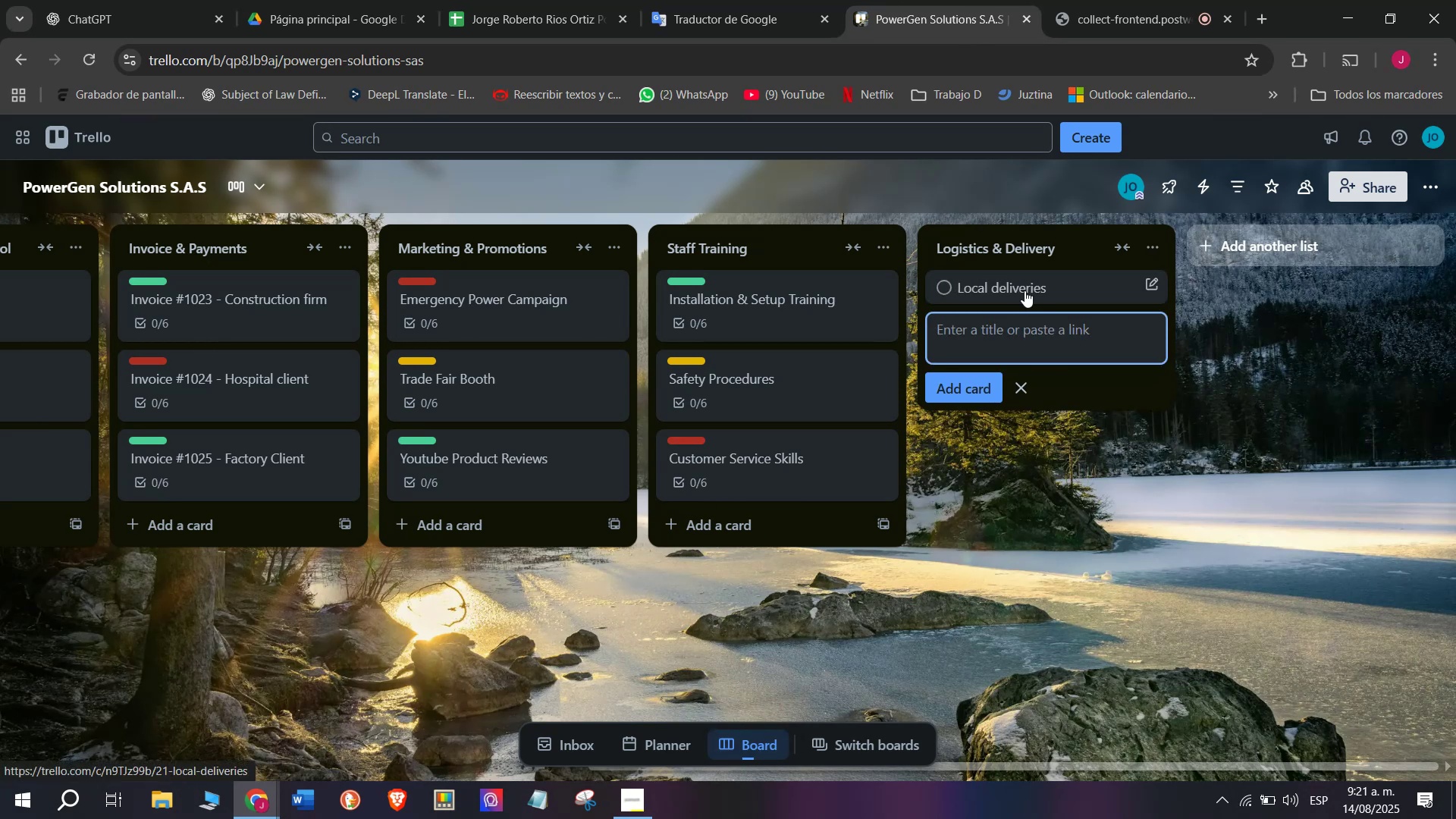 
left_click([1025, 289])
 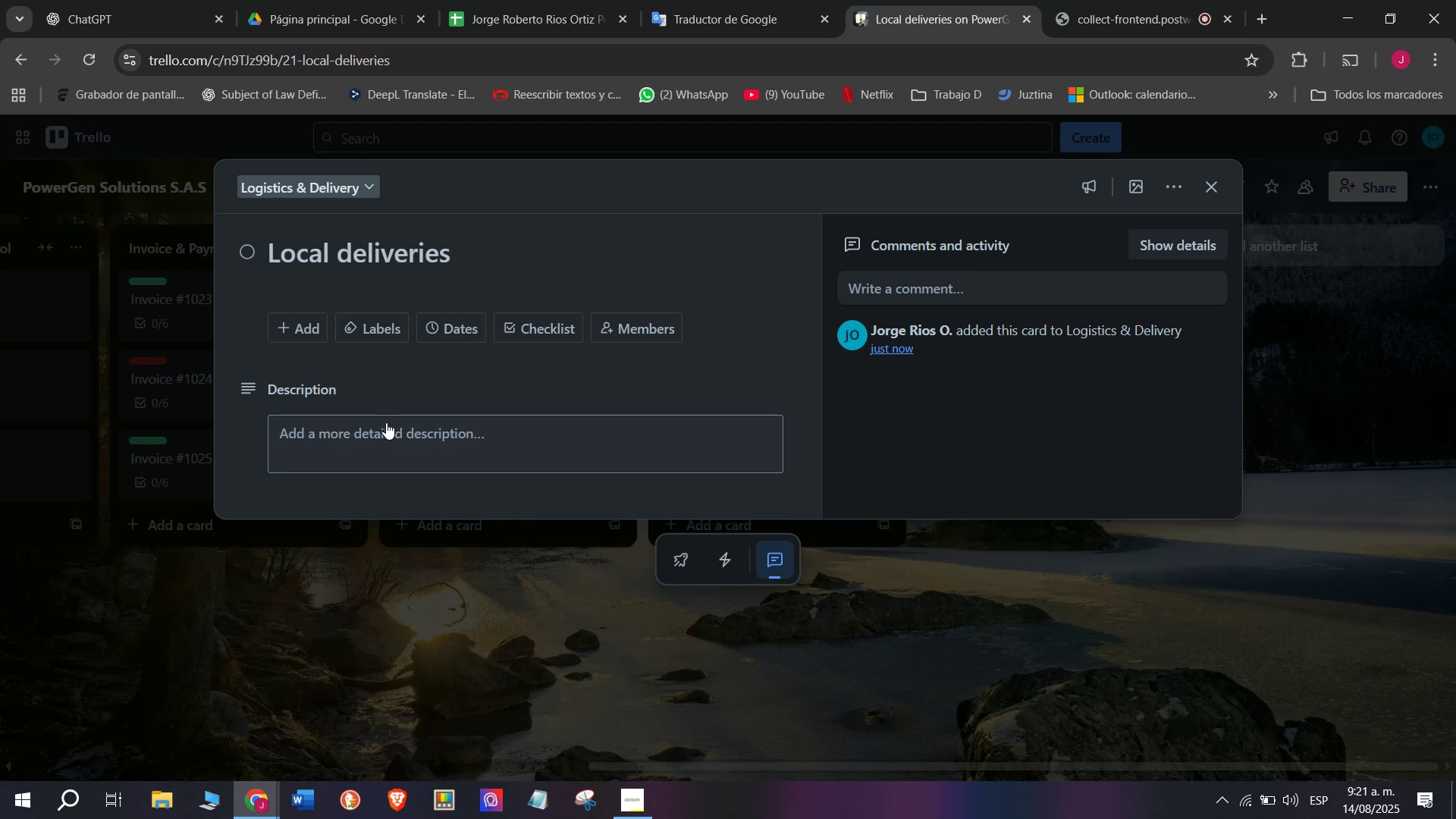 
left_click([469, 249])
 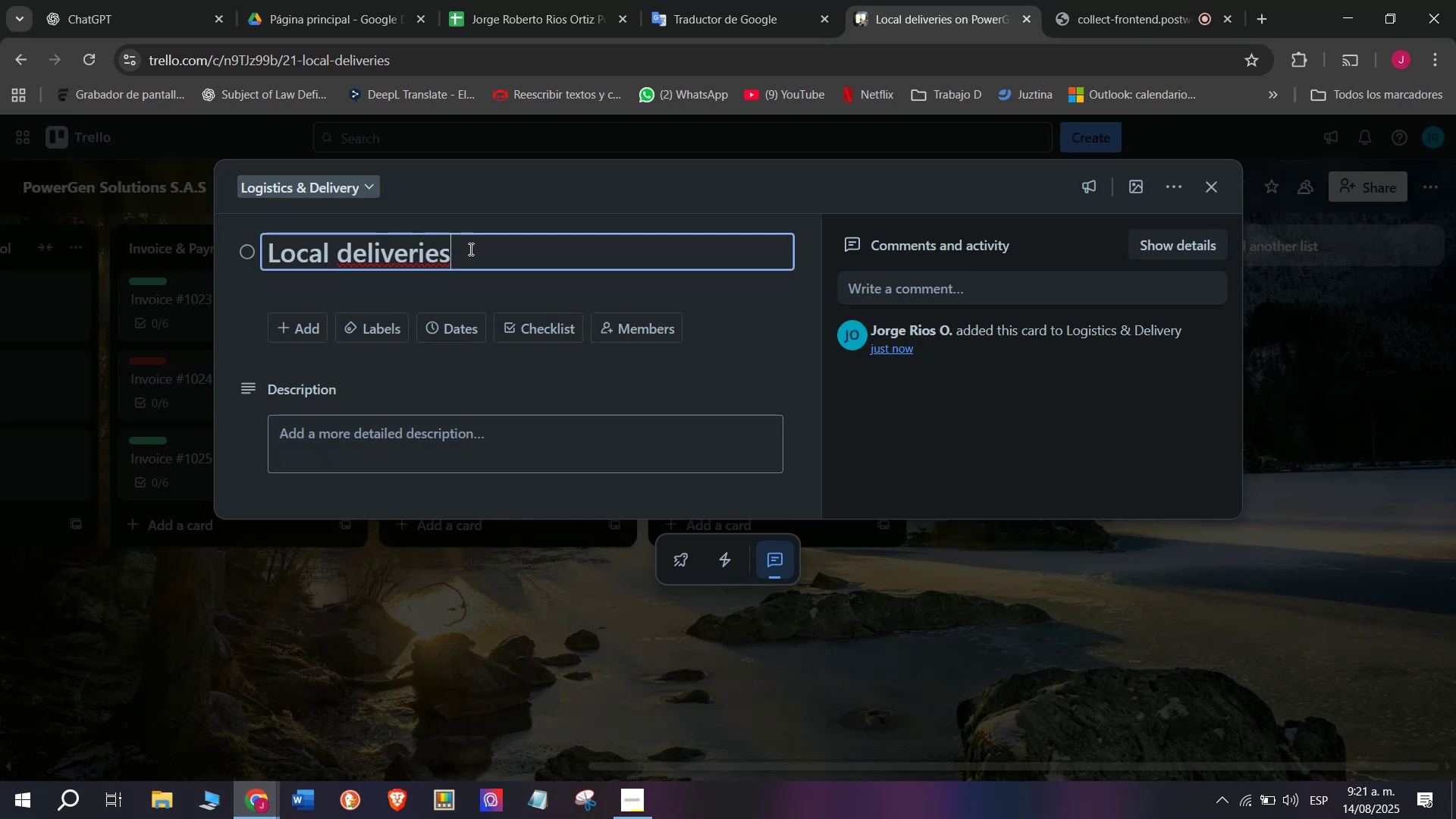 
type( - bogot;a)
 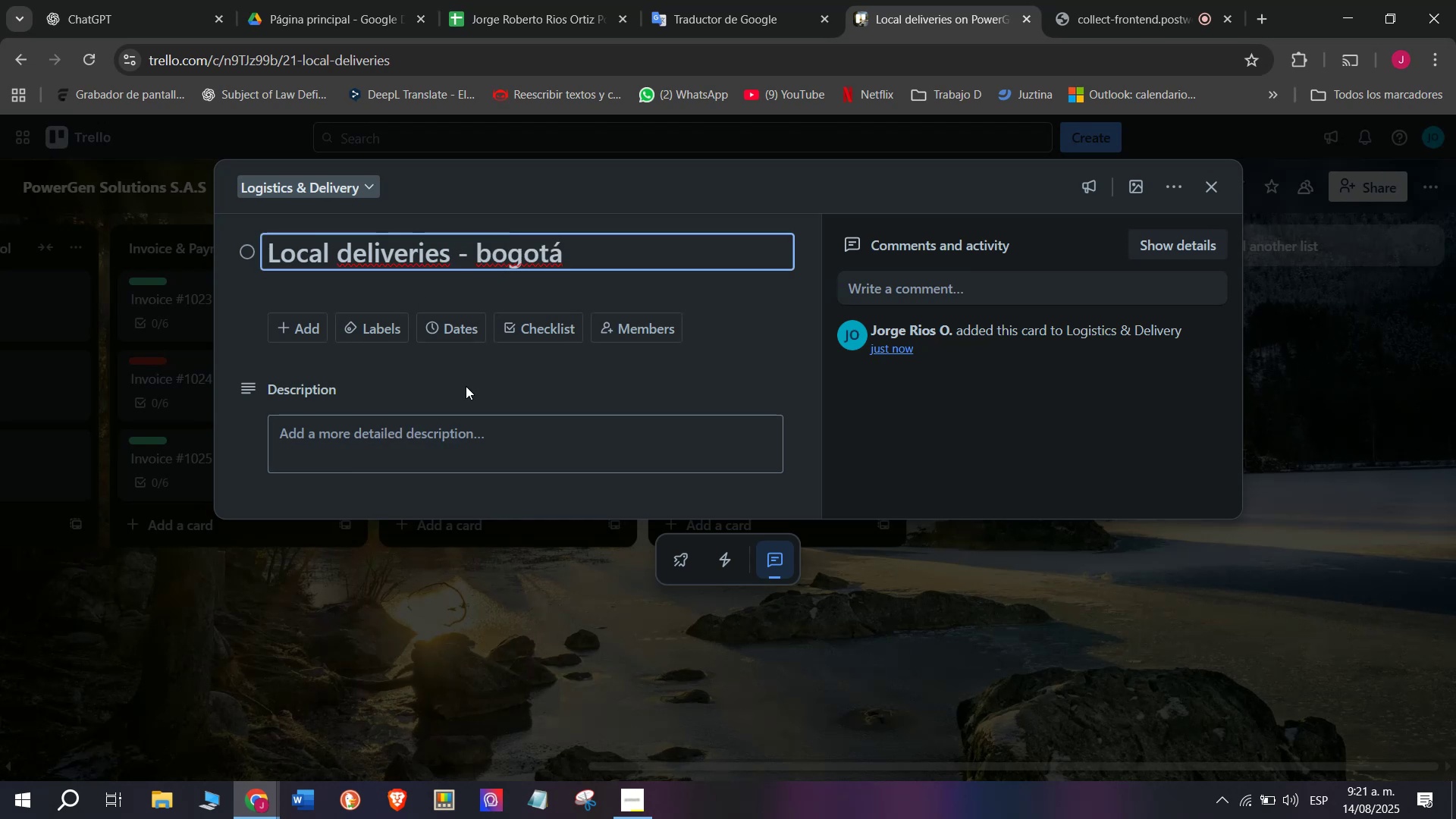 
left_click([522, 316])
 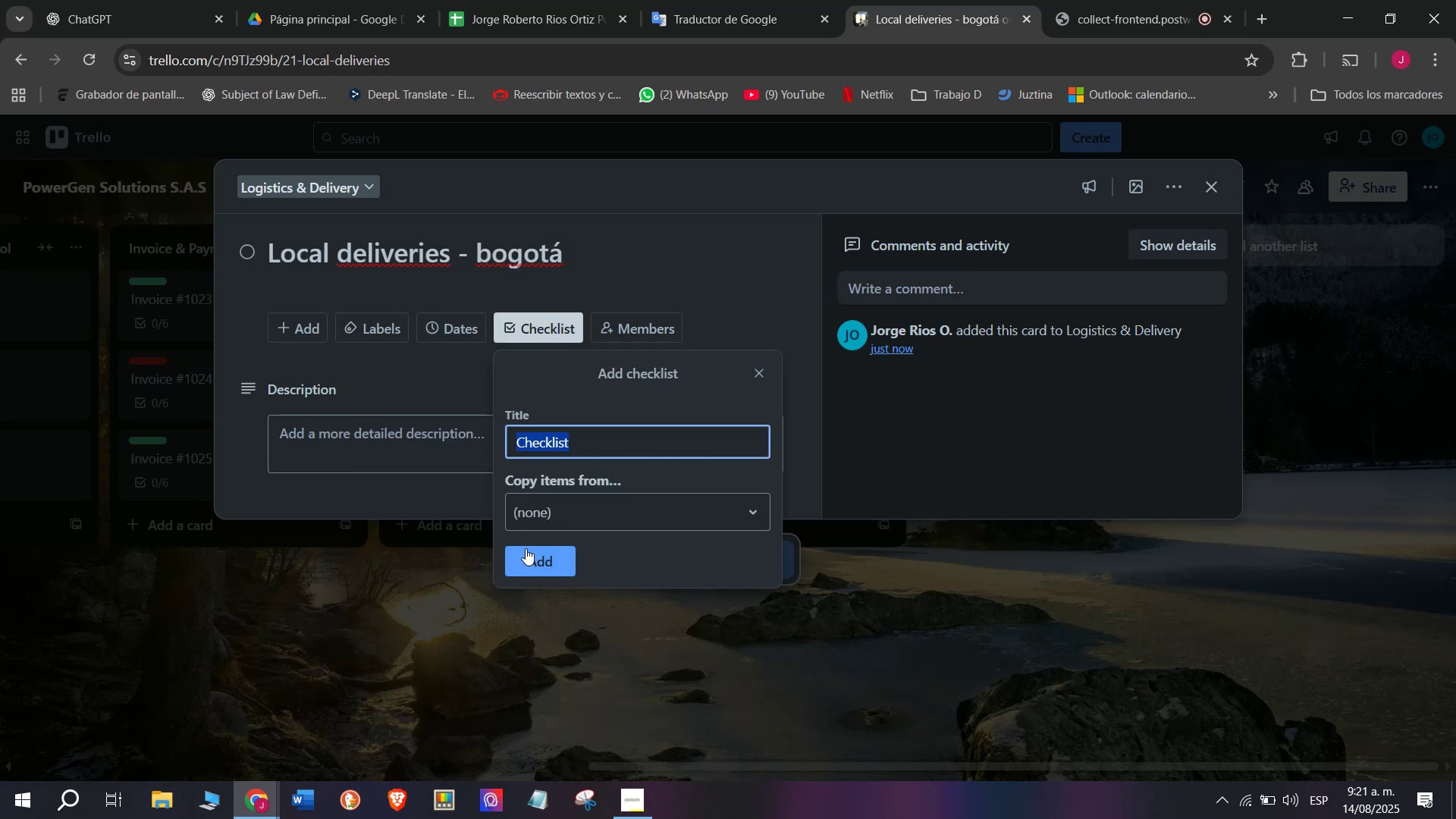 
left_click([526, 548])
 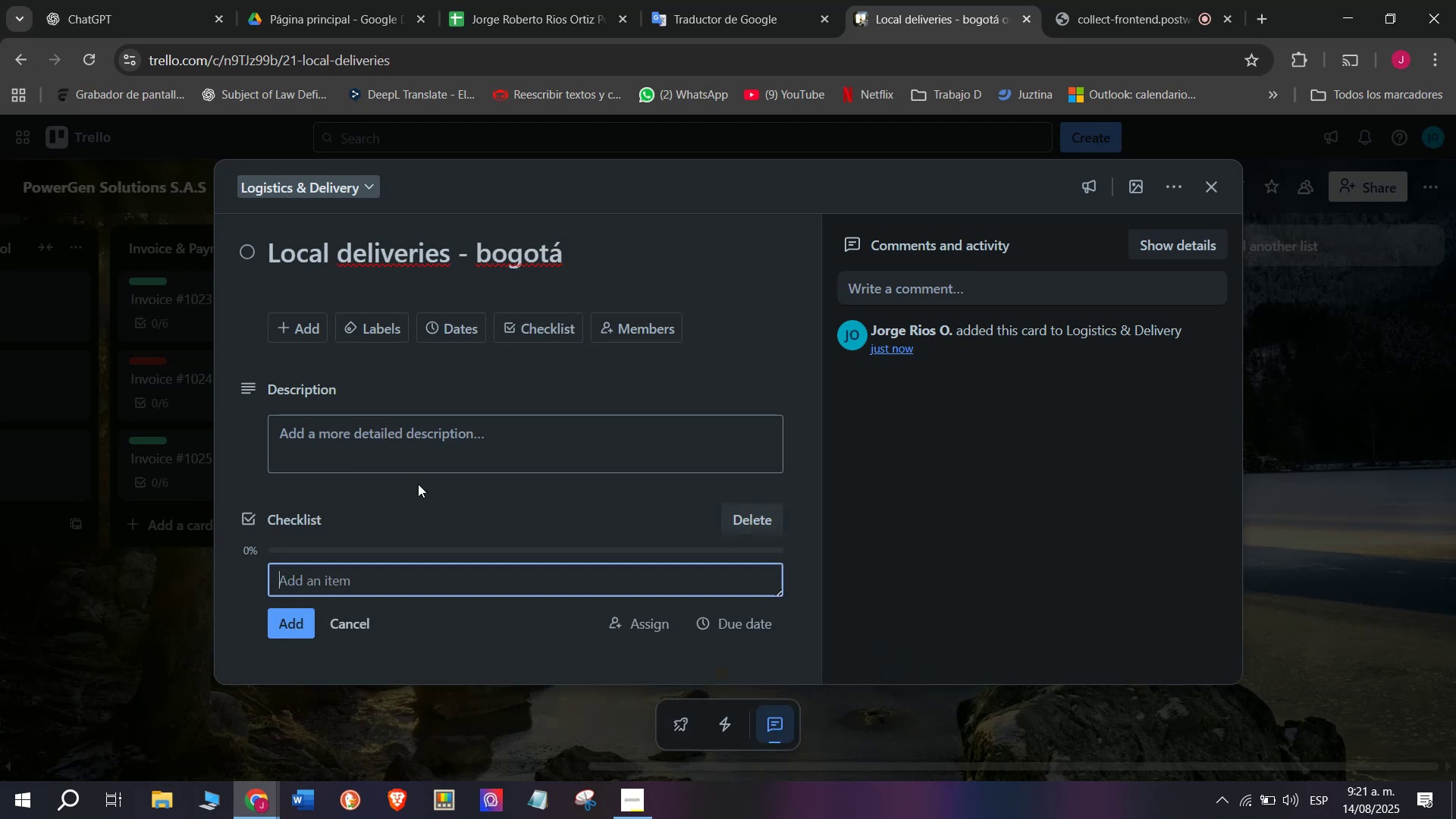 
scroll: coordinate [418, 484], scroll_direction: down, amount: 5.0
 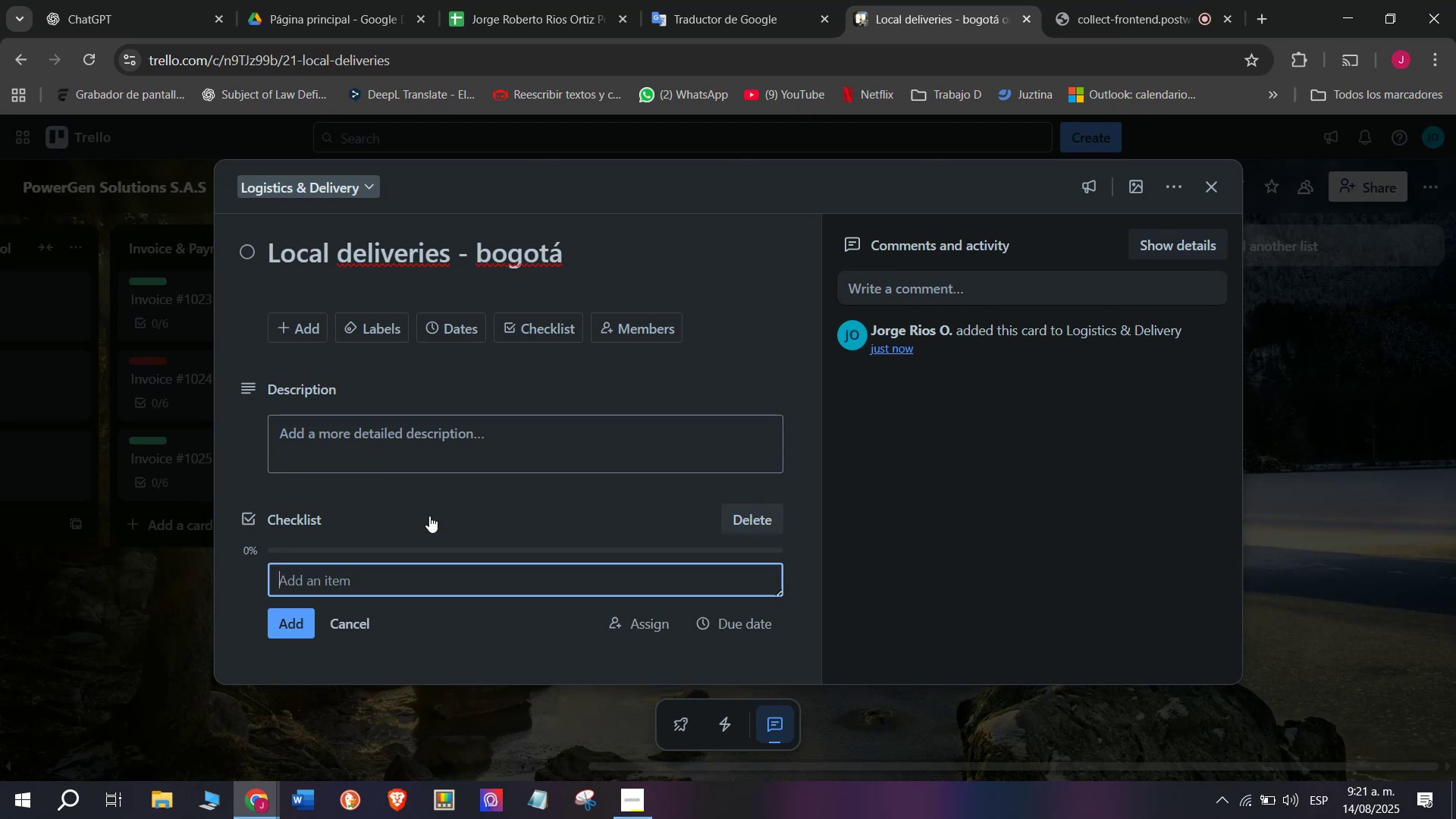 
type(Plandeli)
key(Backspace)
key(Backspace)
key(Backspace)
key(Backspace)
type( delib)
key(Backspace)
type(vert)
key(Backspace)
type(y o)
key(Backspace)
type(route)
 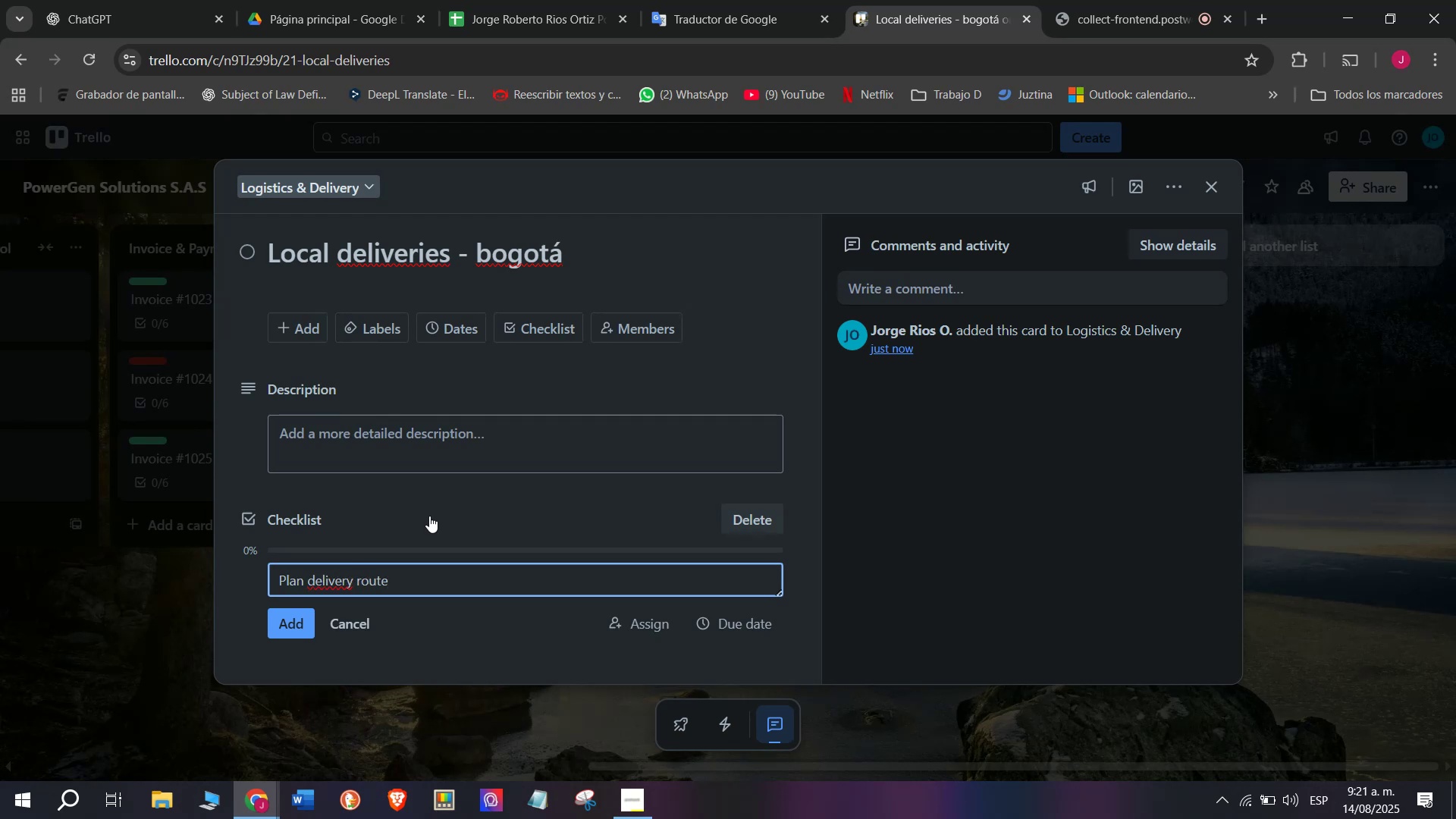 
key(Enter)
 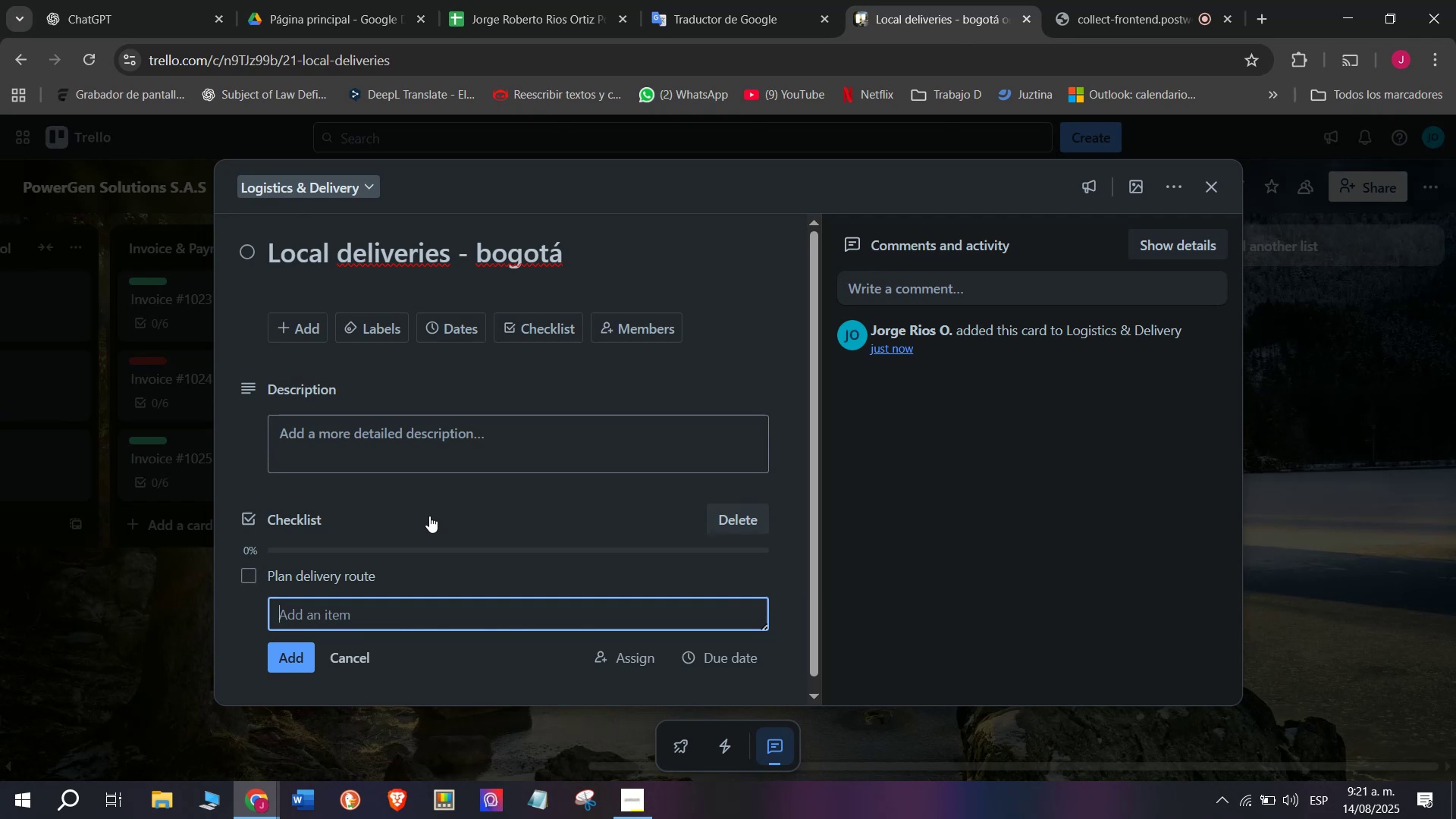 
type(Load units secue)
key(Backspace)
type(rely)
 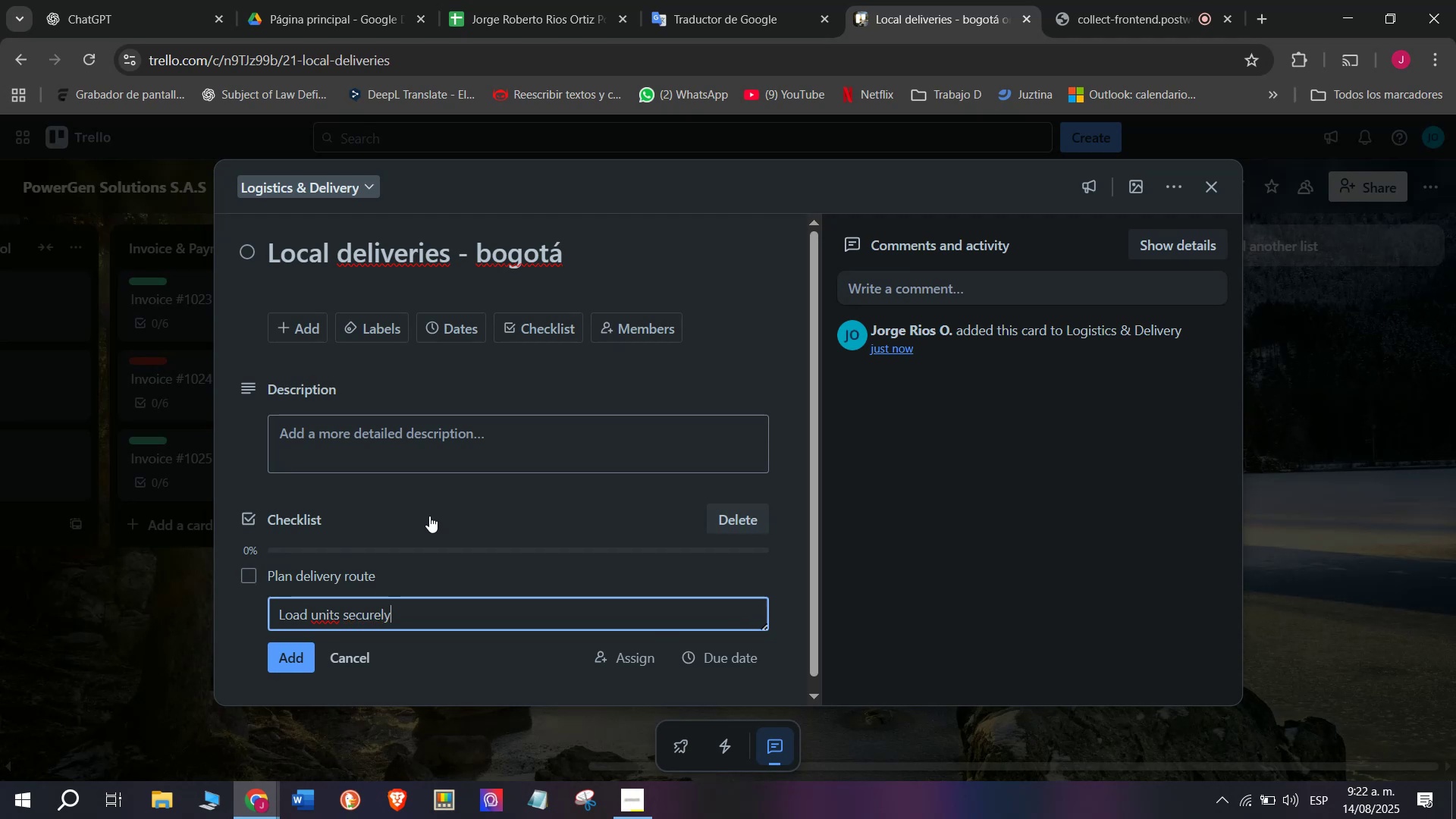 
key(Enter)
 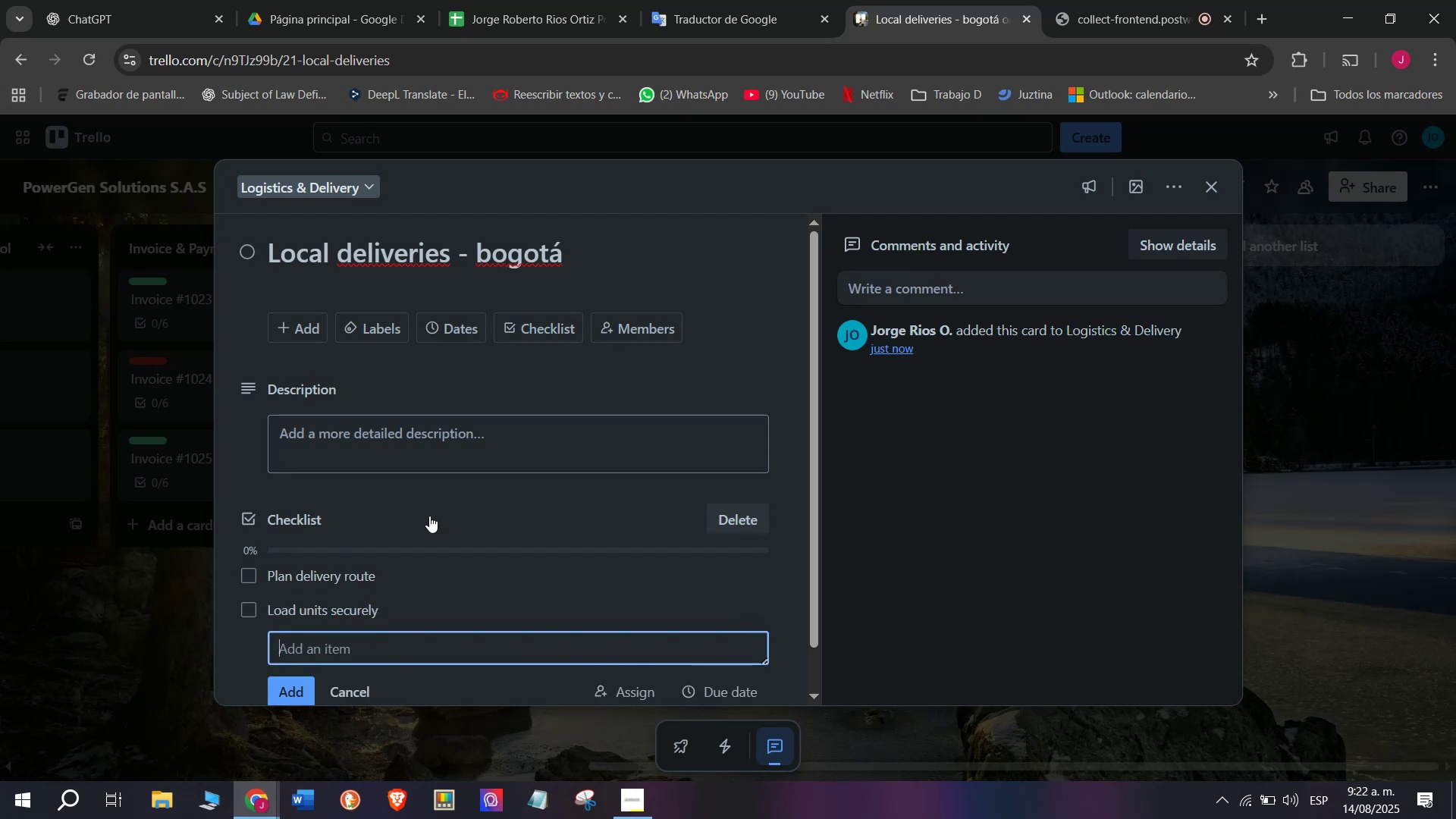 
type(Deliver to clo)
key(Backspace)
type(iwe)
key(Backspace)
key(Backspace)
type(wnt)
key(Backspace)
key(Backspace)
key(Backspace)
type(ents)
 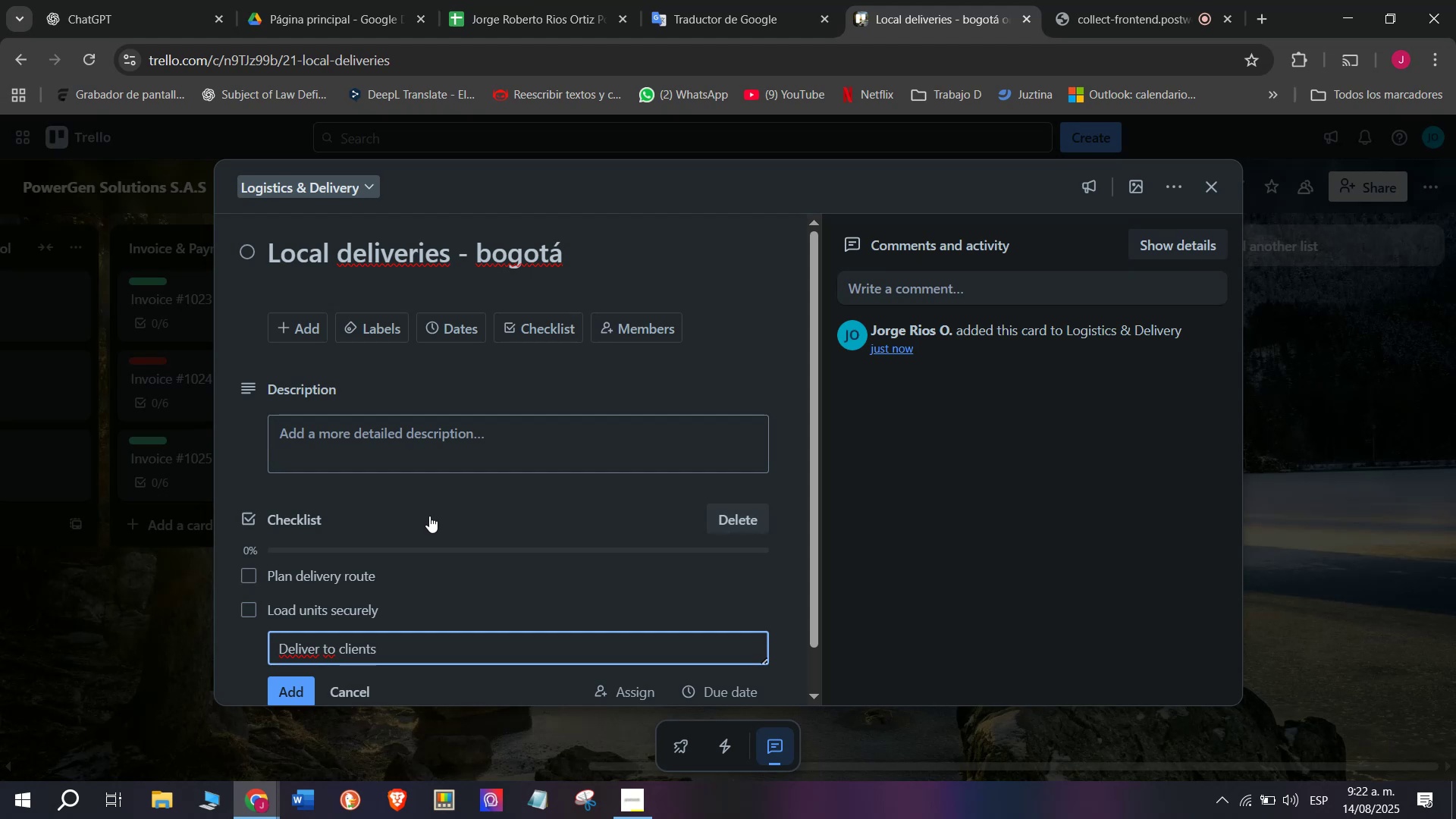 
key(Enter)
 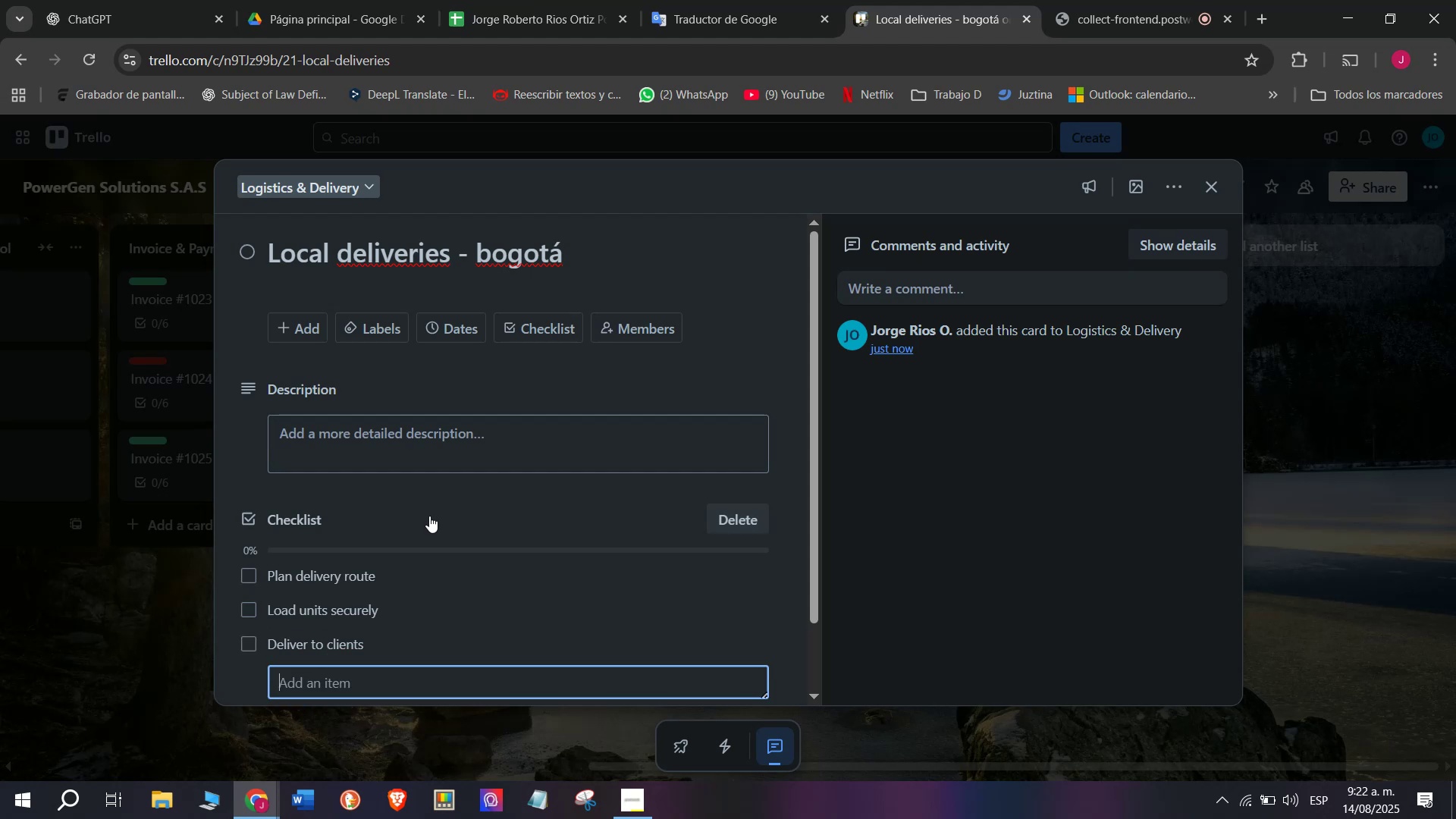 
type(Collets)
key(Backspace)
type(c)
key(Backspace)
type(c)
key(Backspace)
type(c)
key(Backspace)
type(c)
key(Backspace)
key(Backspace)
type(ct delivery condf)
key(Backspace)
key(Backspace)
type(firmation)
key(Backspace)
type( )
key(Backspace)
type(n )
 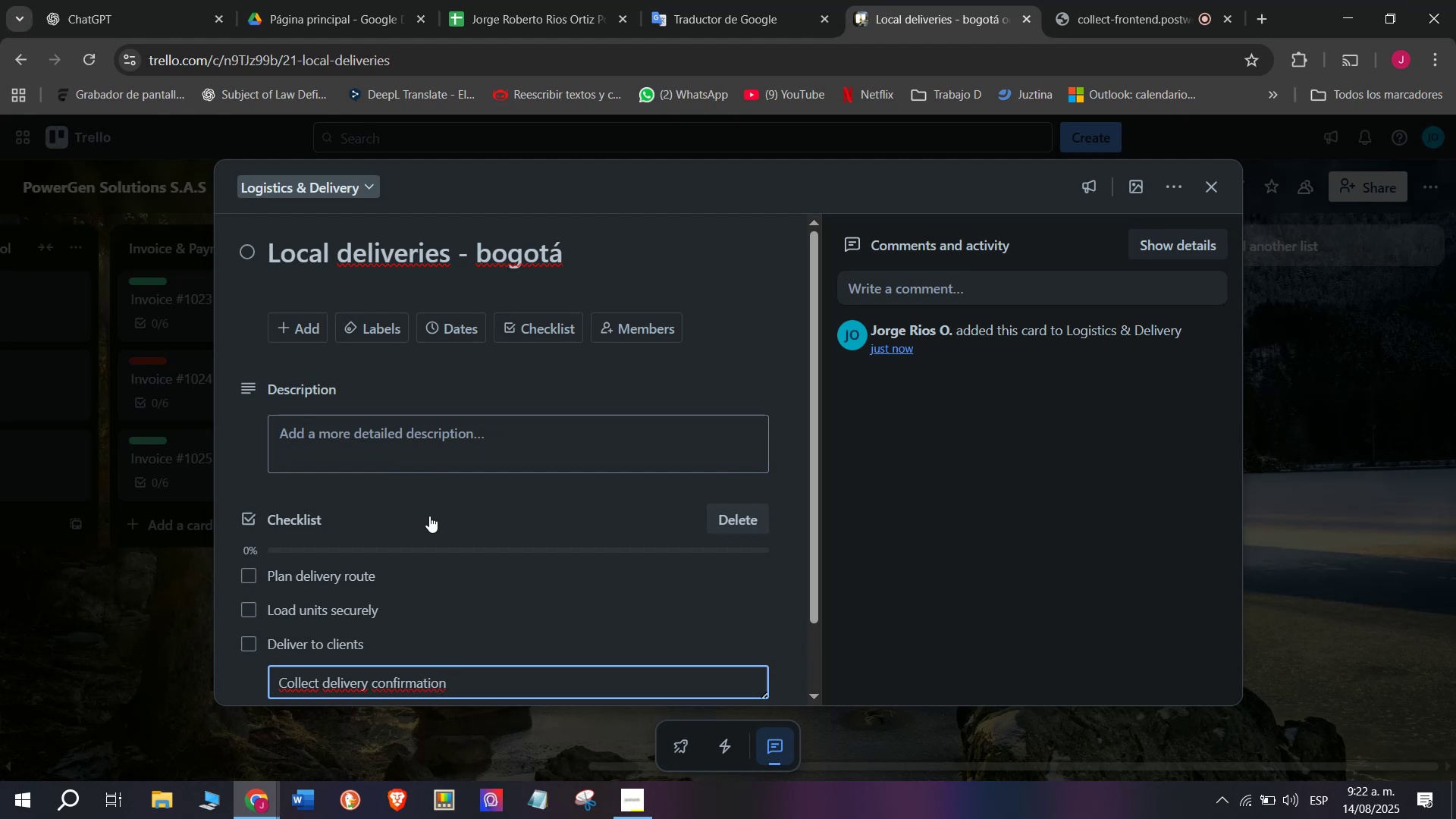 
key(Enter)
 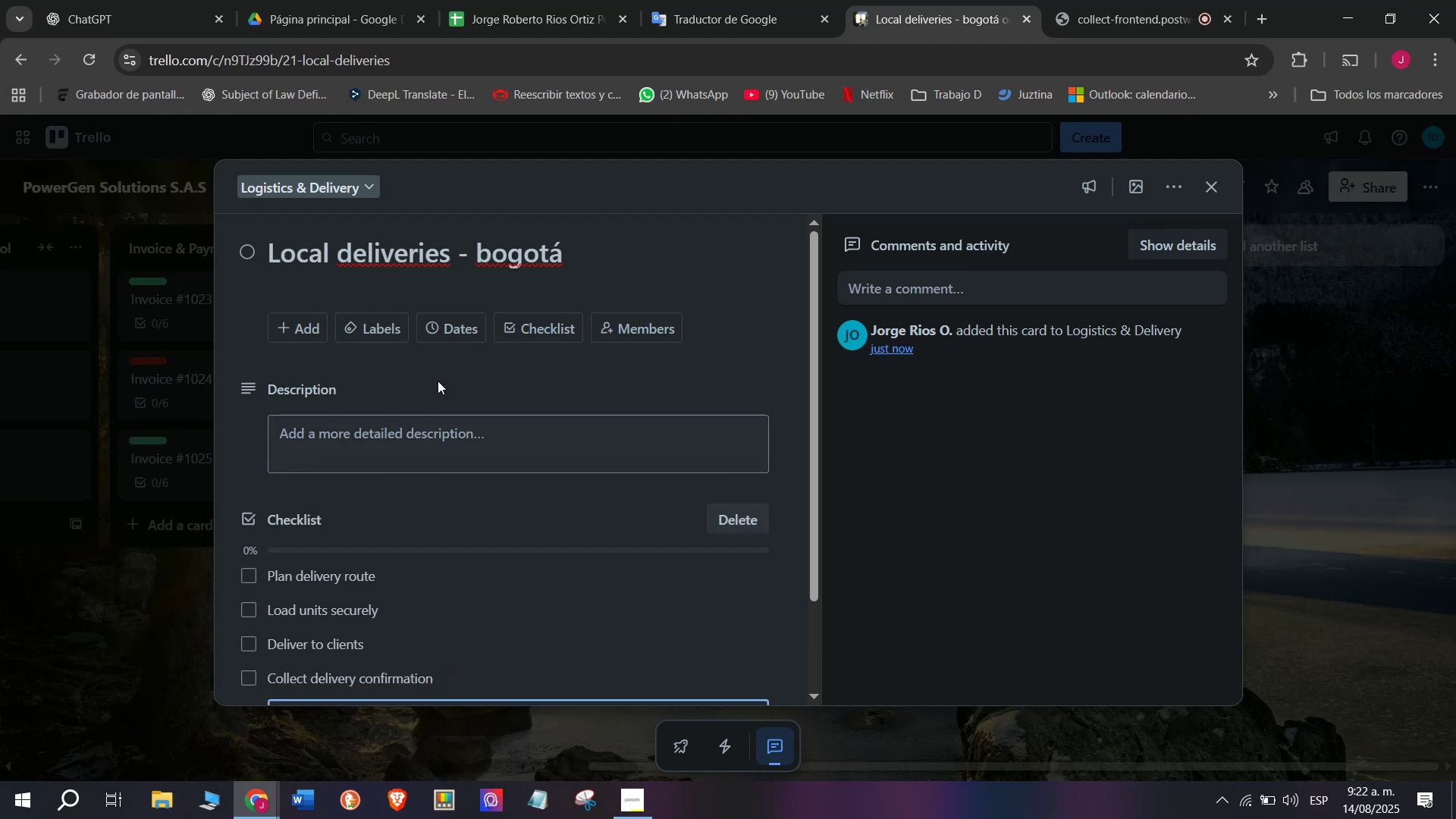 
scroll: coordinate [537, 490], scroll_direction: down, amount: 4.0
 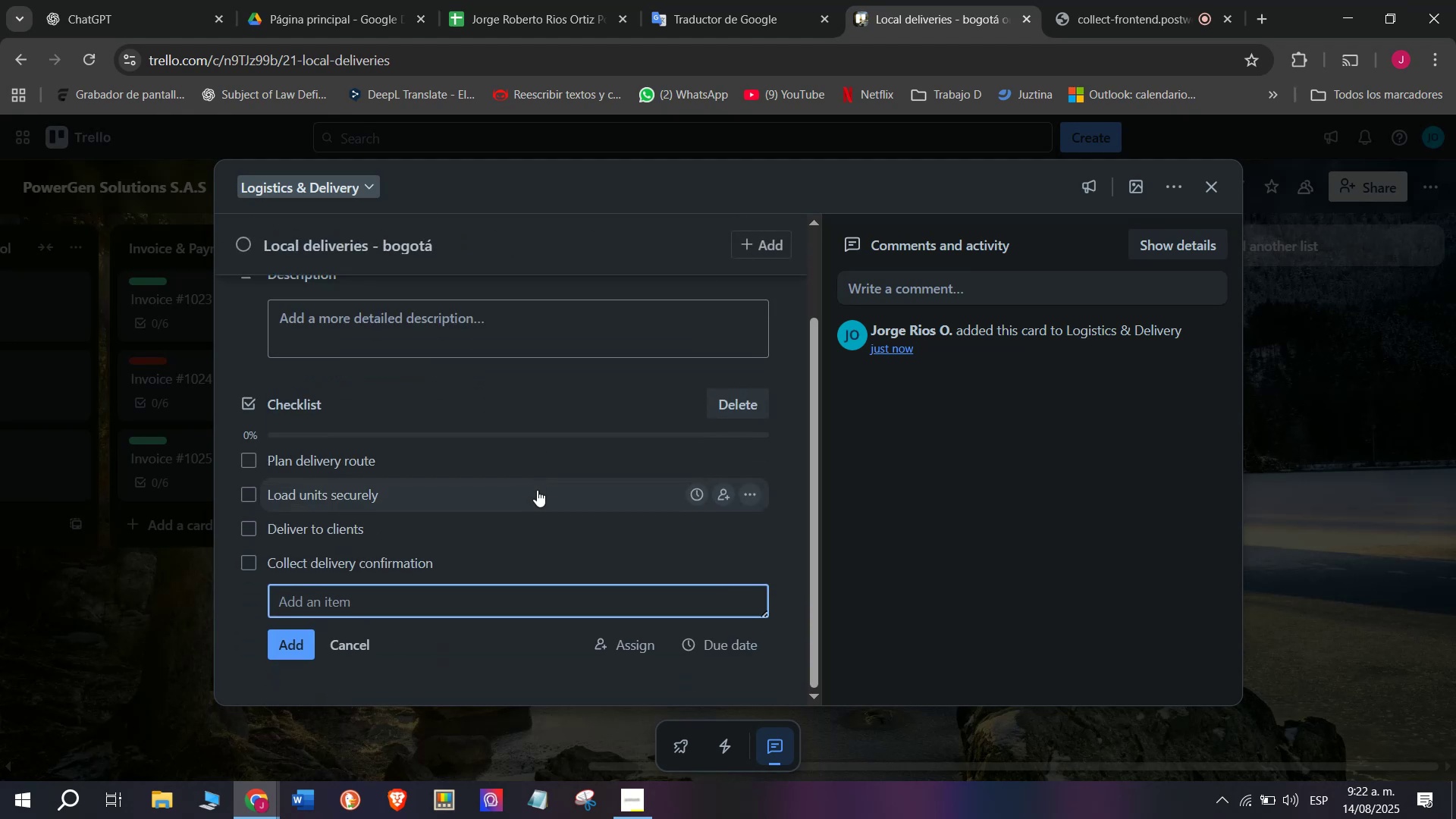 
type(Updaste)
key(Backspace)
key(Backspace)
key(Backspace)
type(te records)
 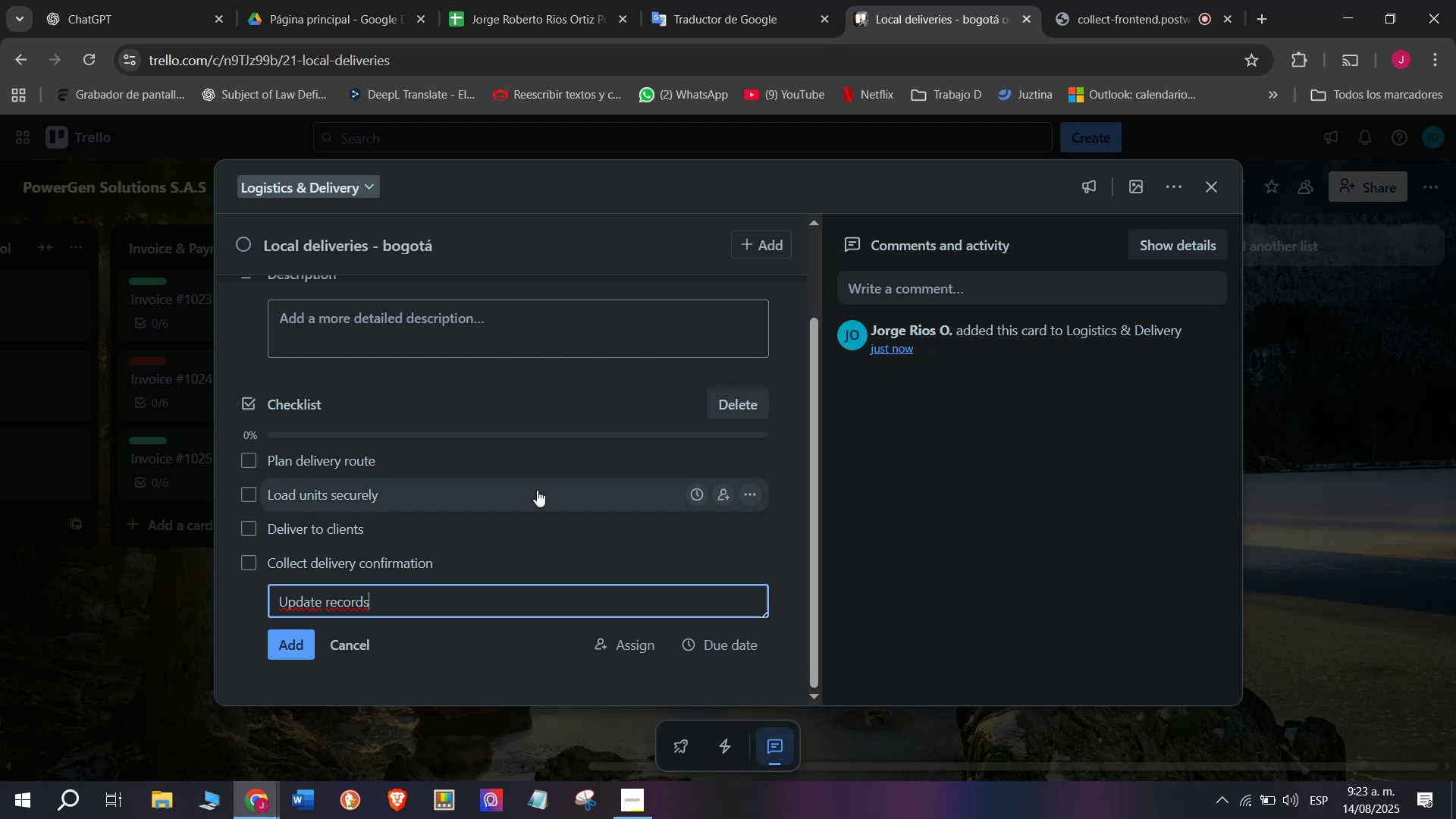 
key(Enter)
 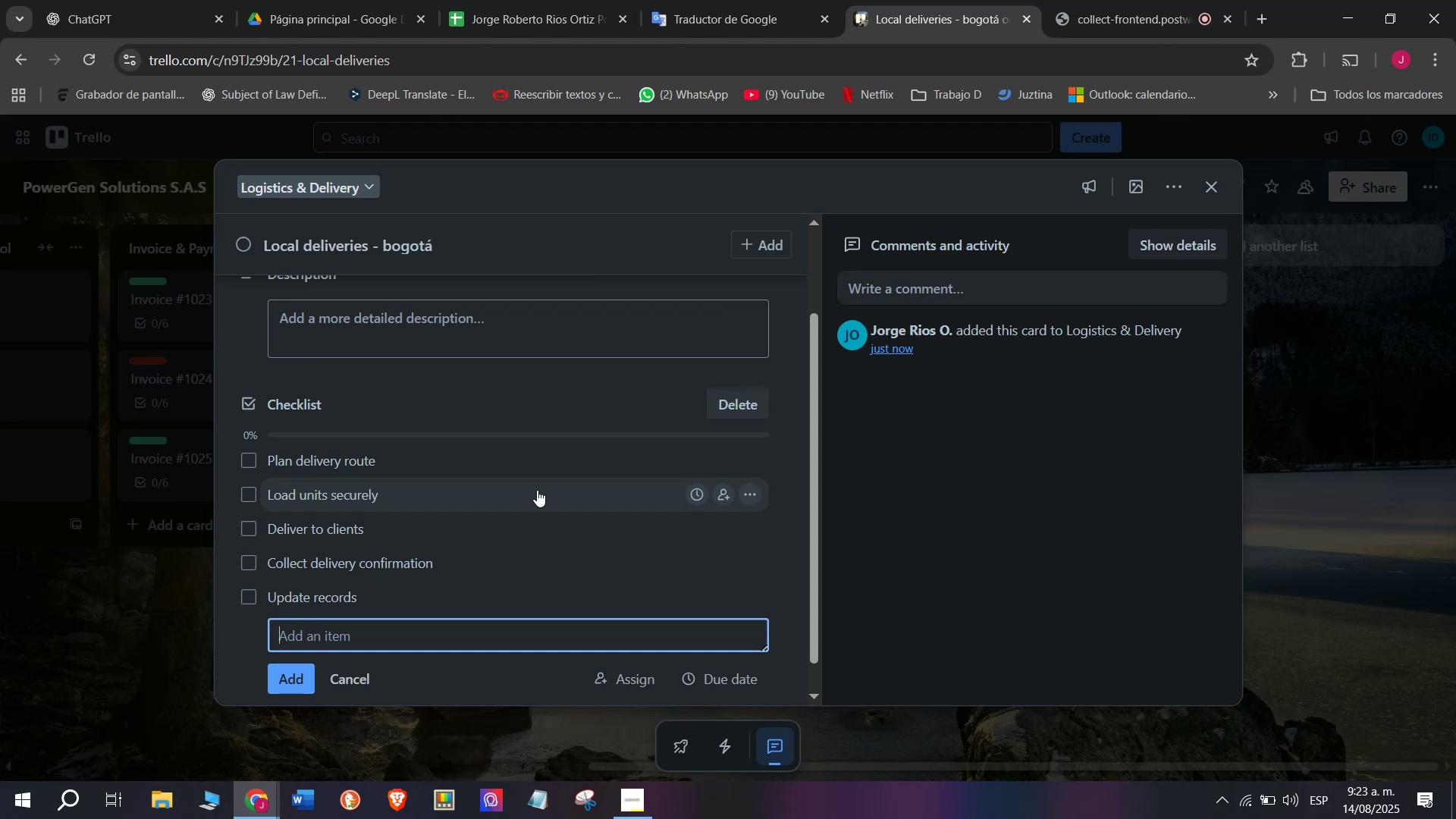 
type(Close delivery order)
 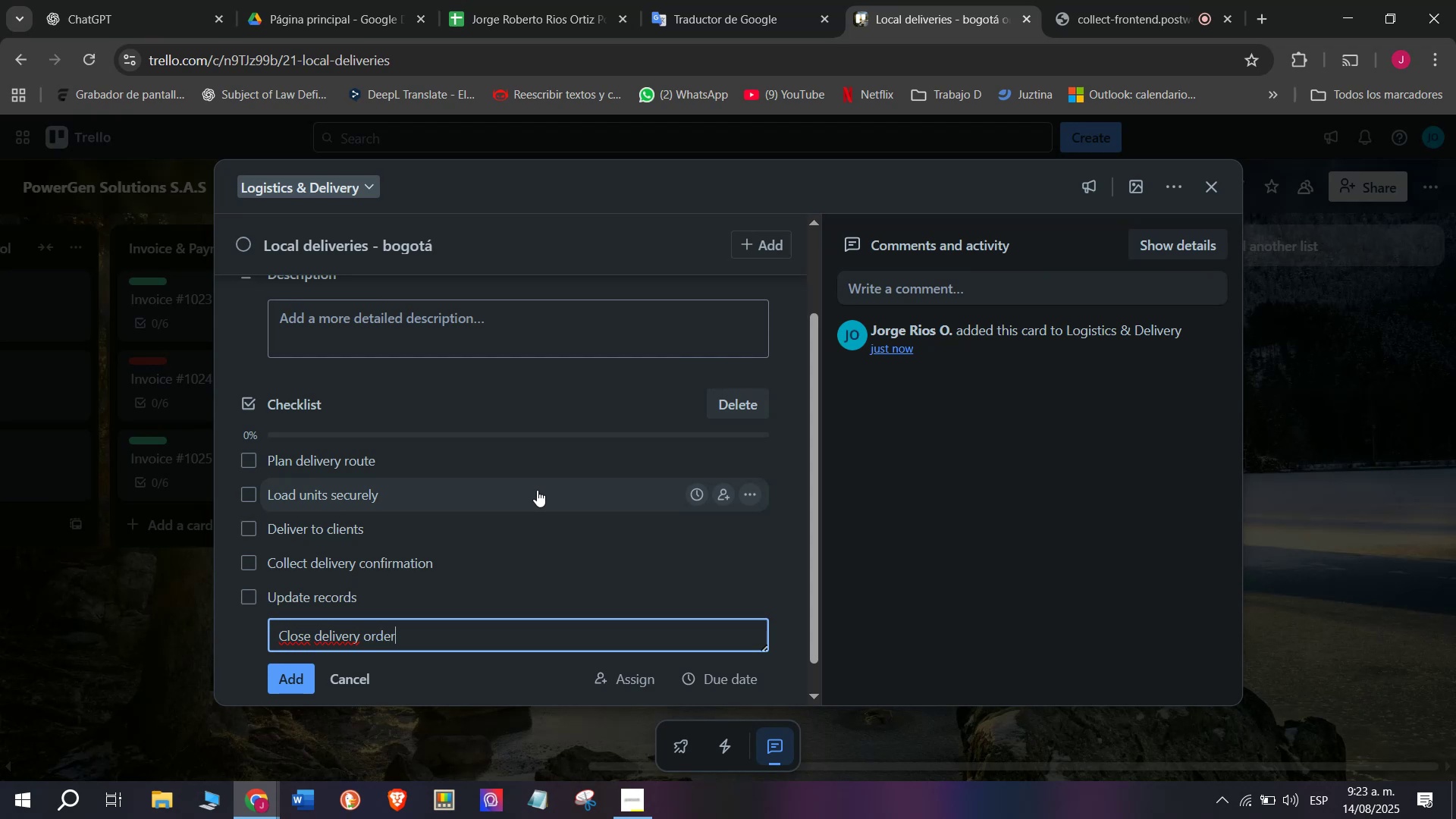 
key(Enter)
 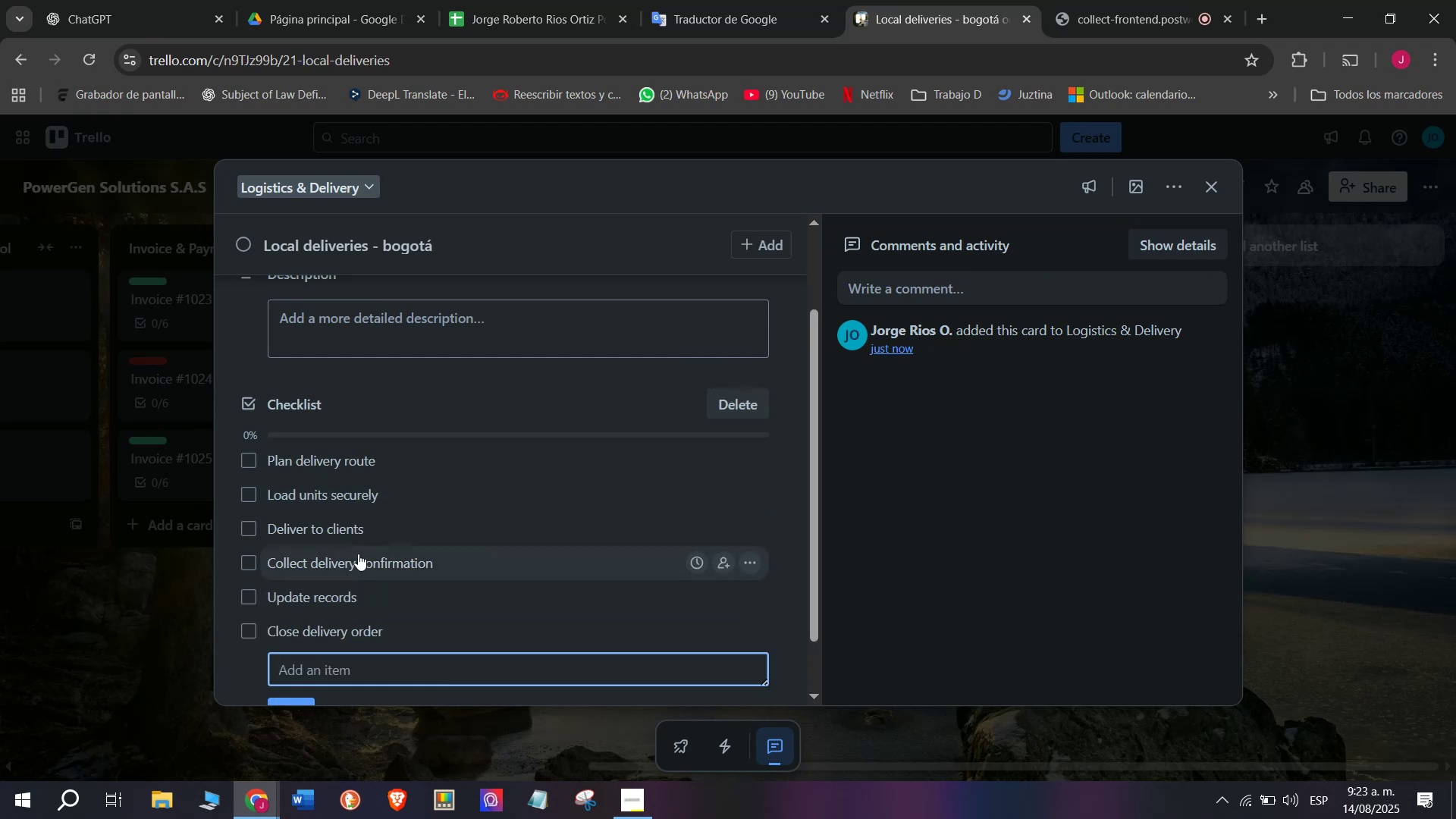 
scroll: coordinate [370, 441], scroll_direction: up, amount: 2.0
 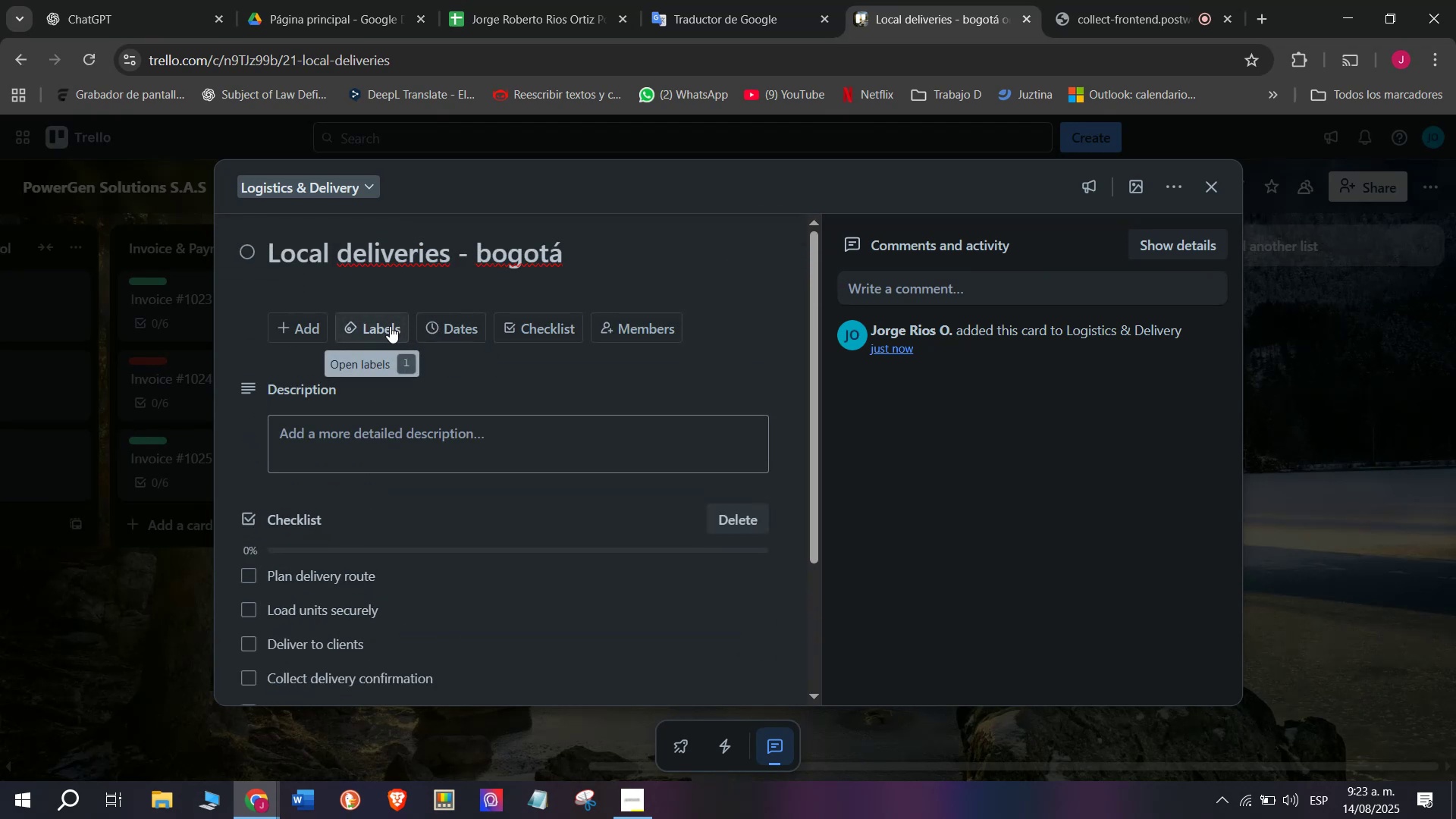 
left_click([390, 326])
 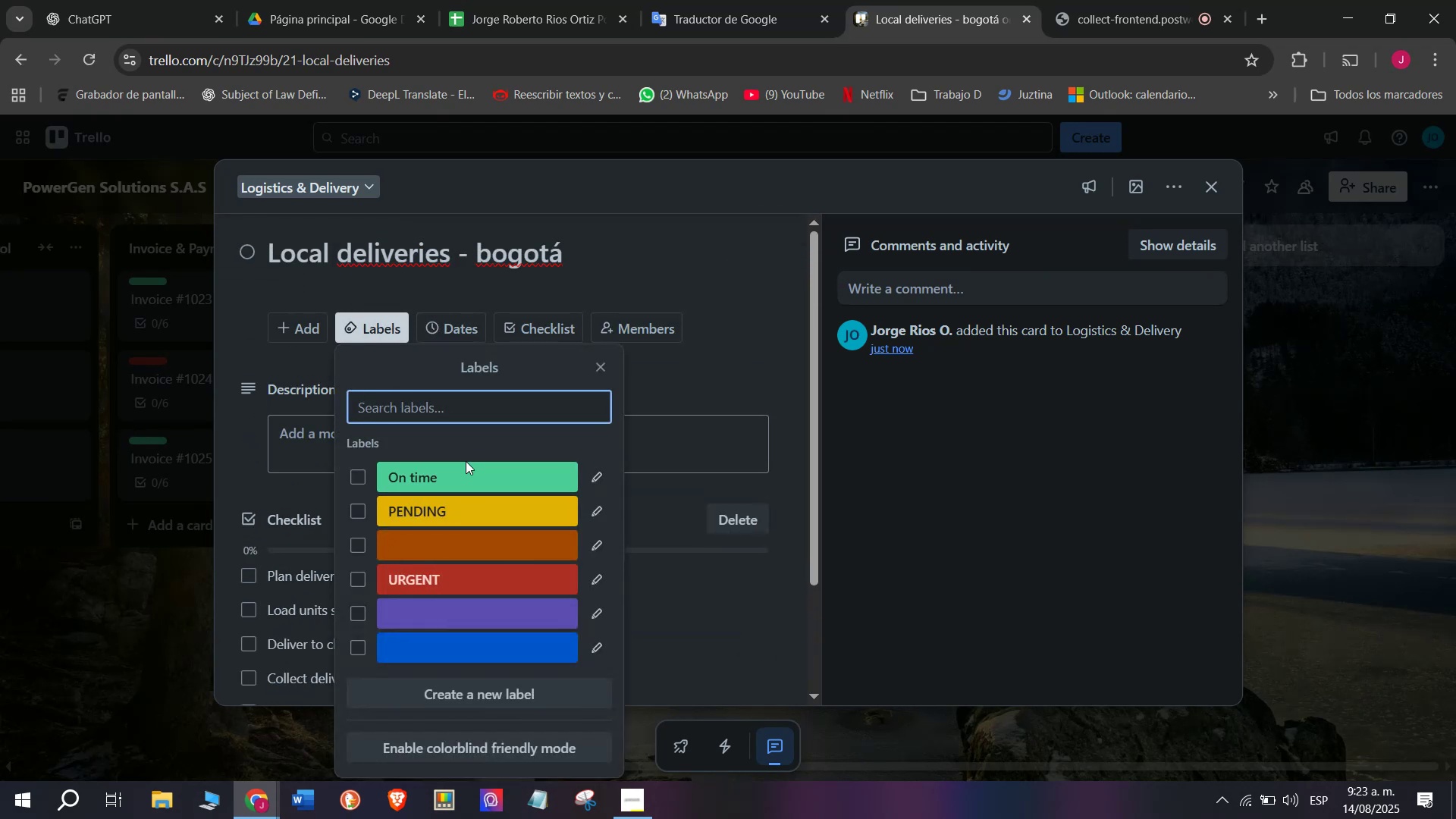 
left_click([467, 464])
 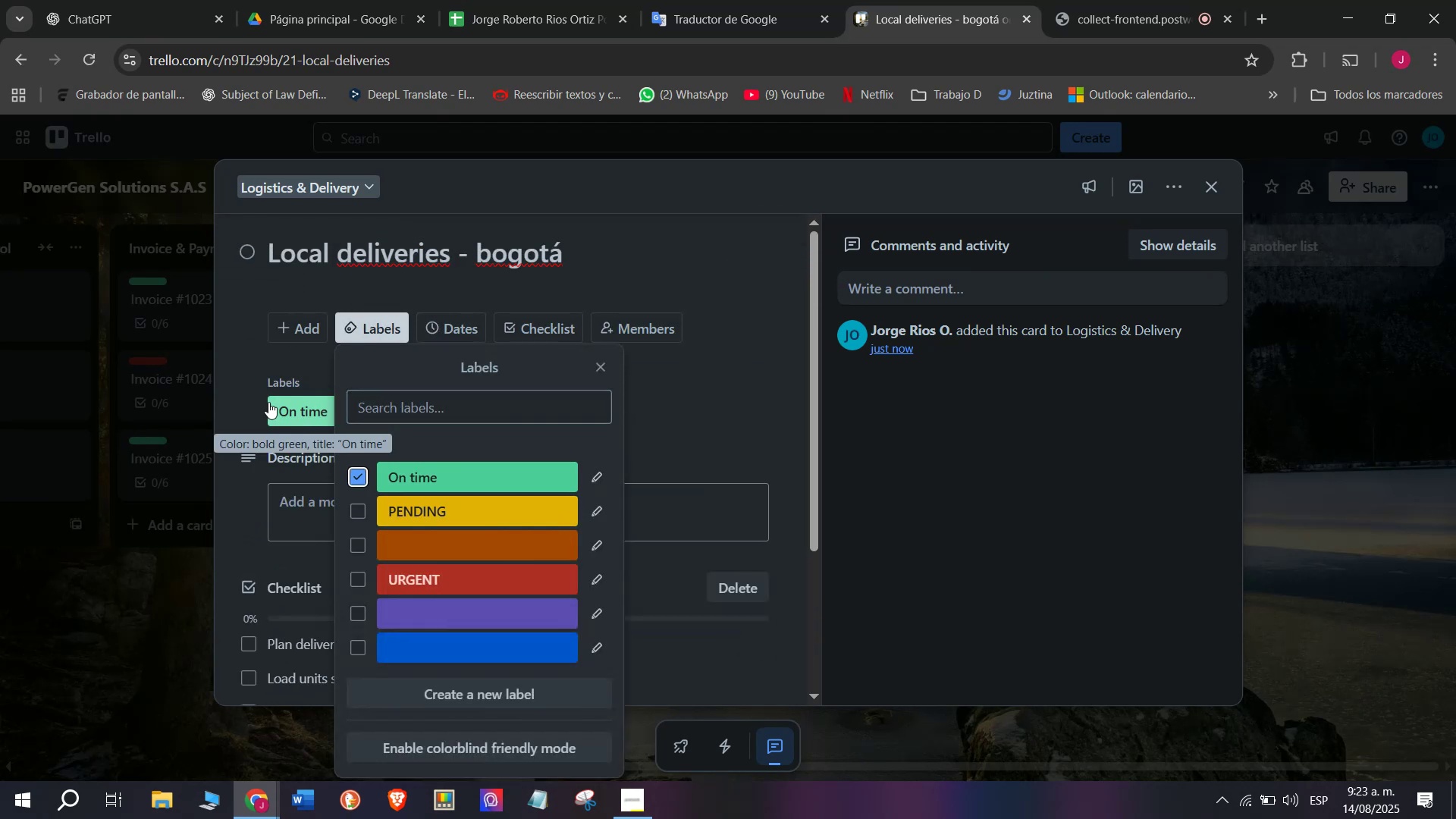 
double_click([152, 608])
 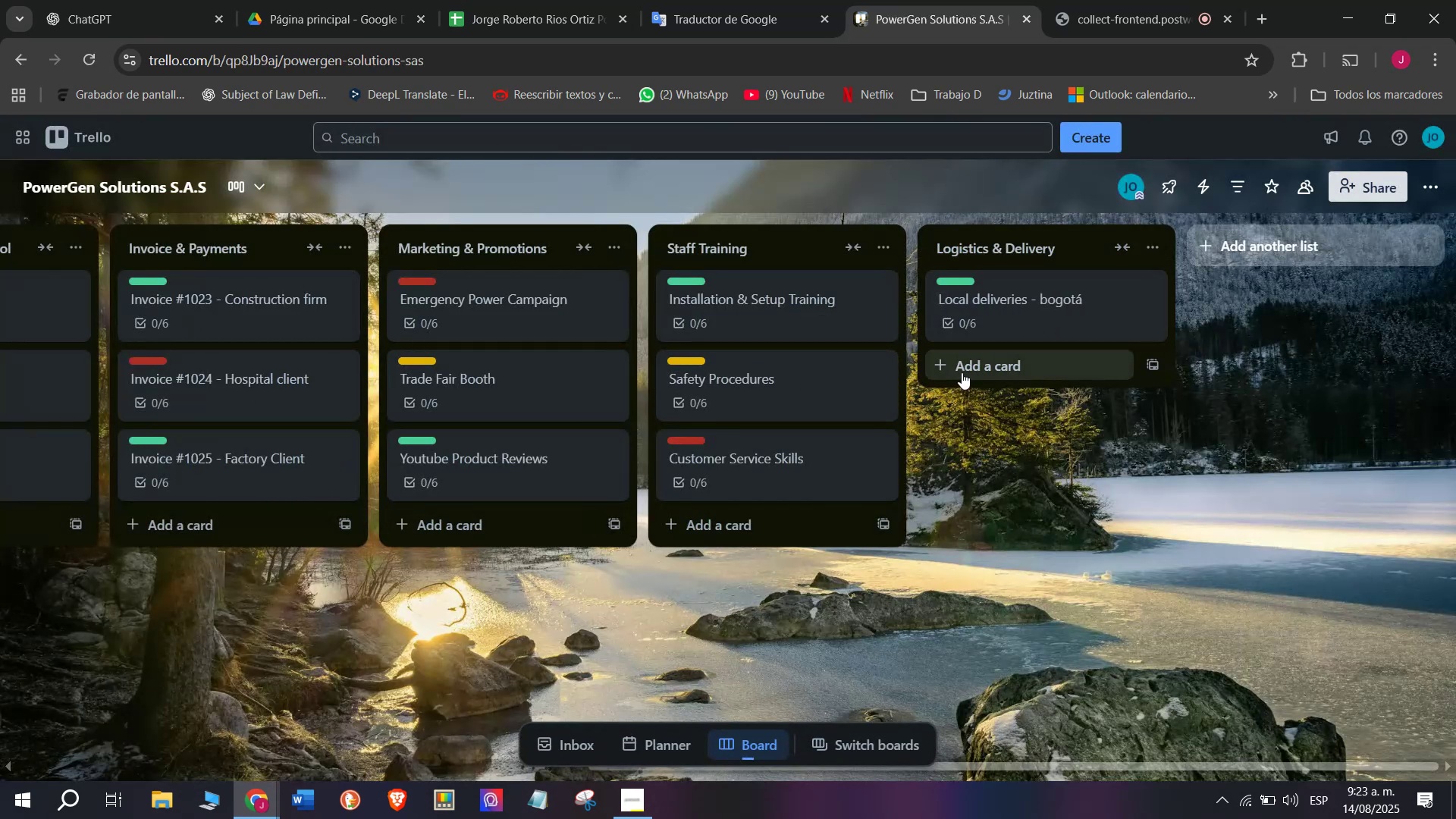 
left_click([961, 365])
 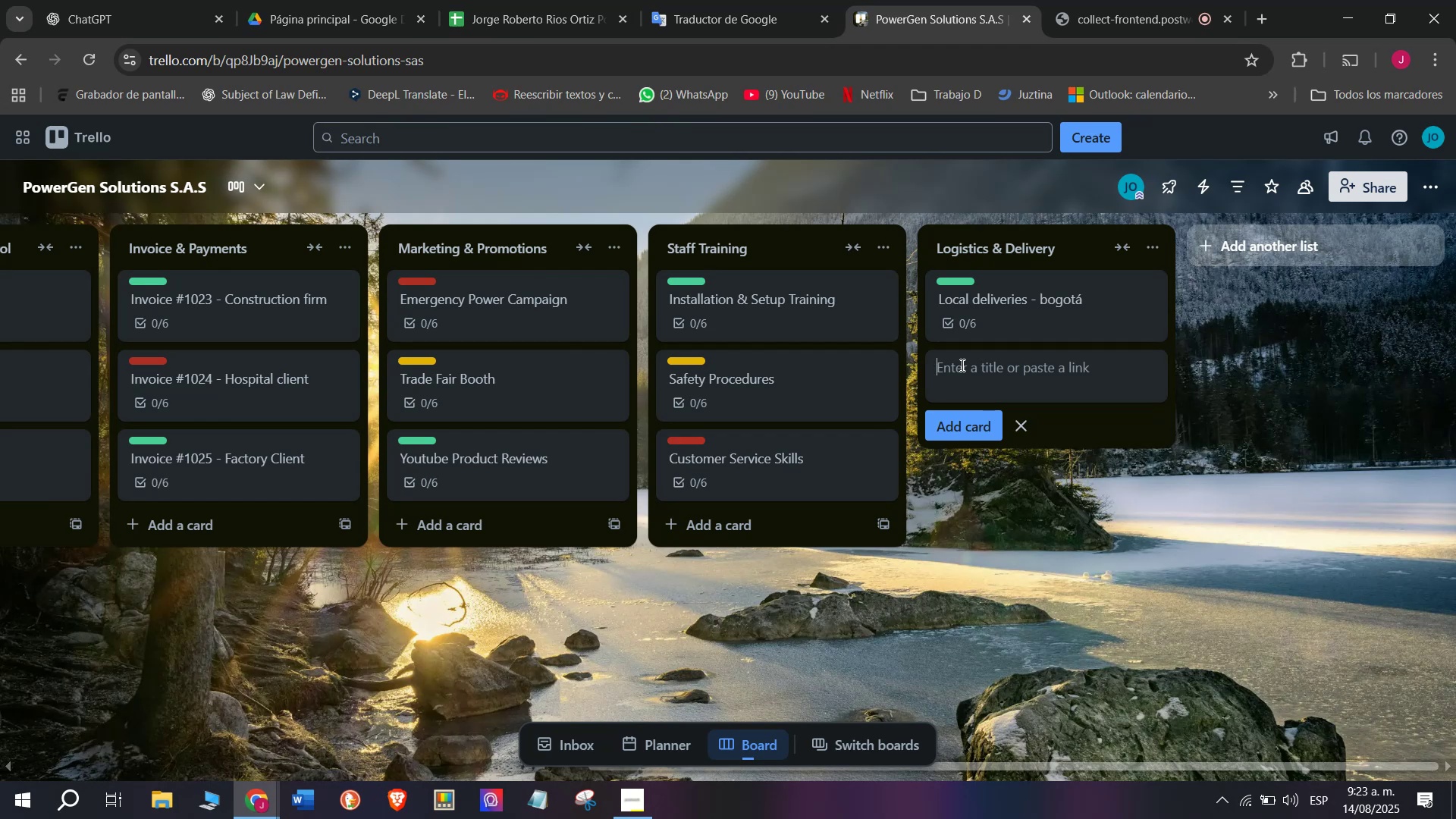 
type(Regional Delivery - Cartagena)
 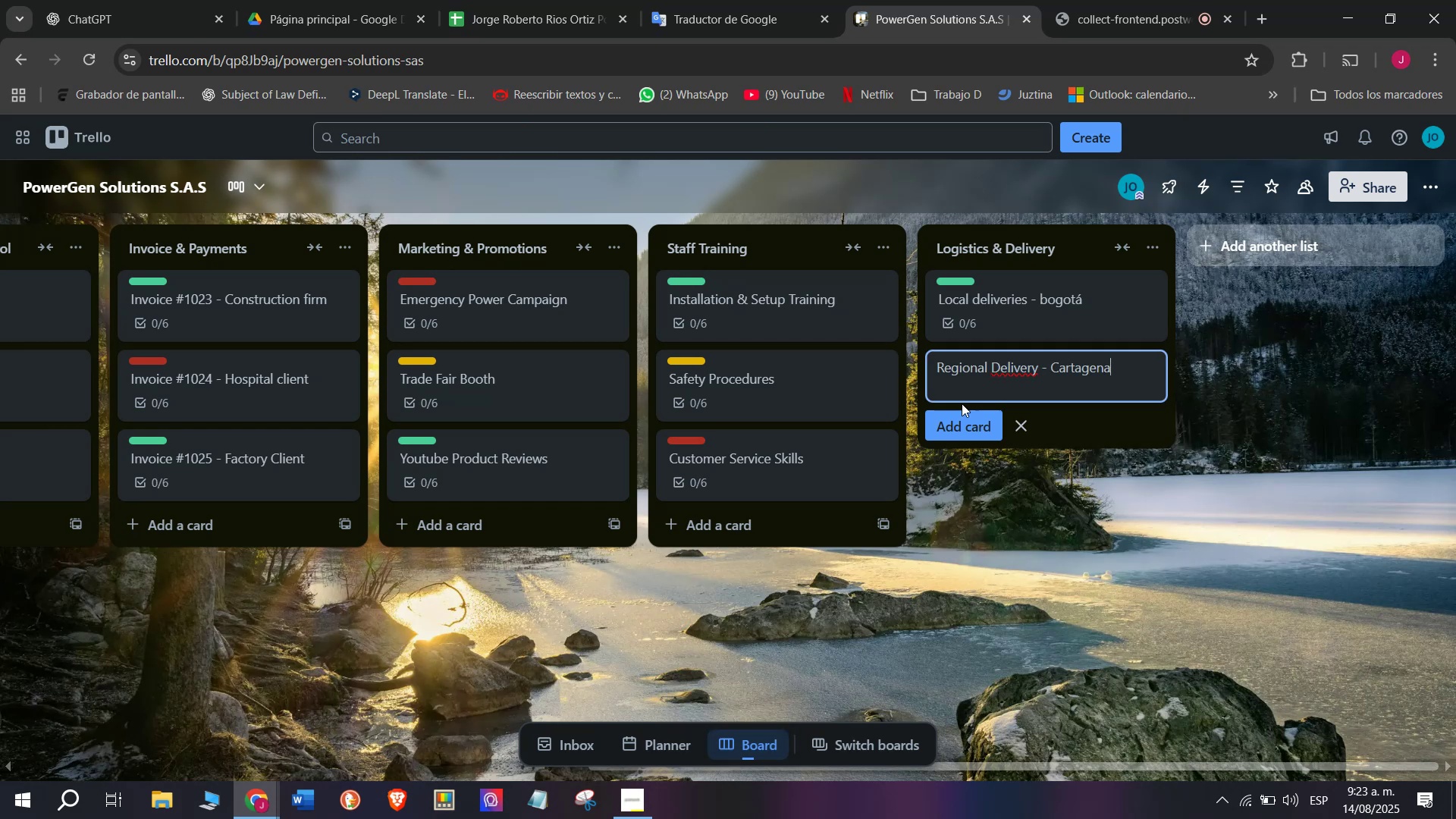 
left_click([975, 431])
 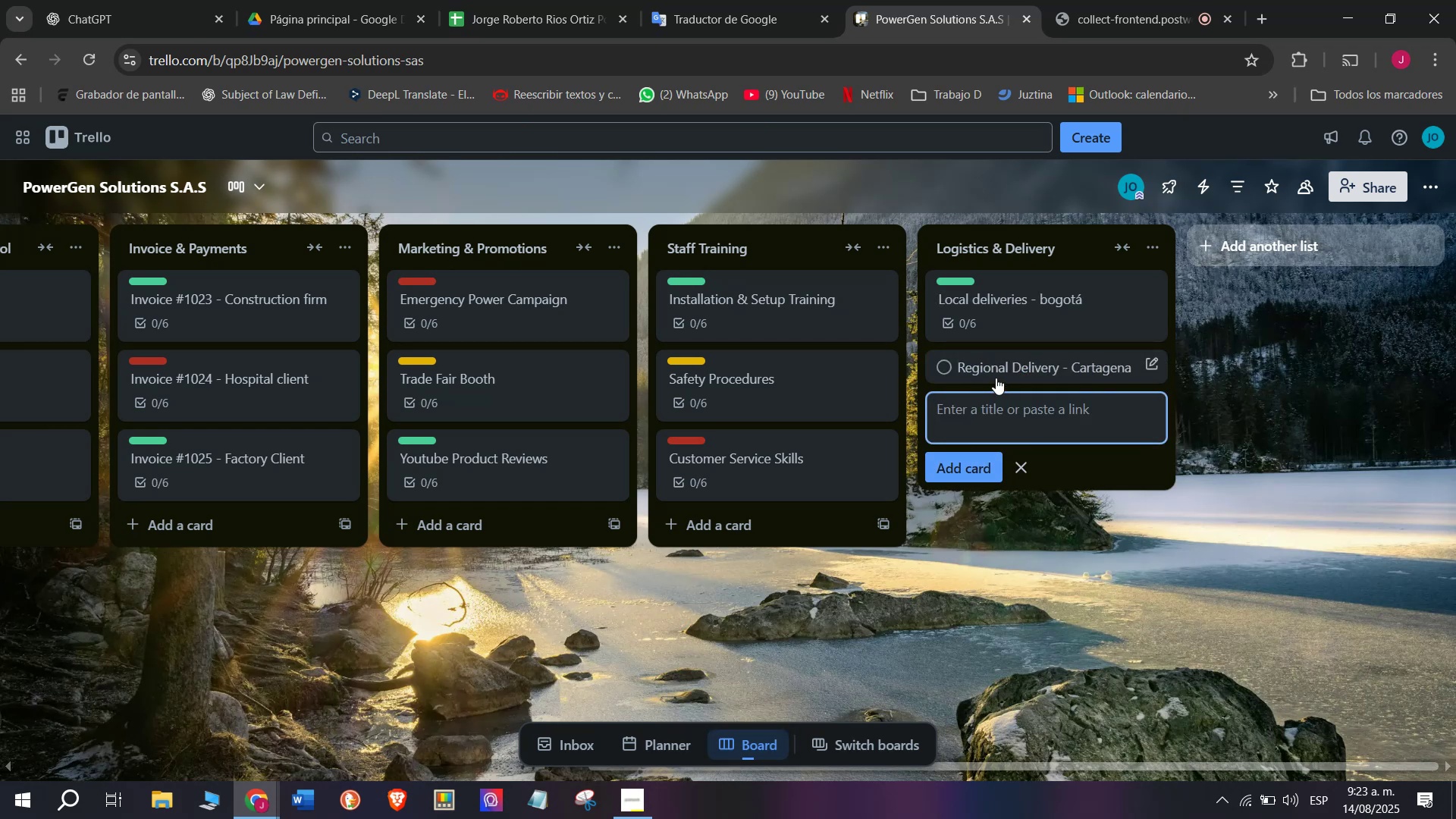 
left_click([996, 378])
 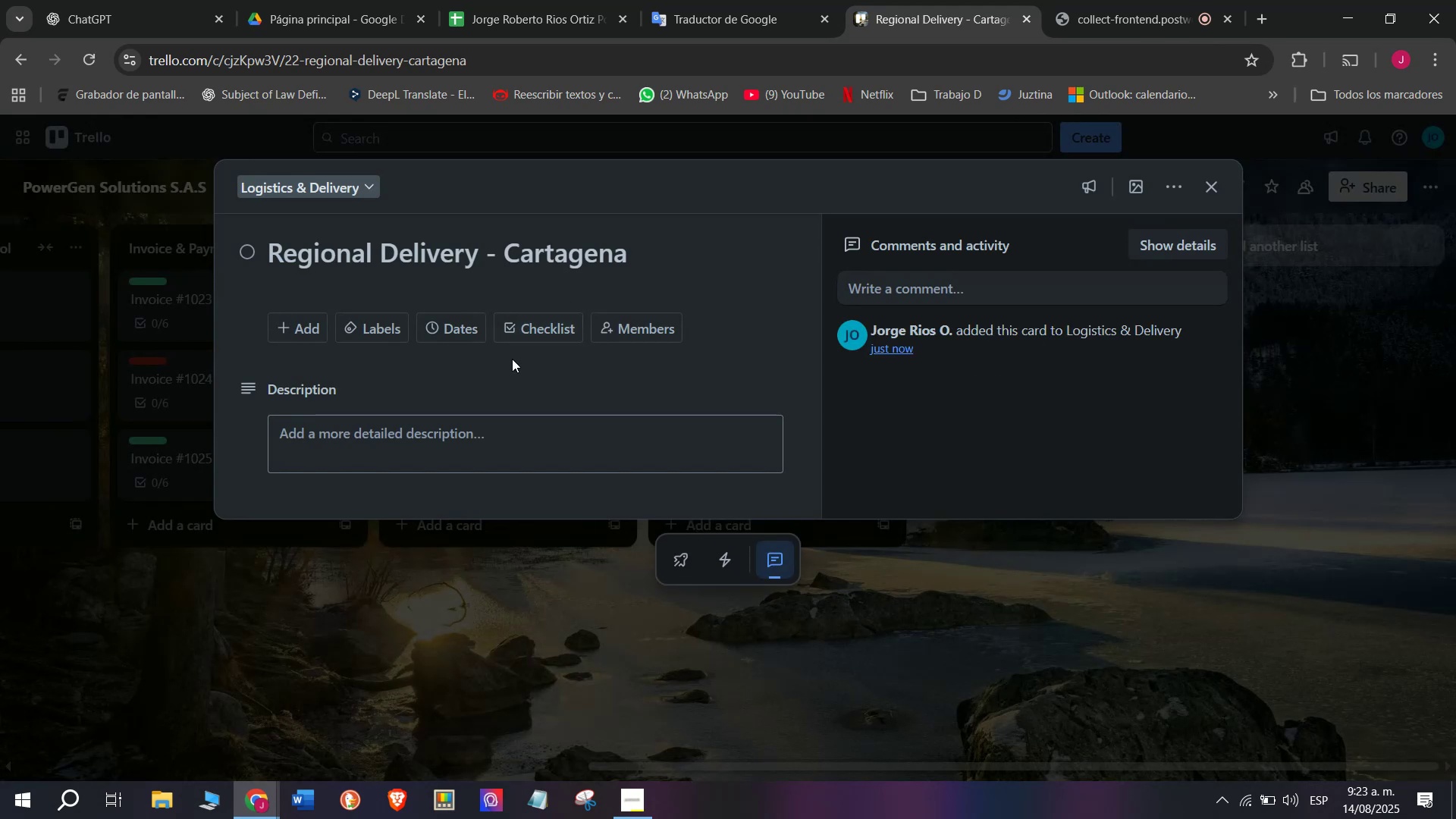 
left_click([531, 337])
 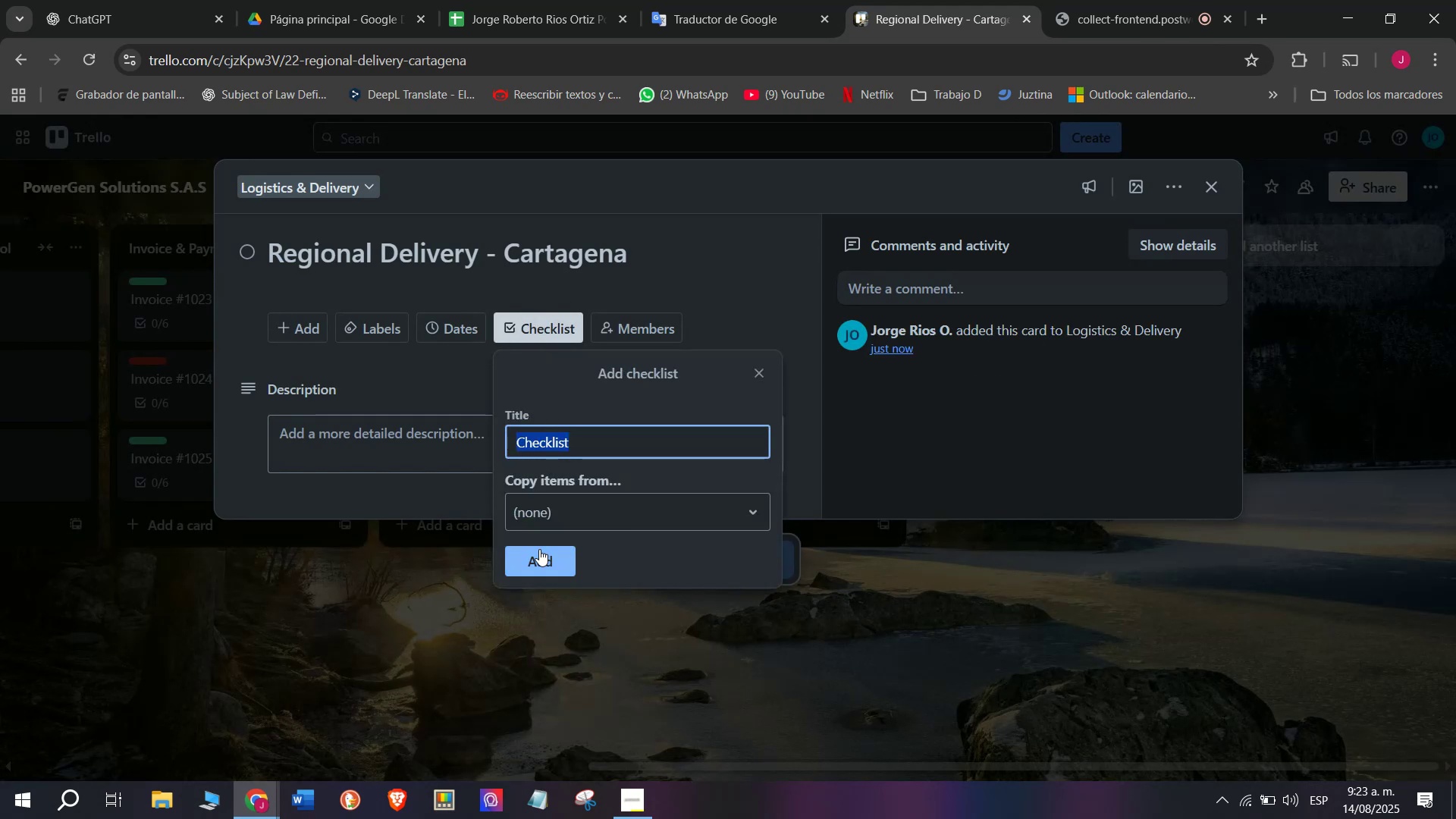 
left_click([539, 549])
 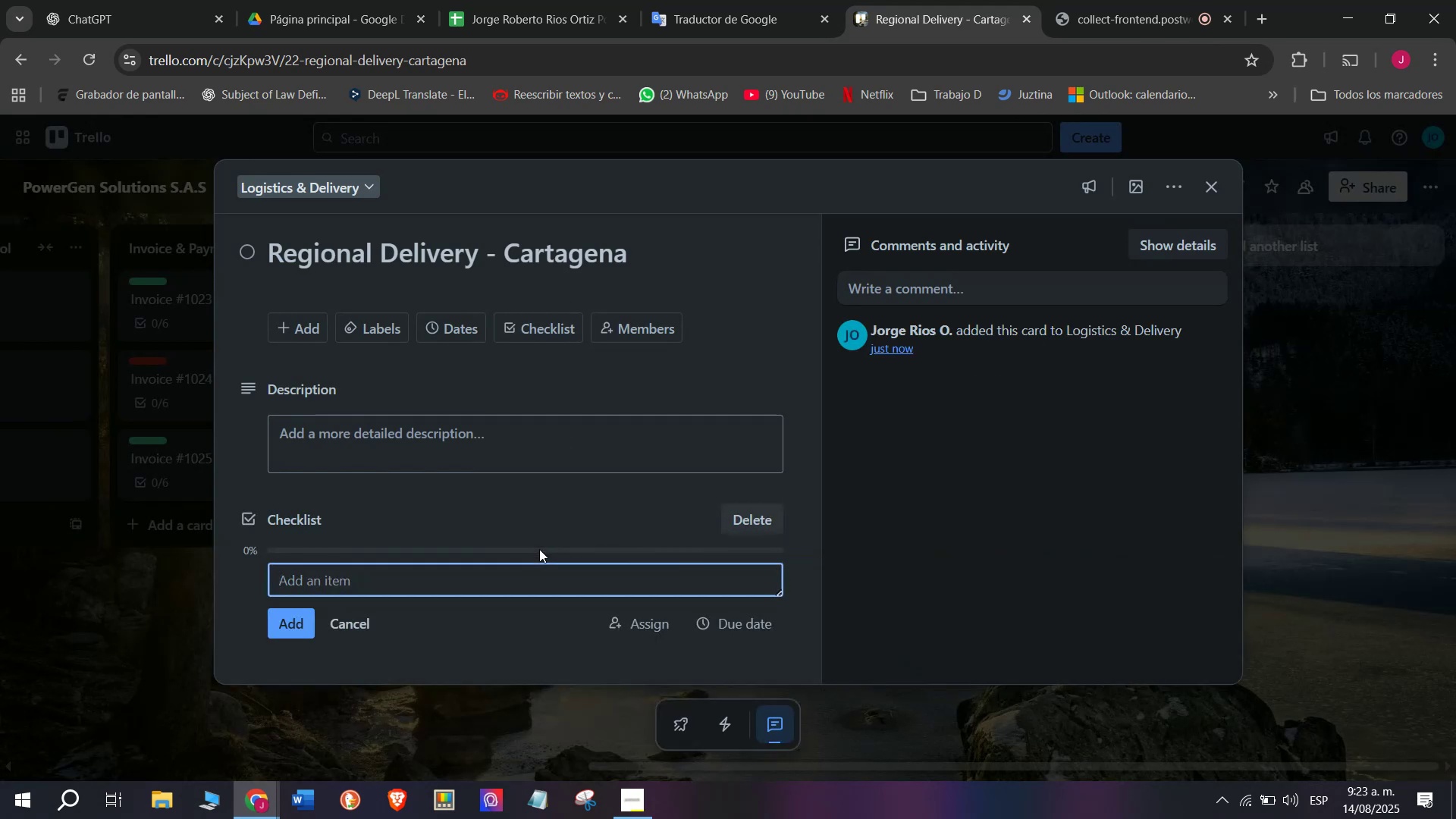 
type(Book trnaso)
key(Backspace)
type(port )
 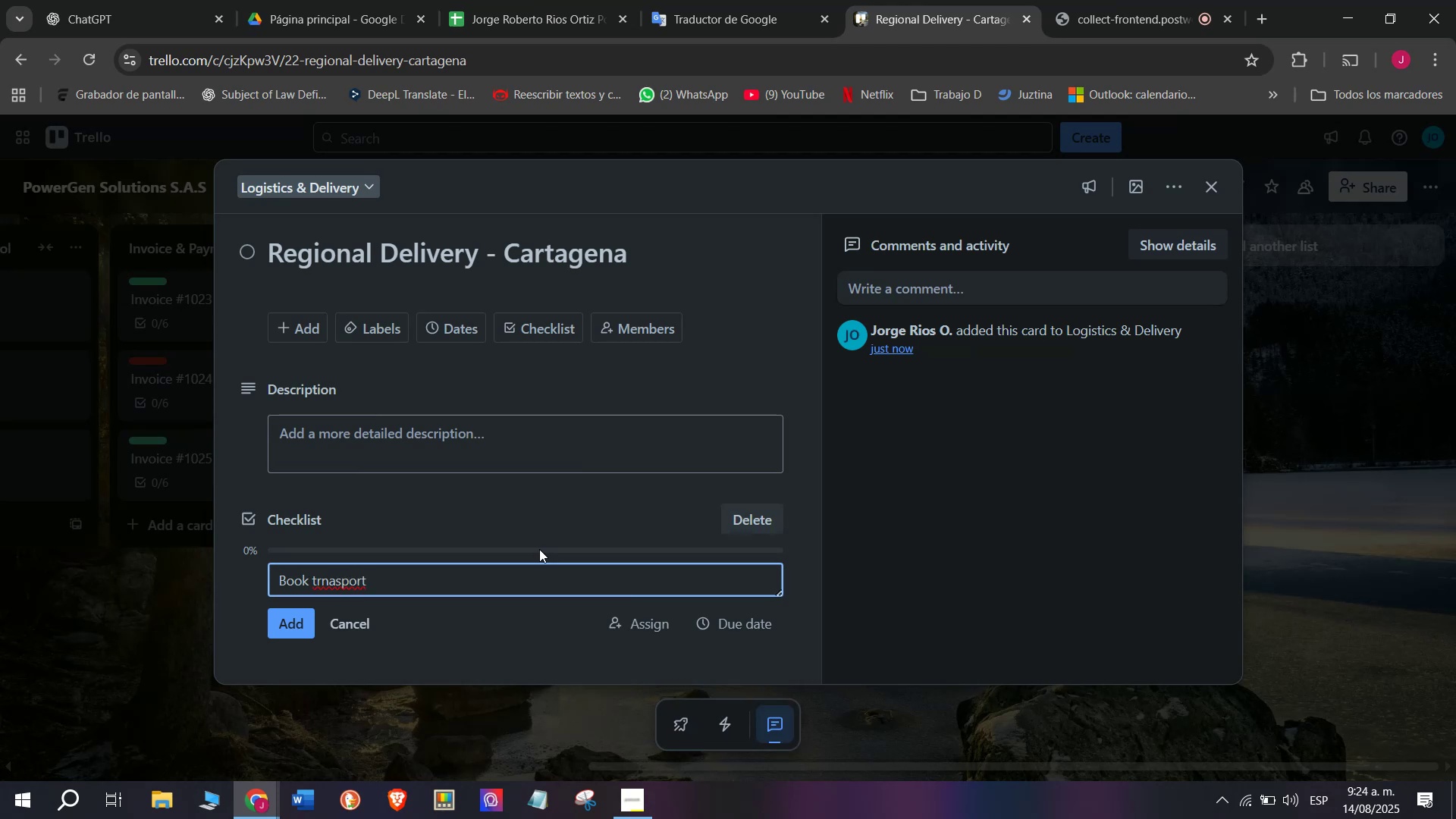 
key(Enter)
 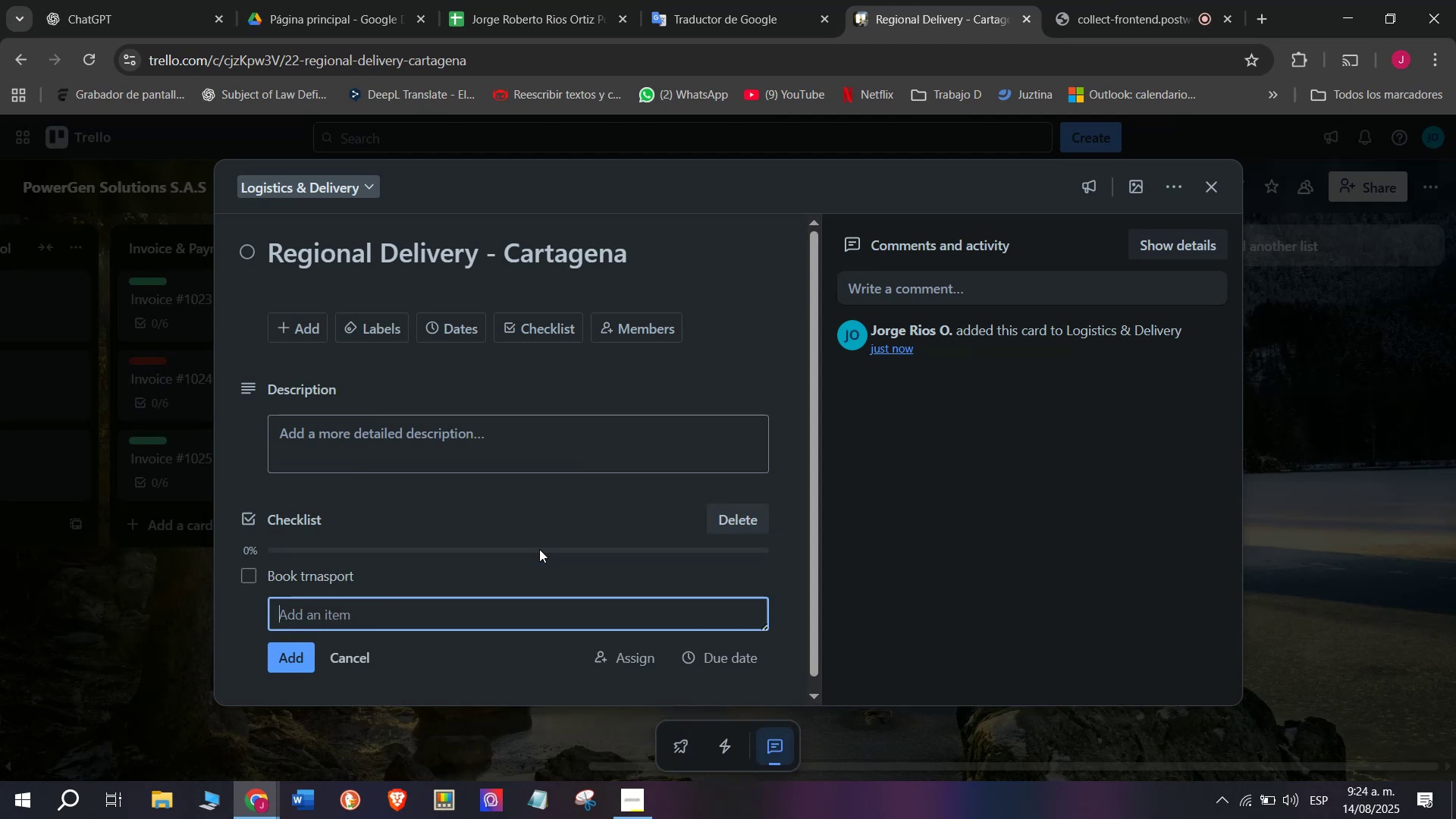 
type(Prepare Unit)
 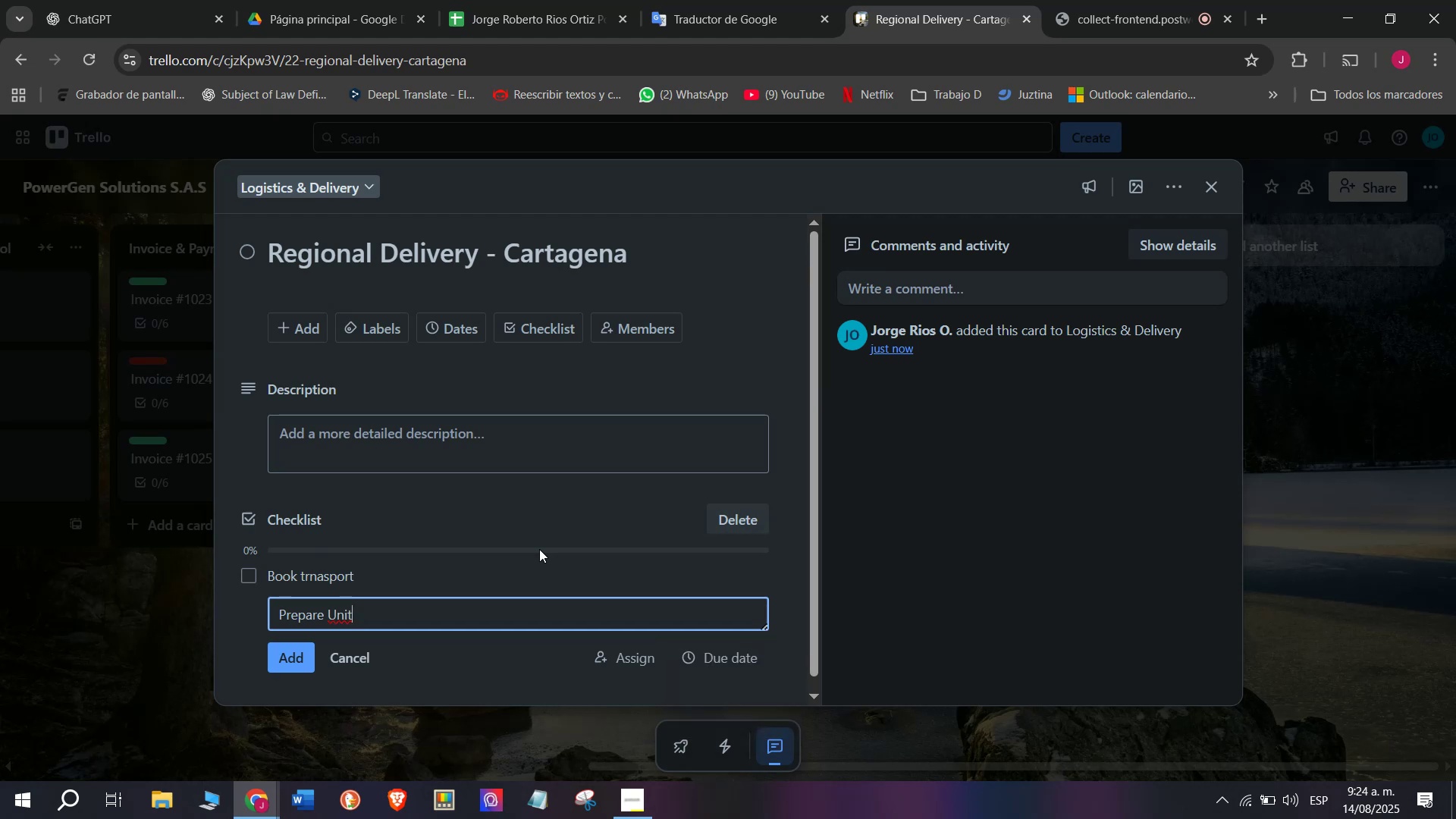 
type(s for shipment )
 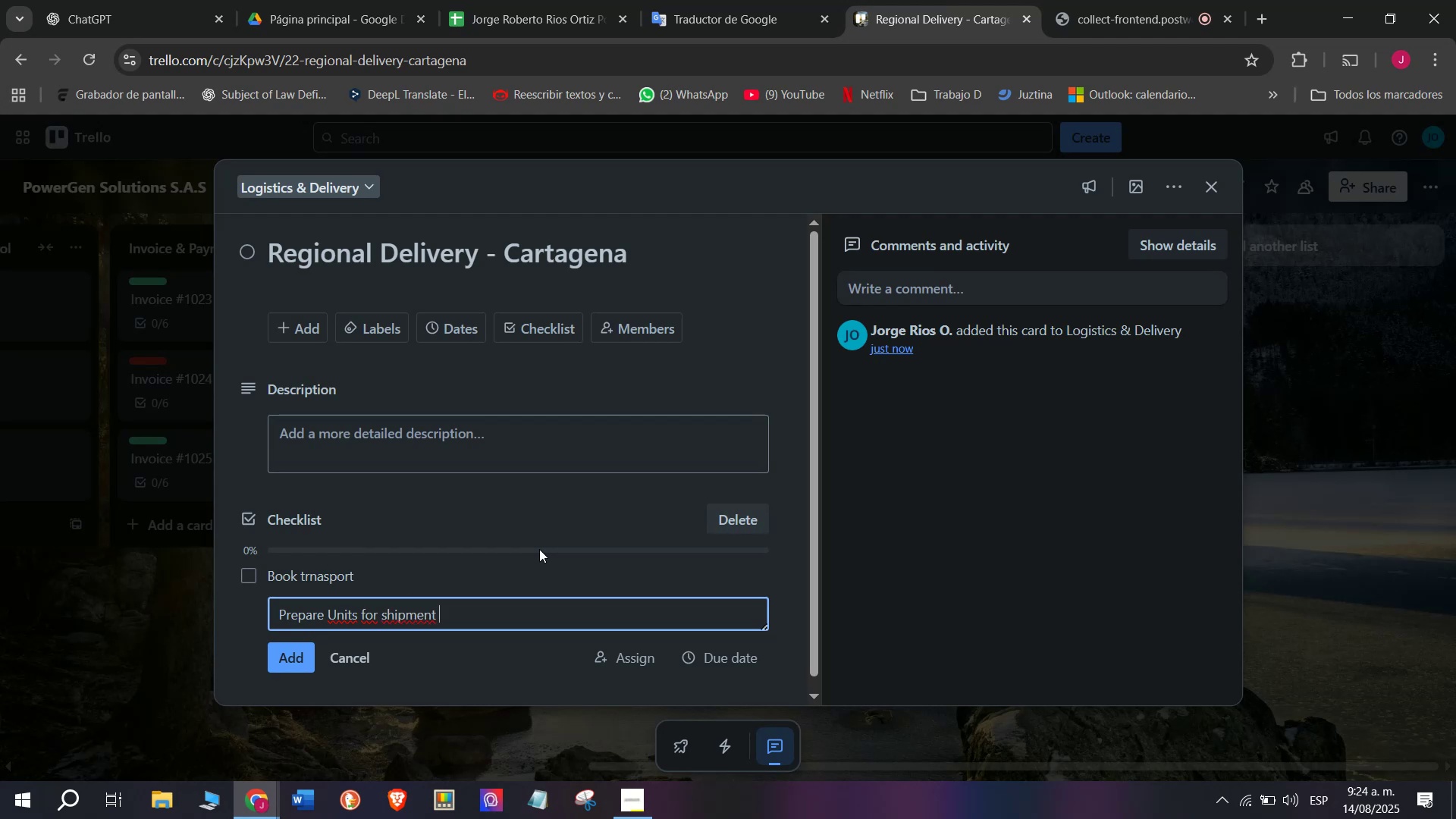 
key(Enter)
 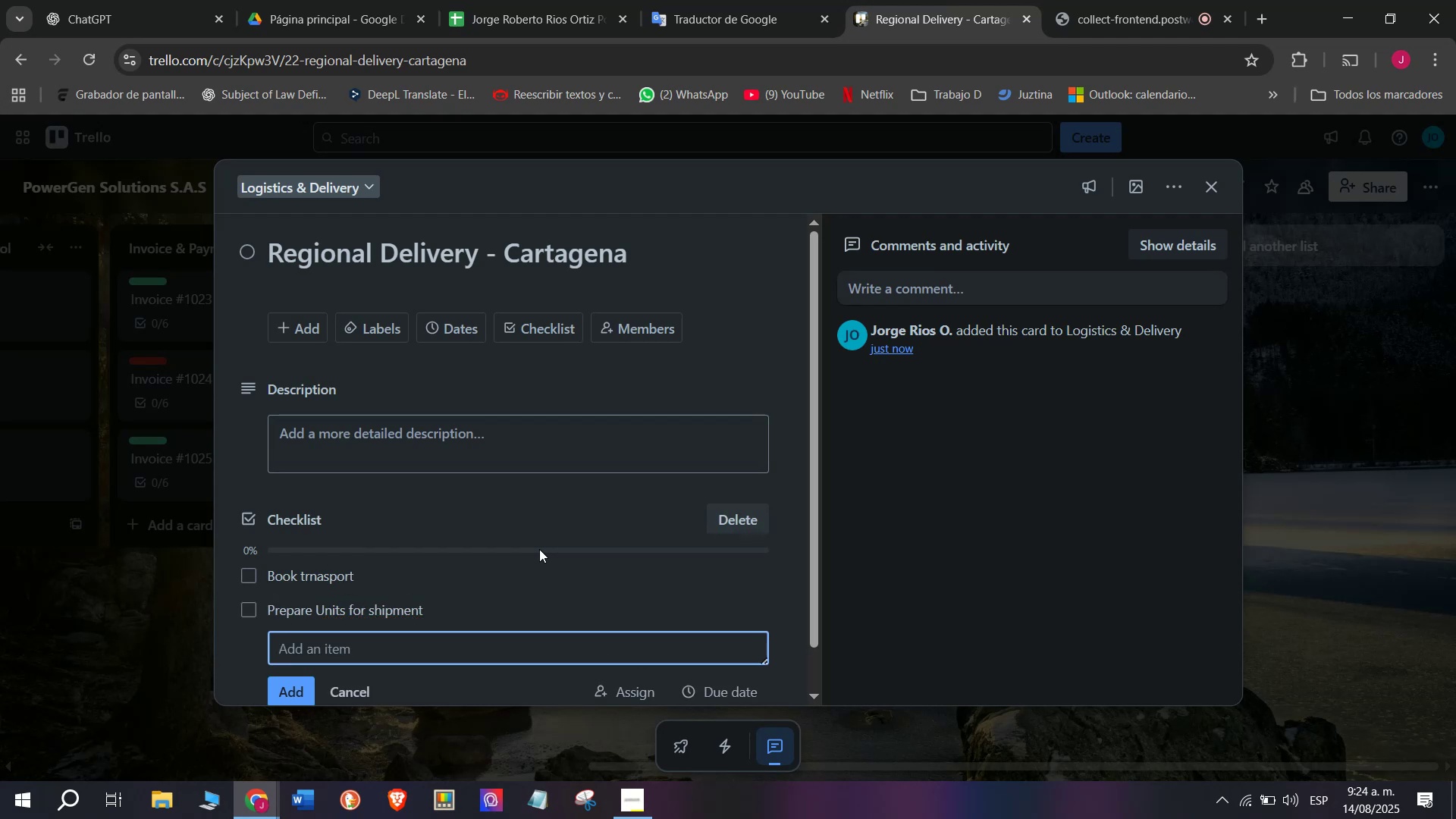 
type(Load obnto)
key(Backspace)
key(Backspace)
key(Backspace)
key(Backspace)
type(nto truck)
 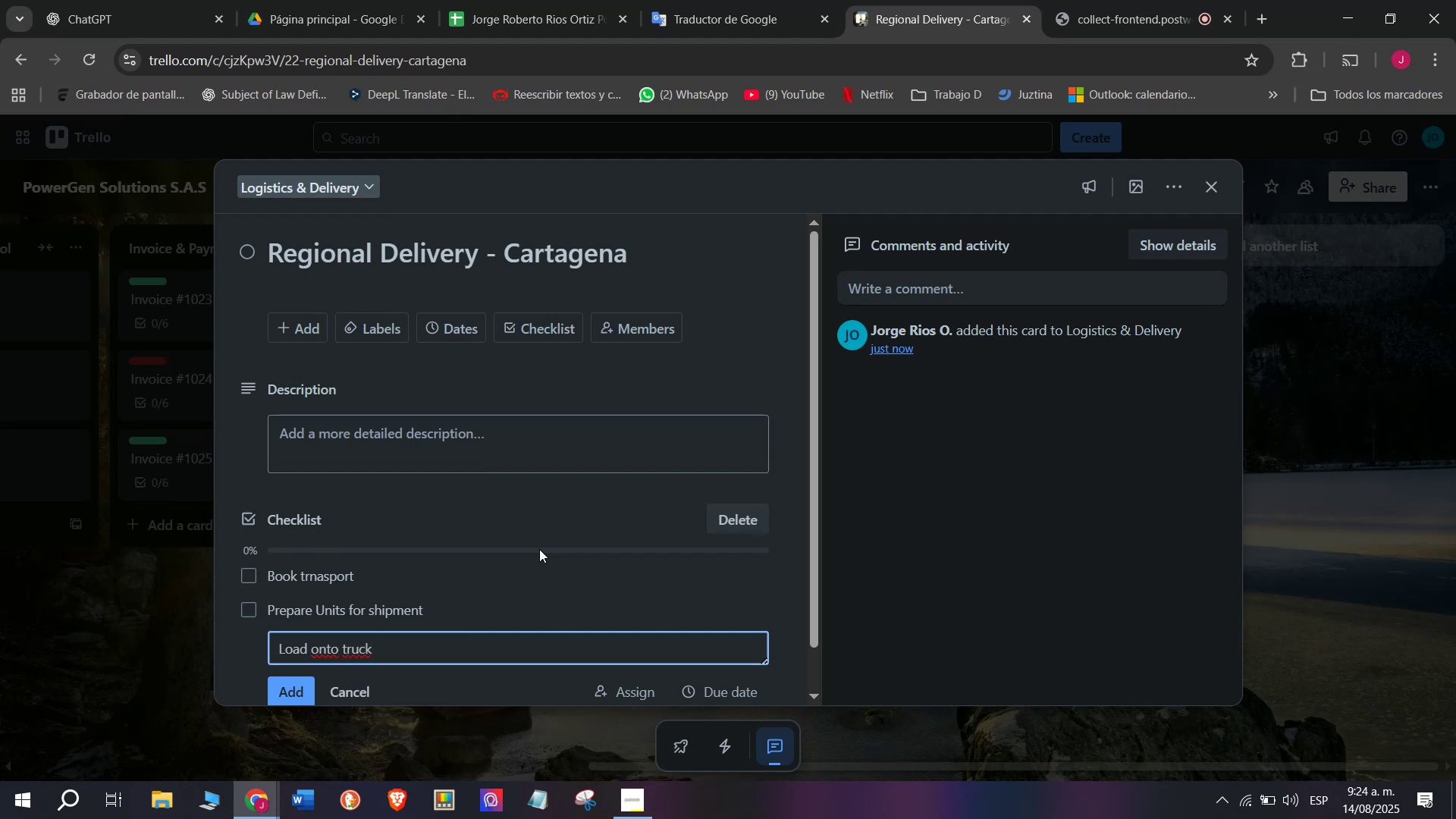 
key(Enter)
 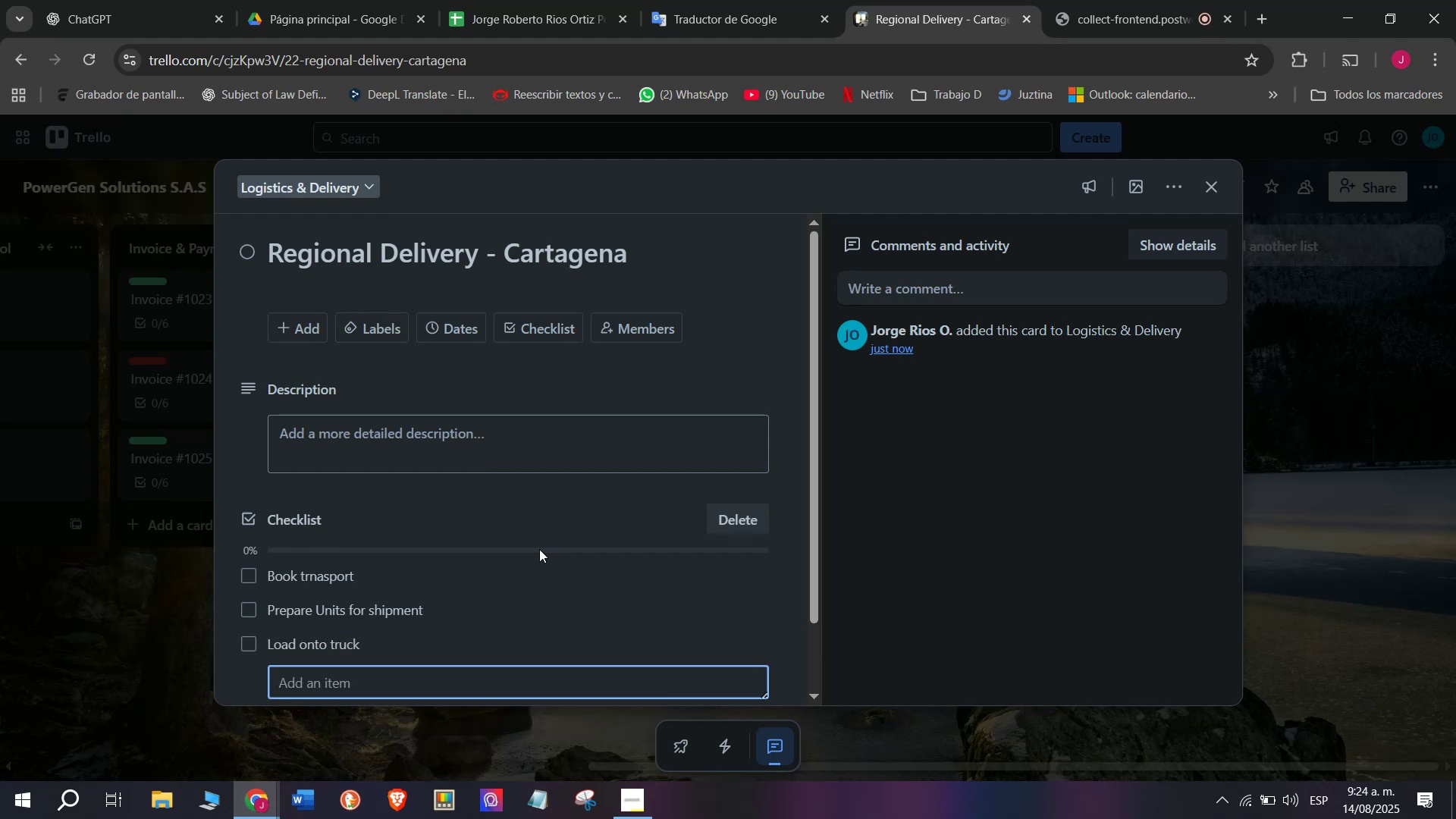 
type(Trsc)
key(Backspace)
key(Backspace)
type(ack delivery )
key(Backspace)
type( status)
 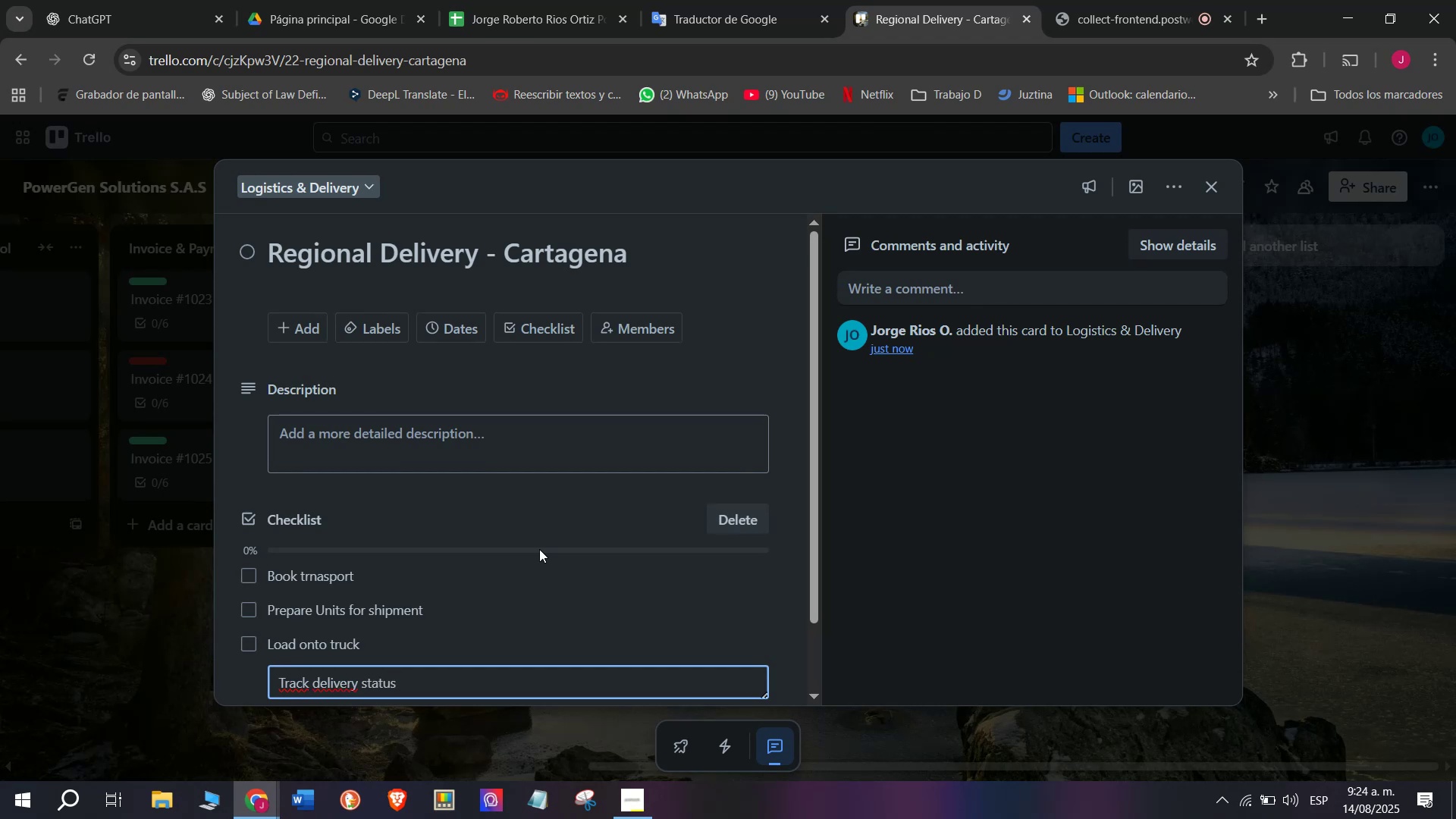 
key(Enter)
 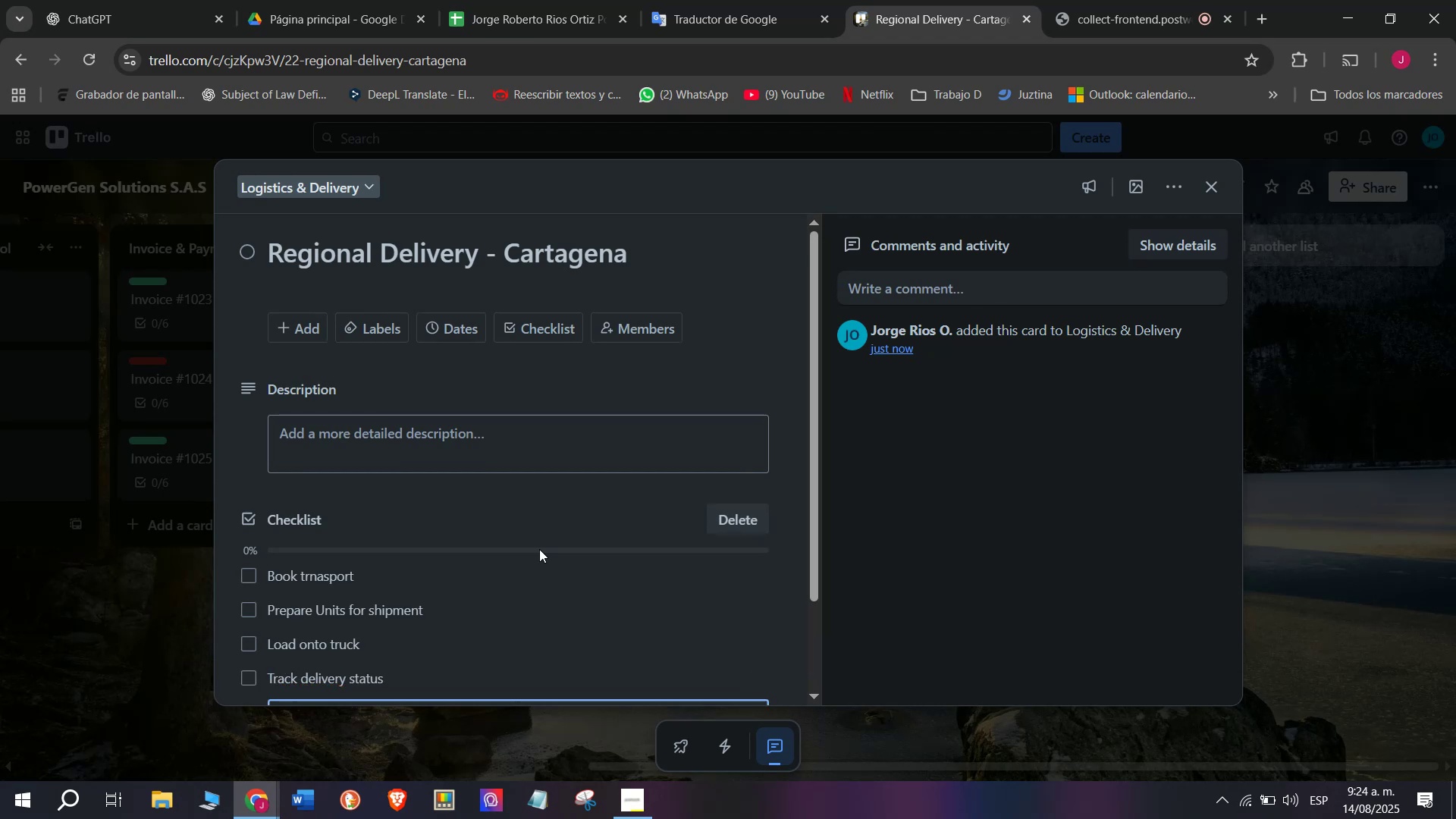 
type(Ci)
key(Backspace)
type(onfirm arrival)
 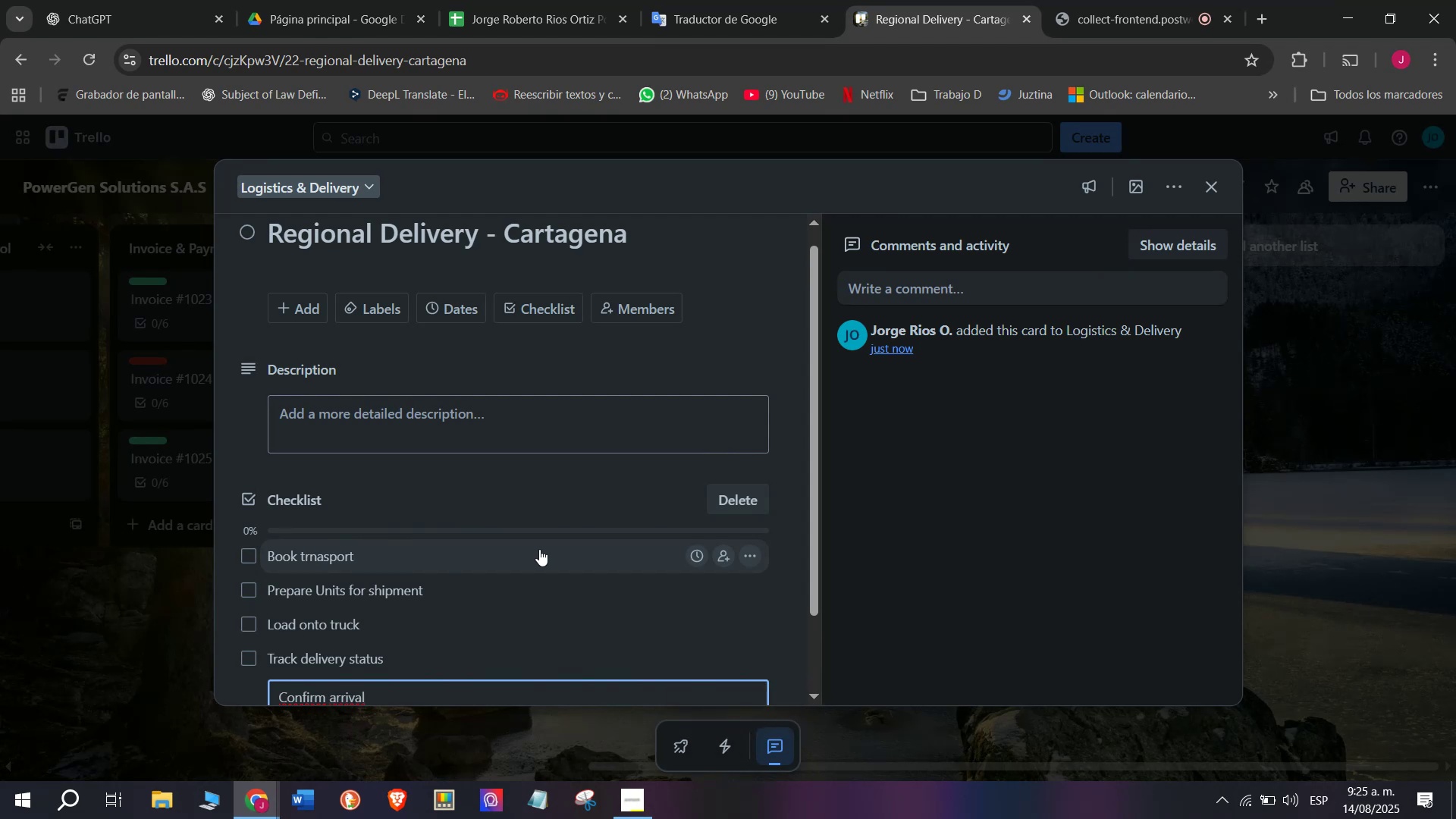 
key(Enter)
 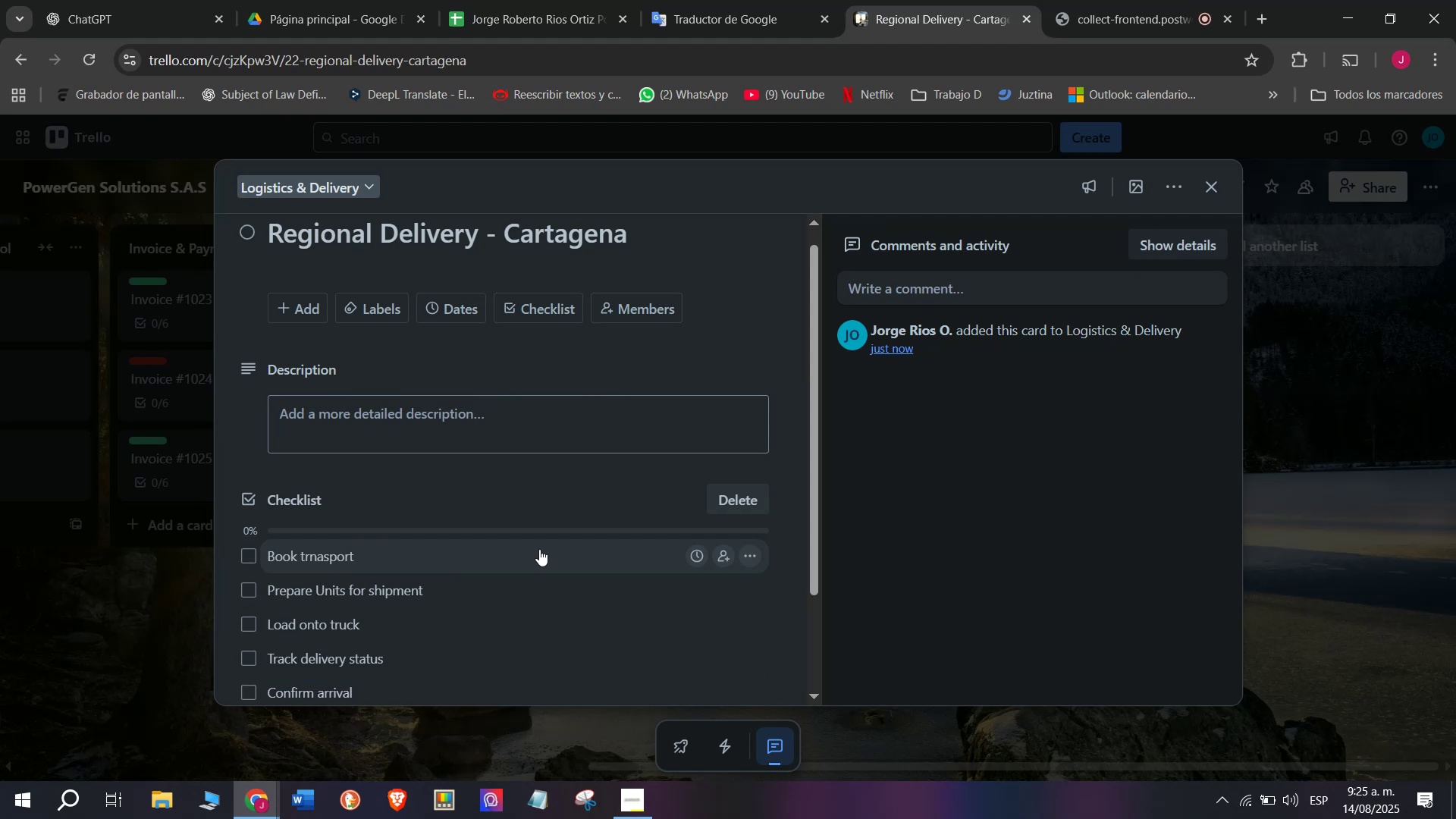 
type(Archive)
 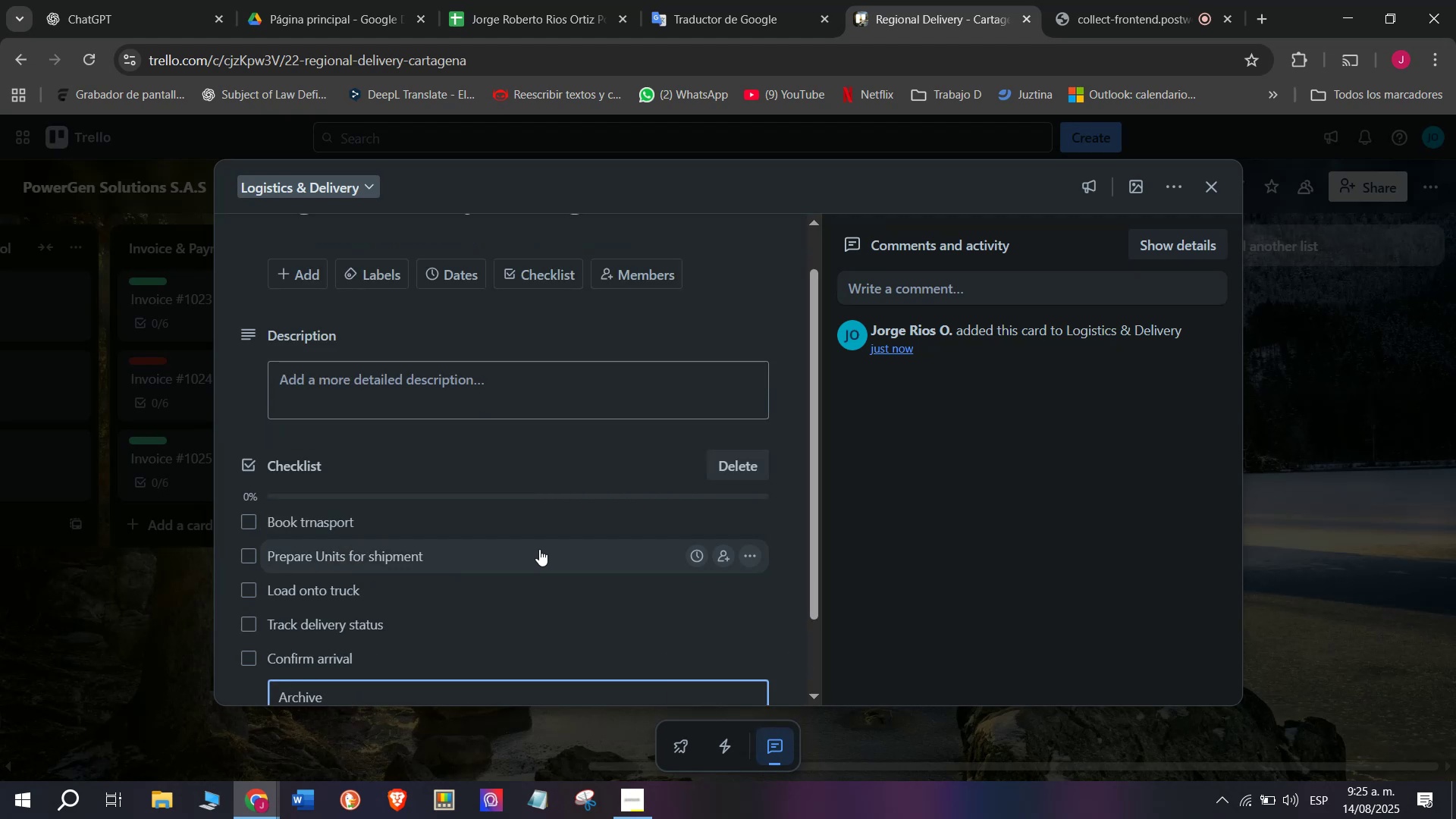 
wait(5.28)
 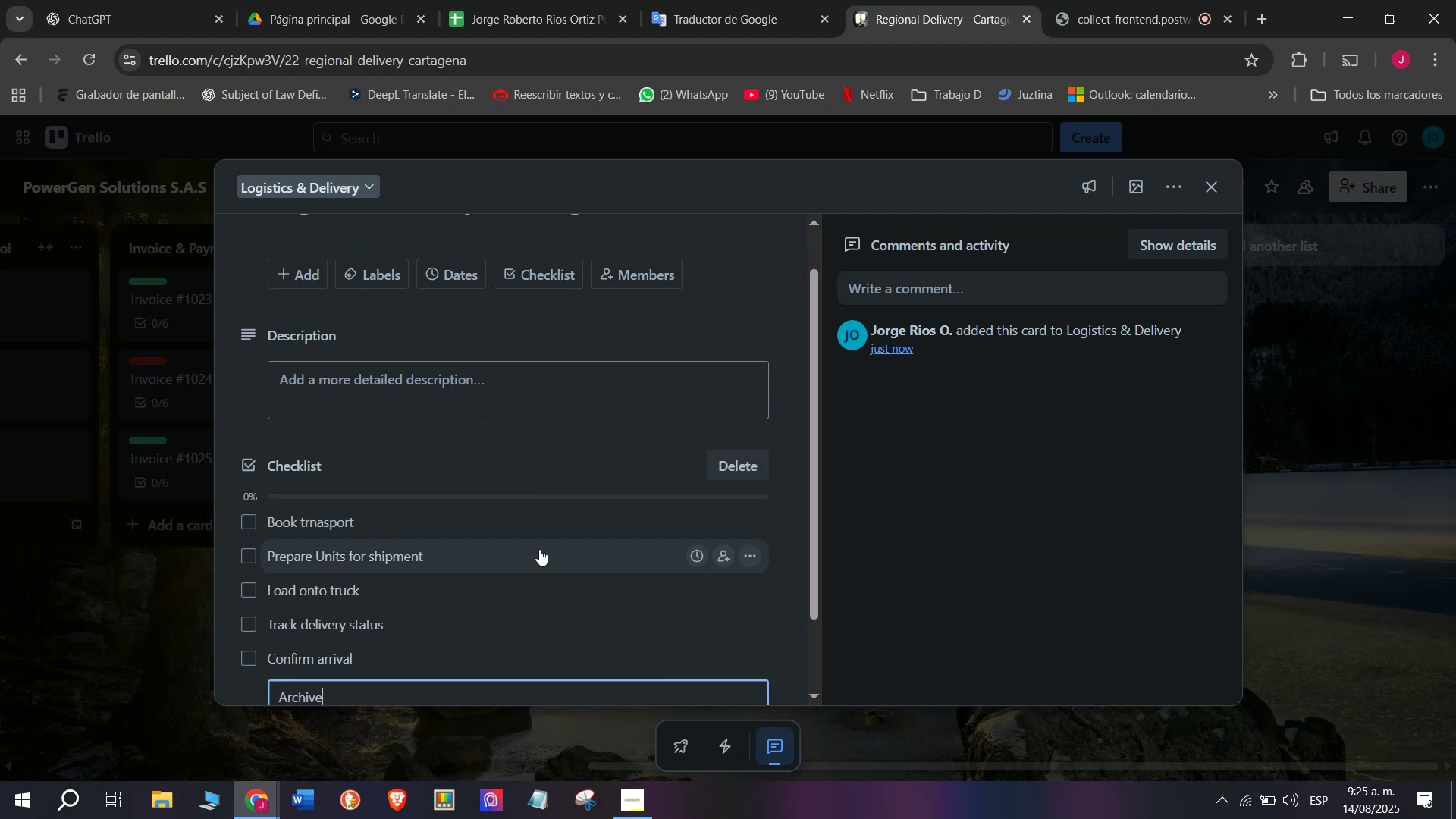 
type( i)
key(Backspace)
type(Order)
 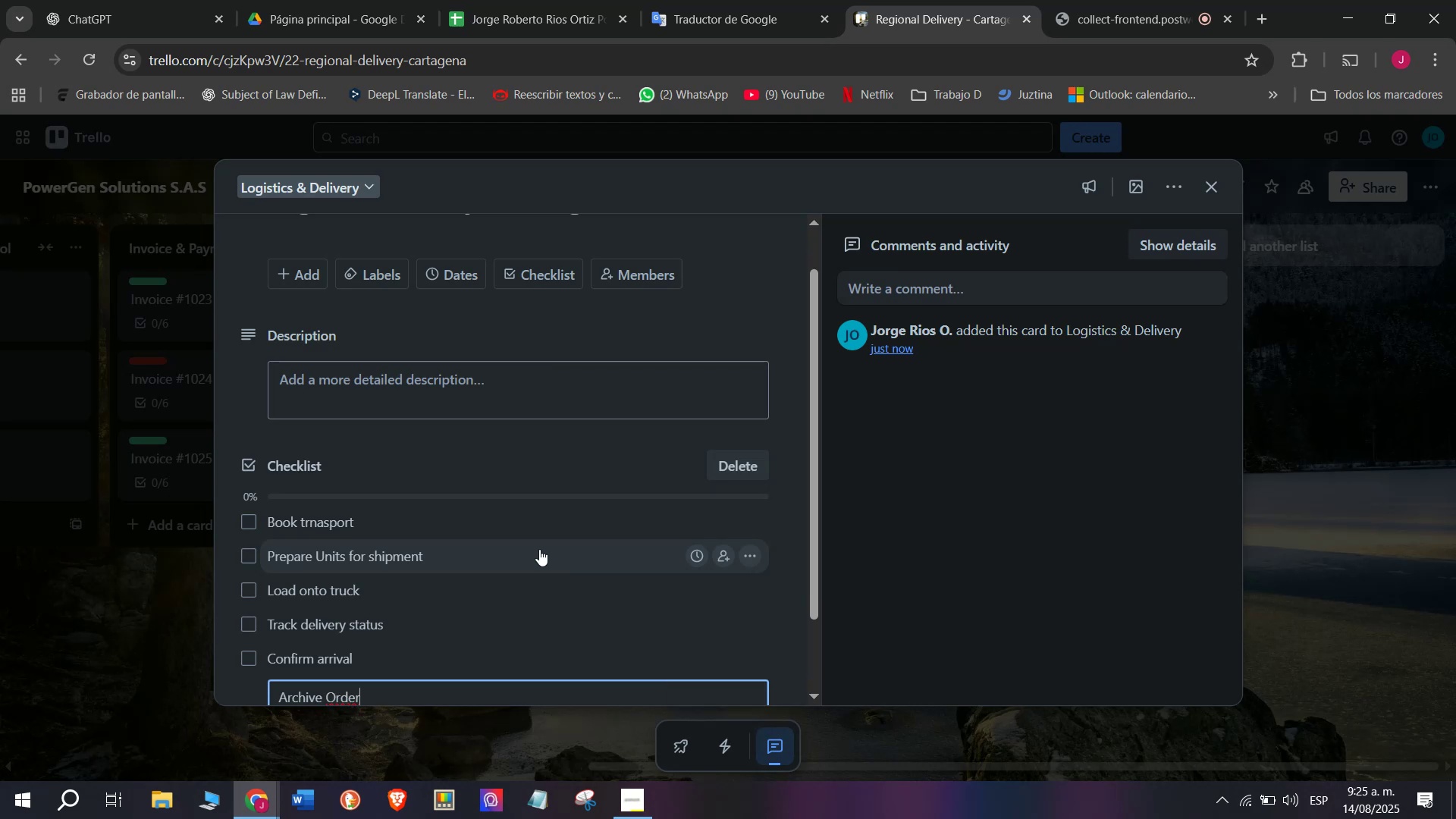 
wait(6.1)
 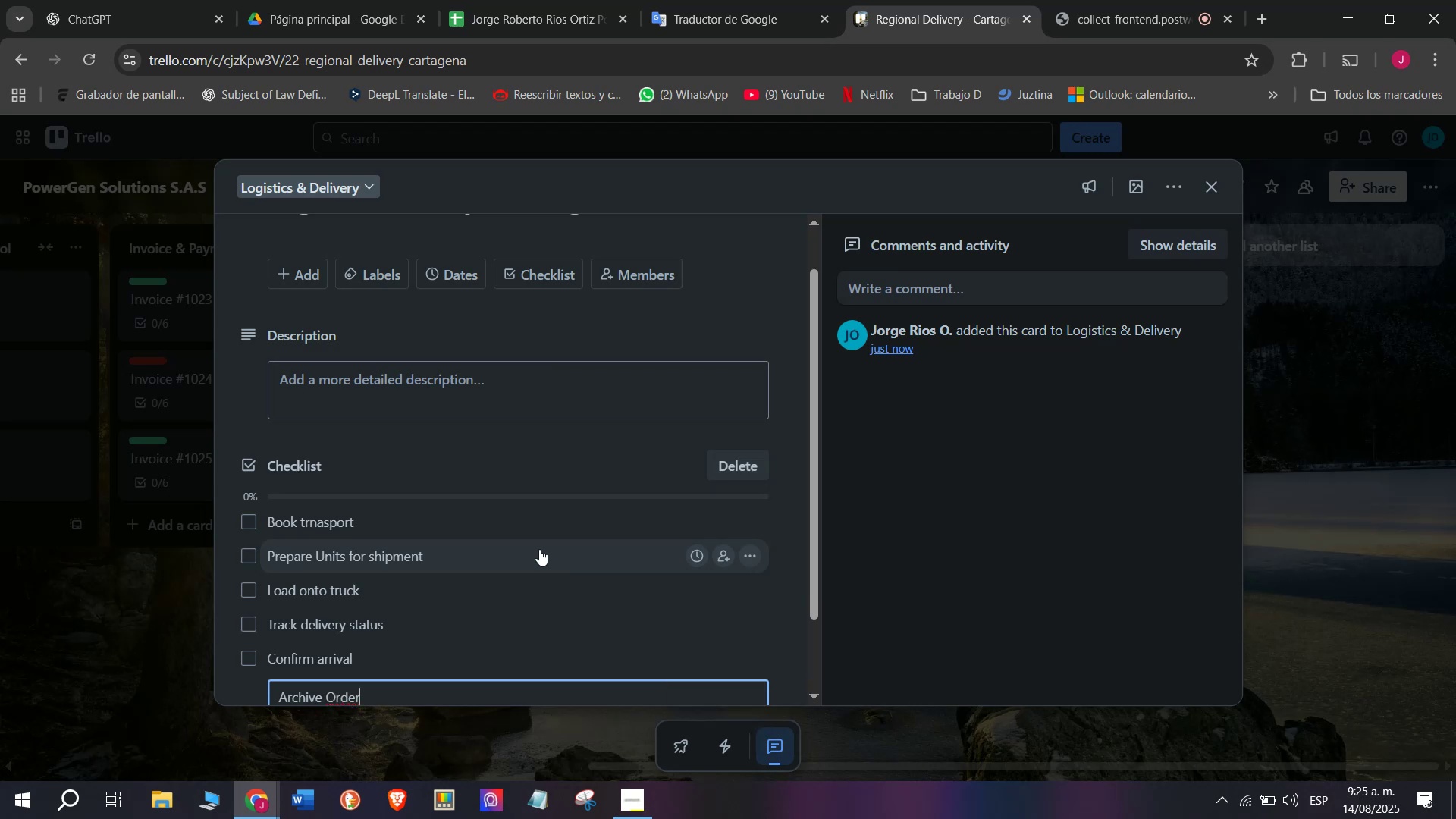 
key(Enter)
 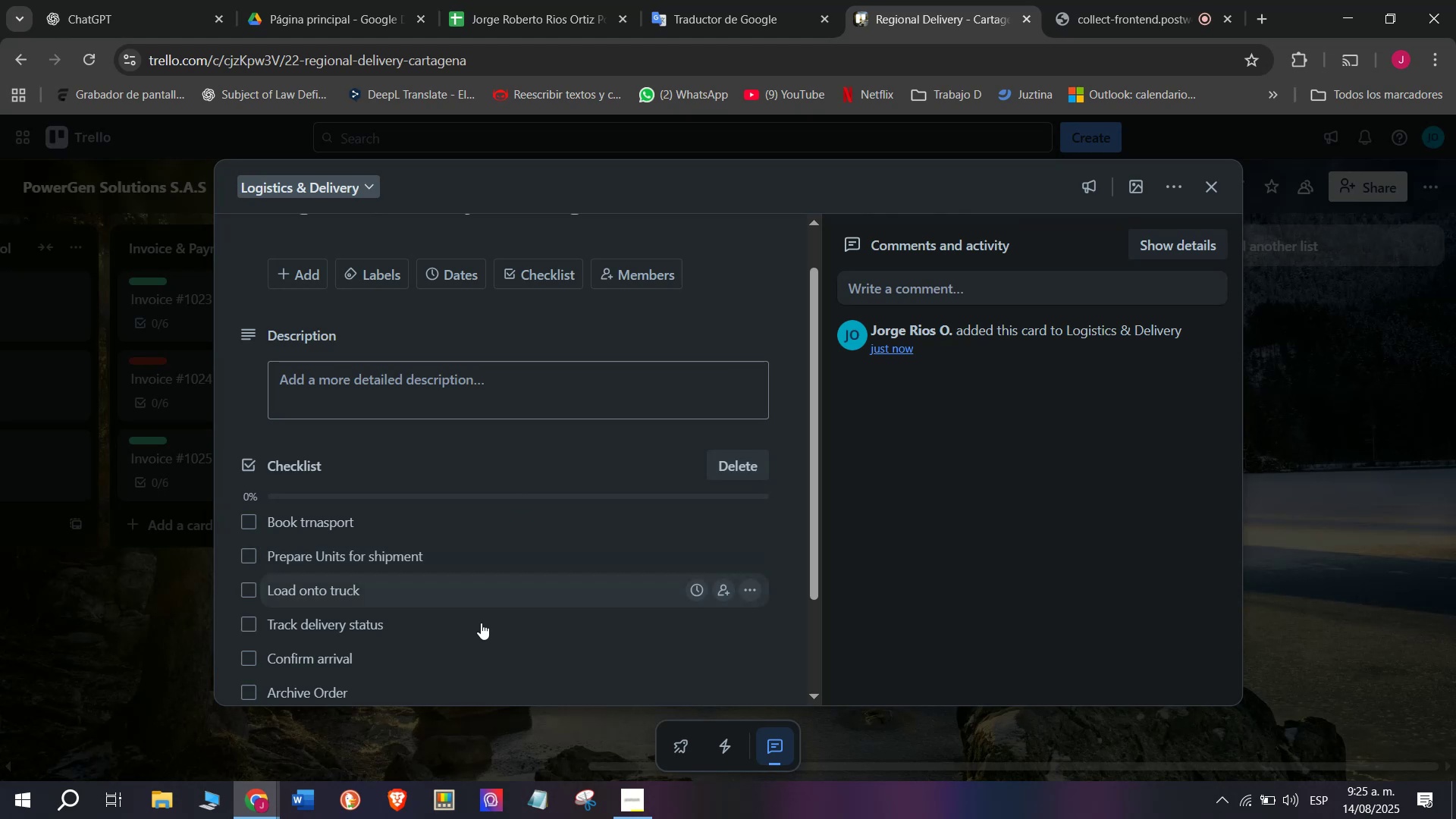 
scroll: coordinate [472, 611], scroll_direction: up, amount: 1.0
 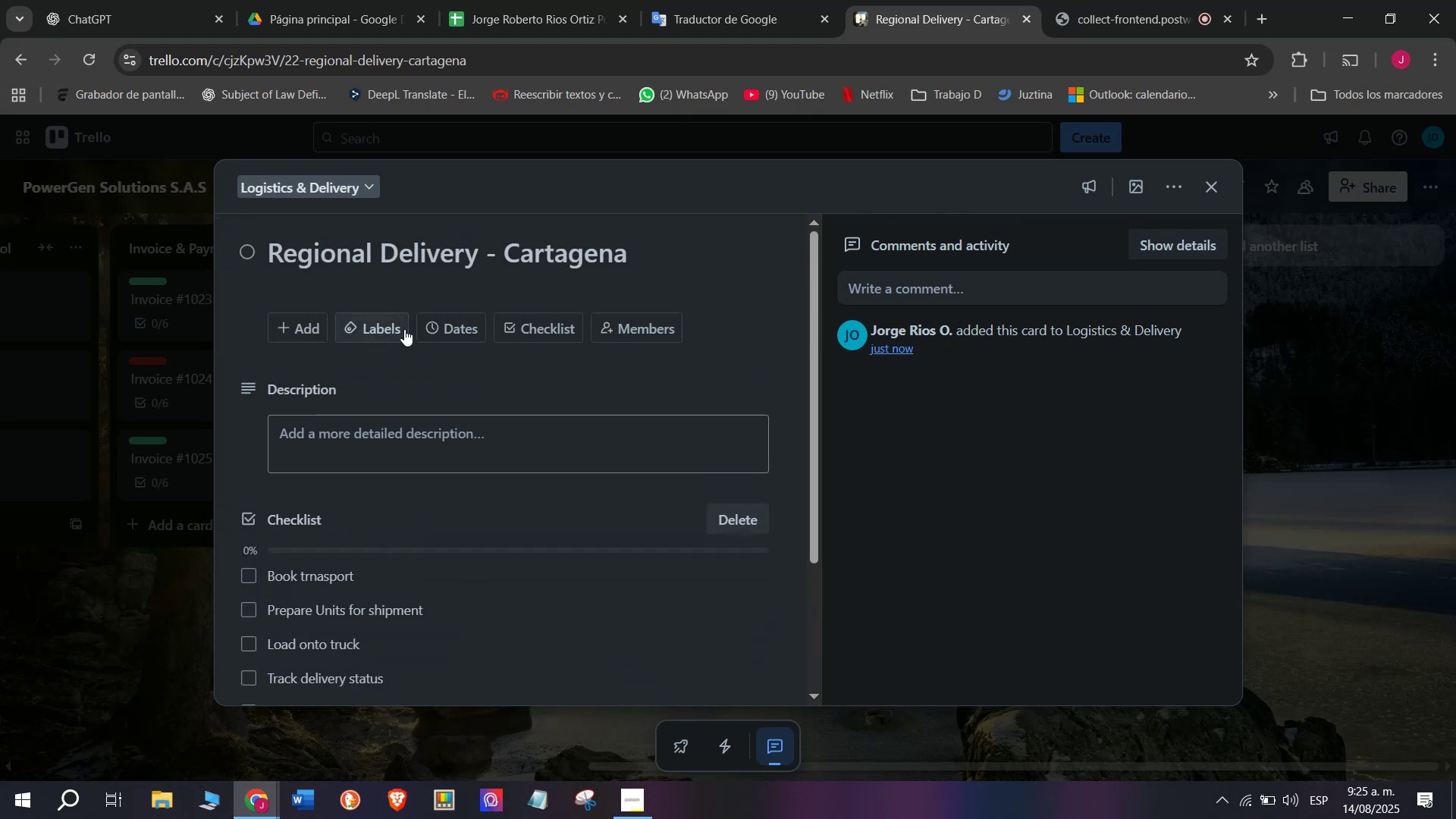 
left_click([392, 329])
 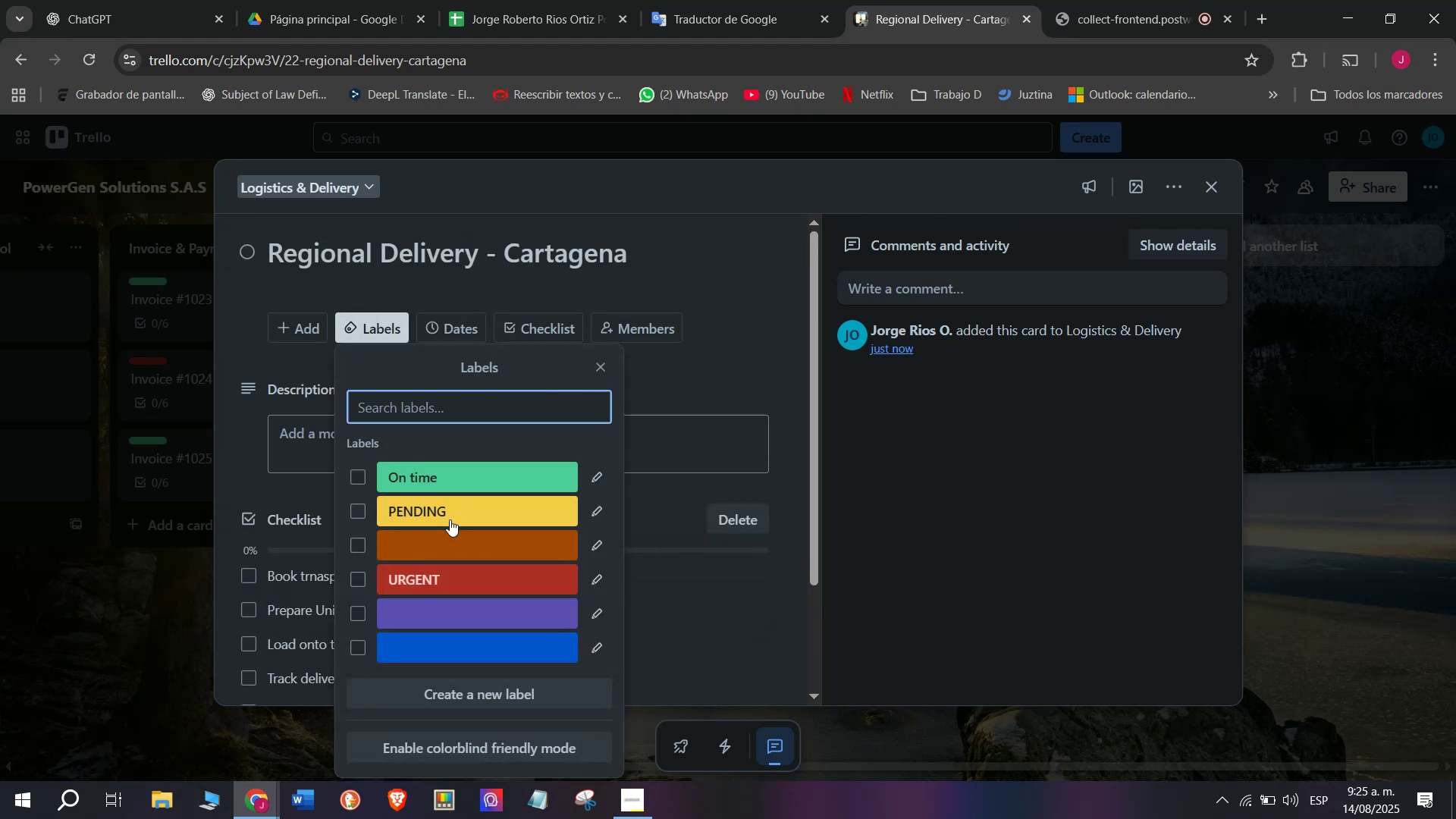 
left_click([450, 519])
 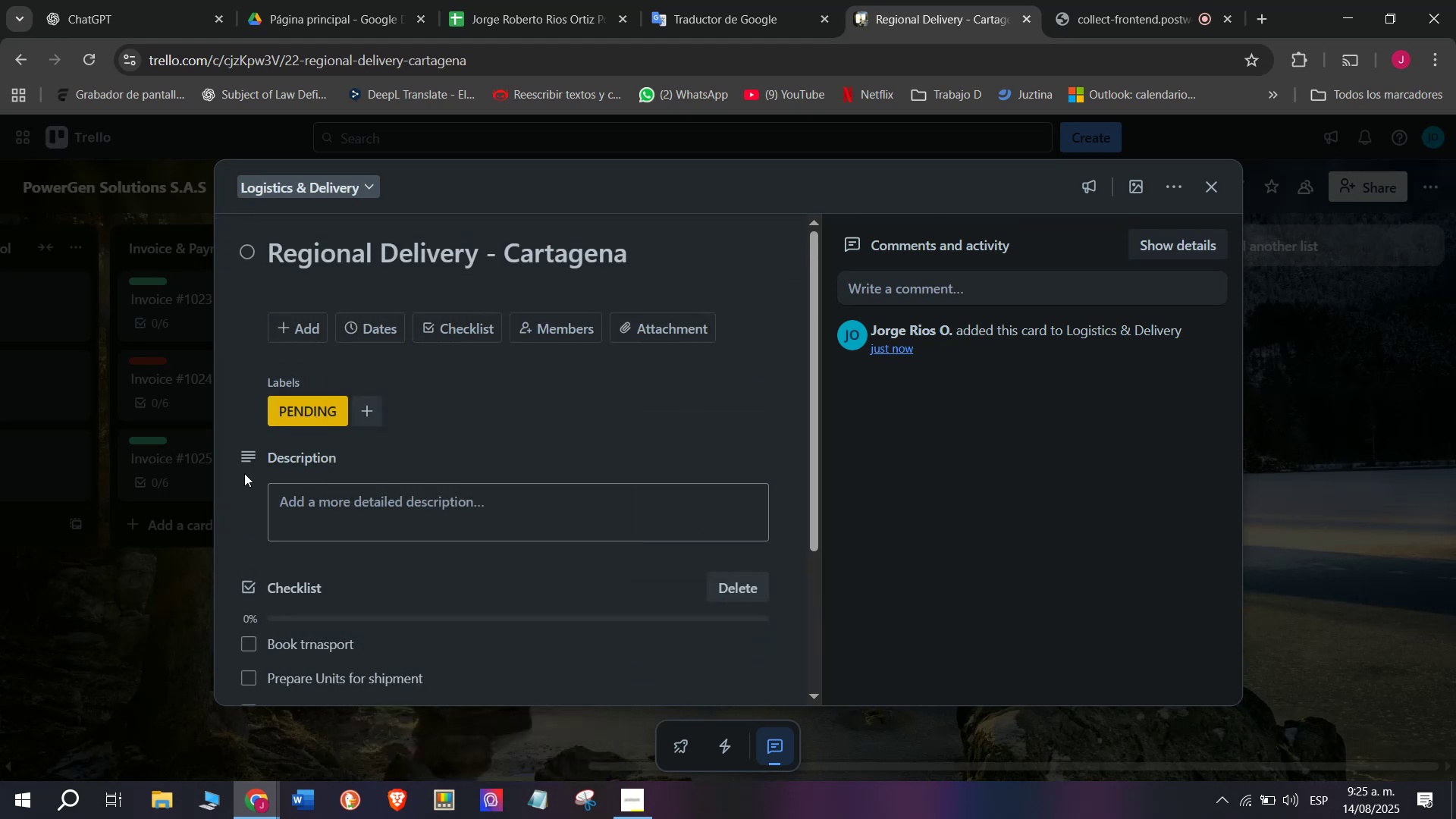 
double_click([146, 659])
 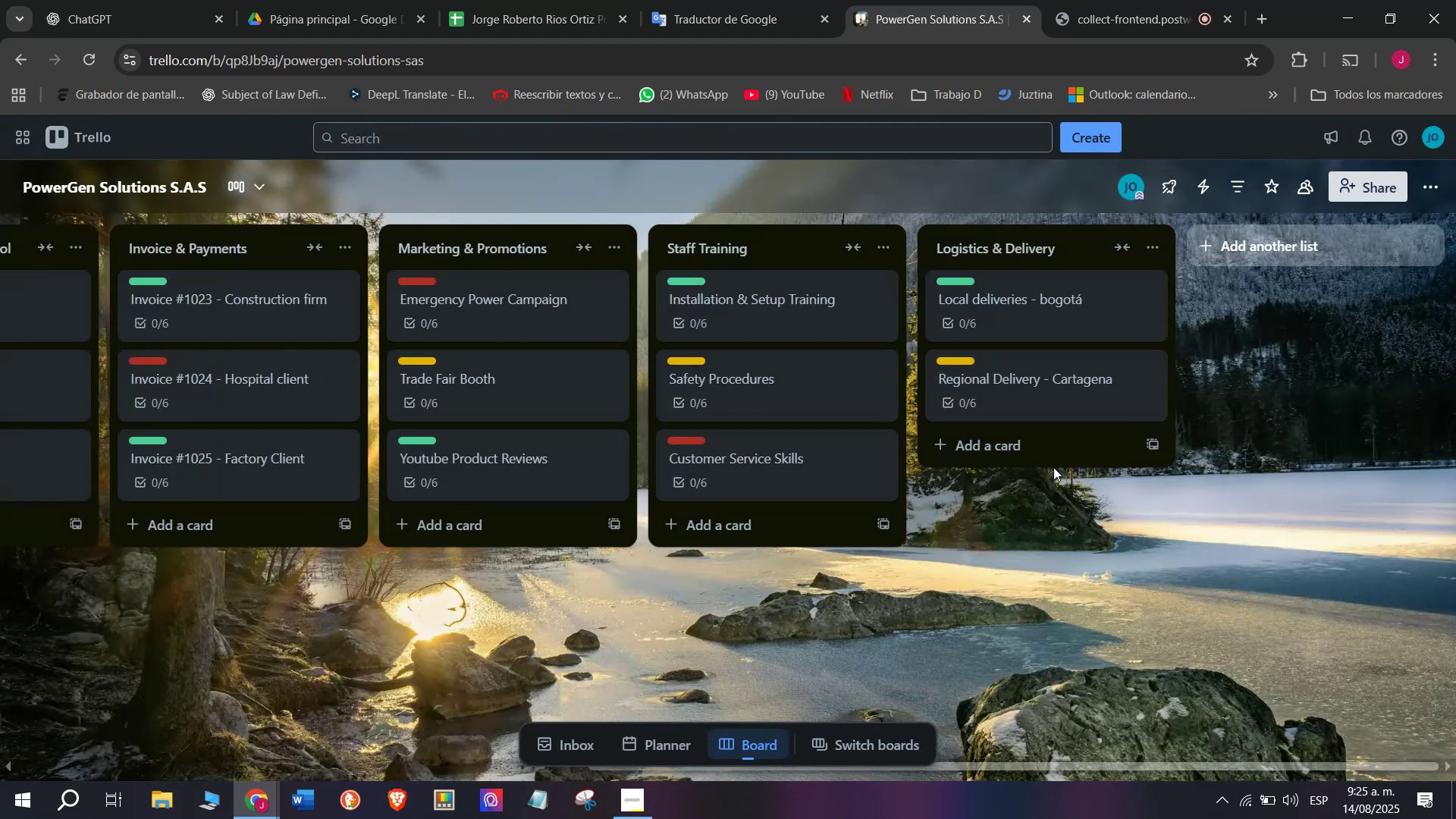 
left_click([1034, 437])
 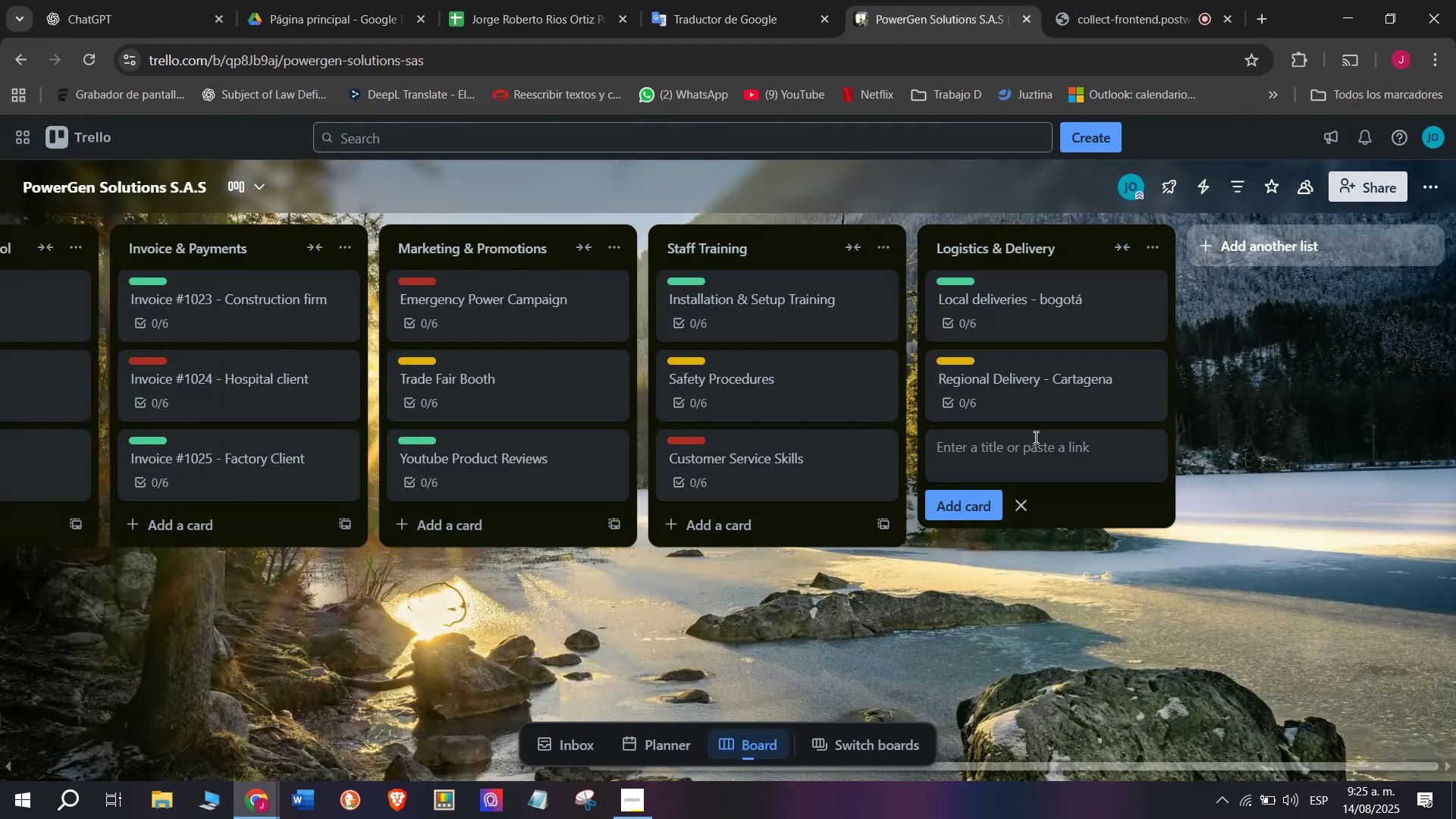 
left_click_drag(start_coordinate=[1014, 369], to_coordinate=[1012, 255])
 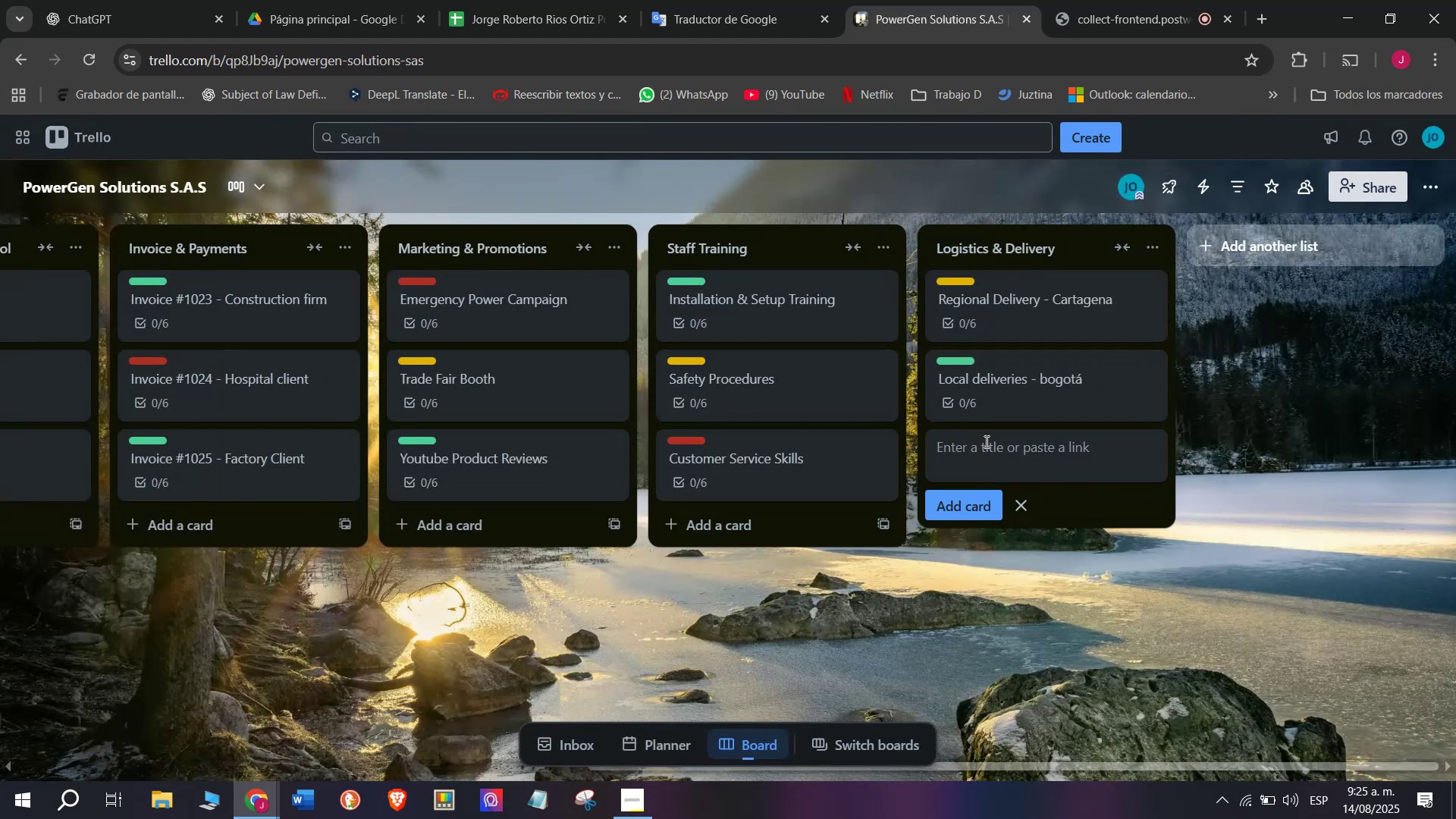 
left_click([1010, 470])
 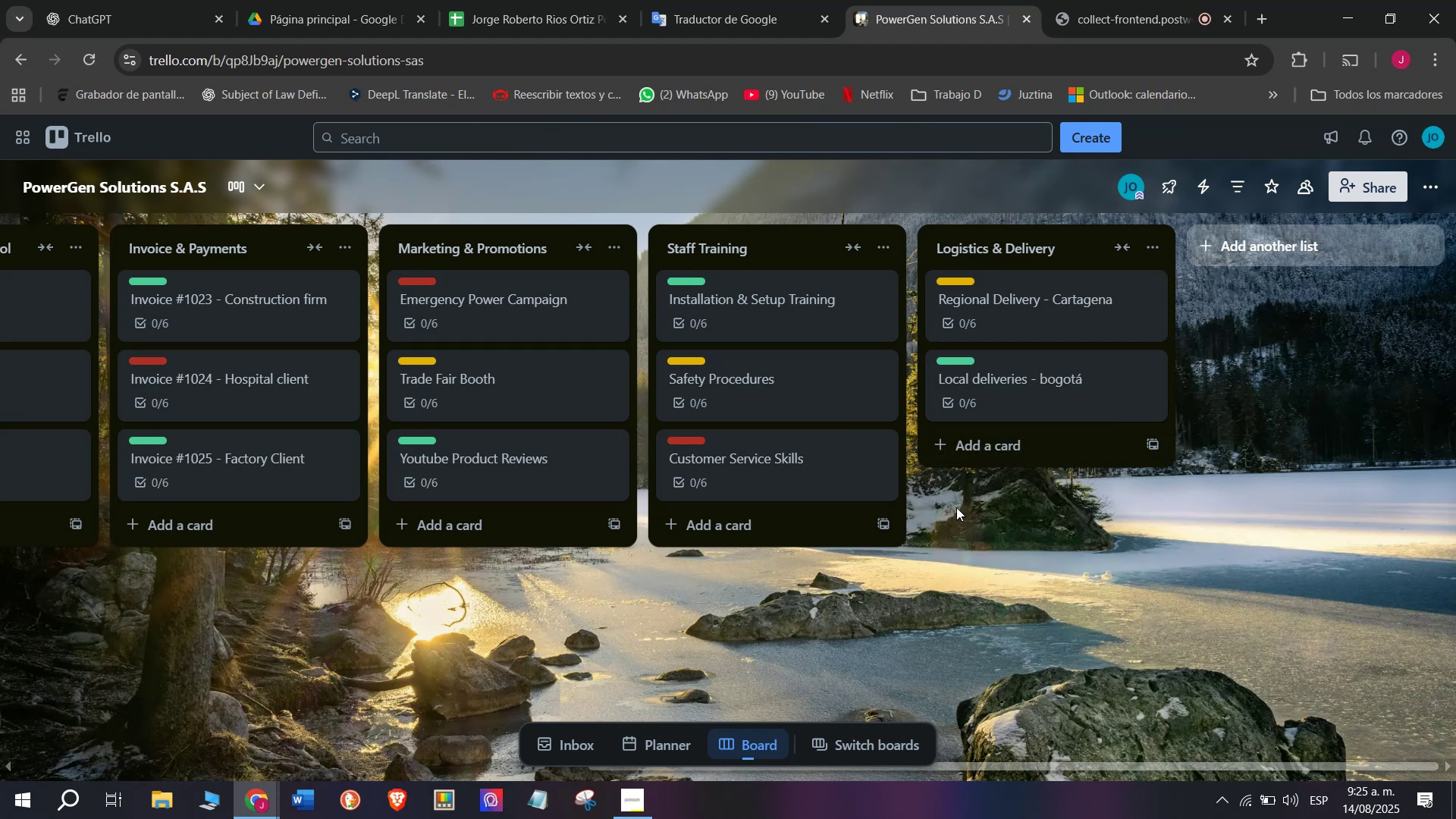 
left_click([993, 458])
 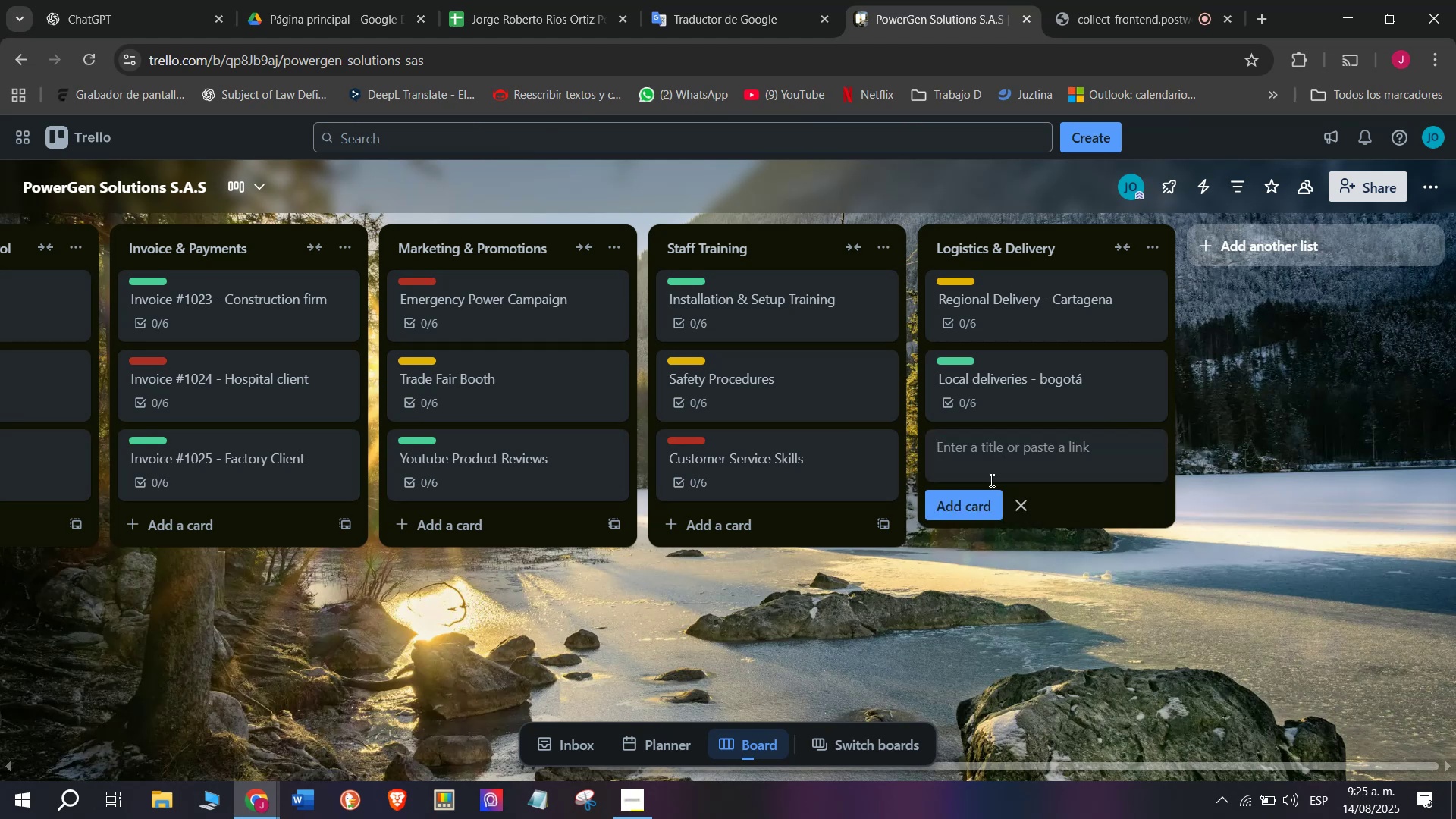 
type(International Shipment - Ecuador)
 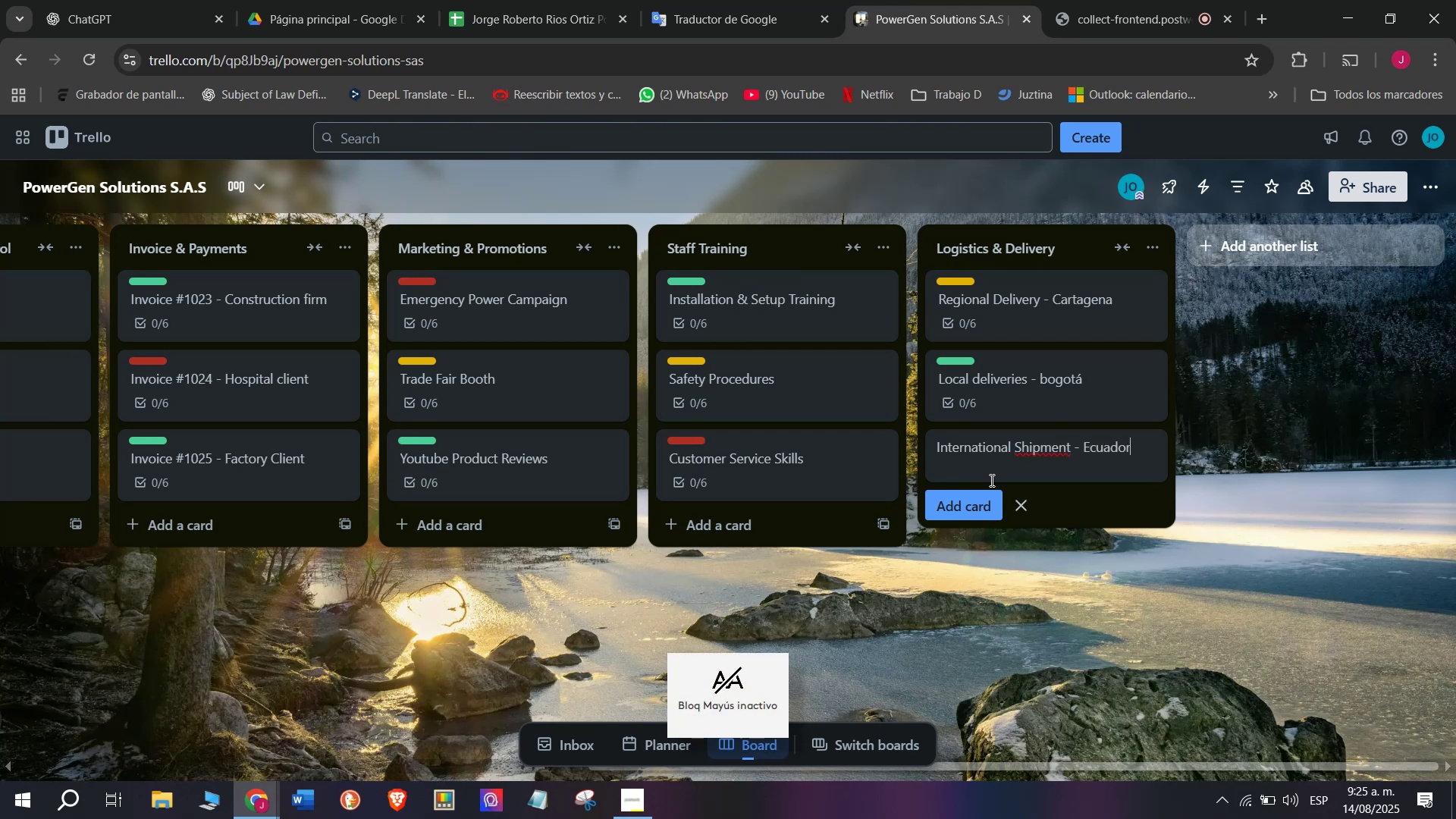 
key(Enter)
 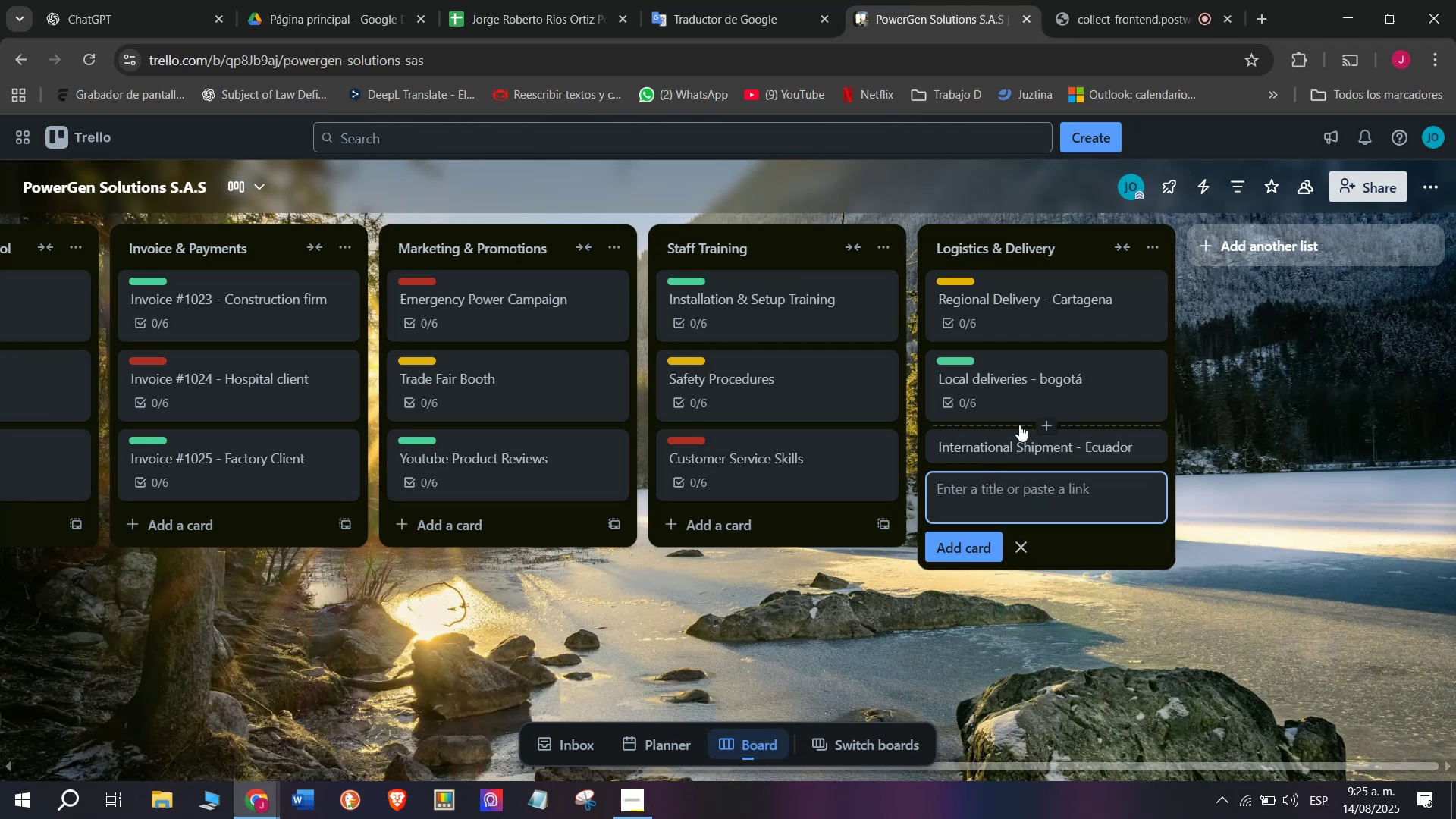 
left_click([1031, 446])
 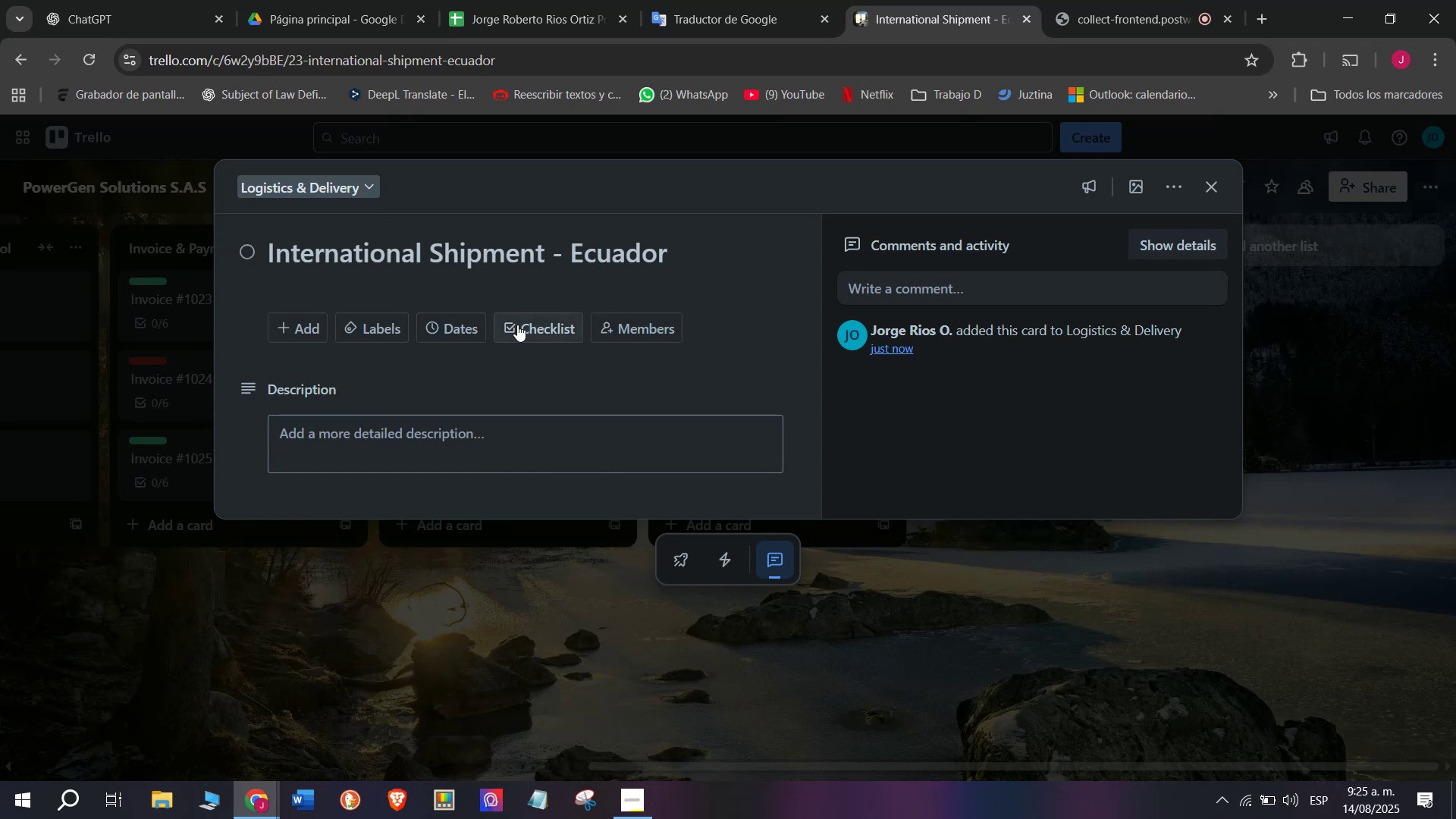 
left_click([524, 326])
 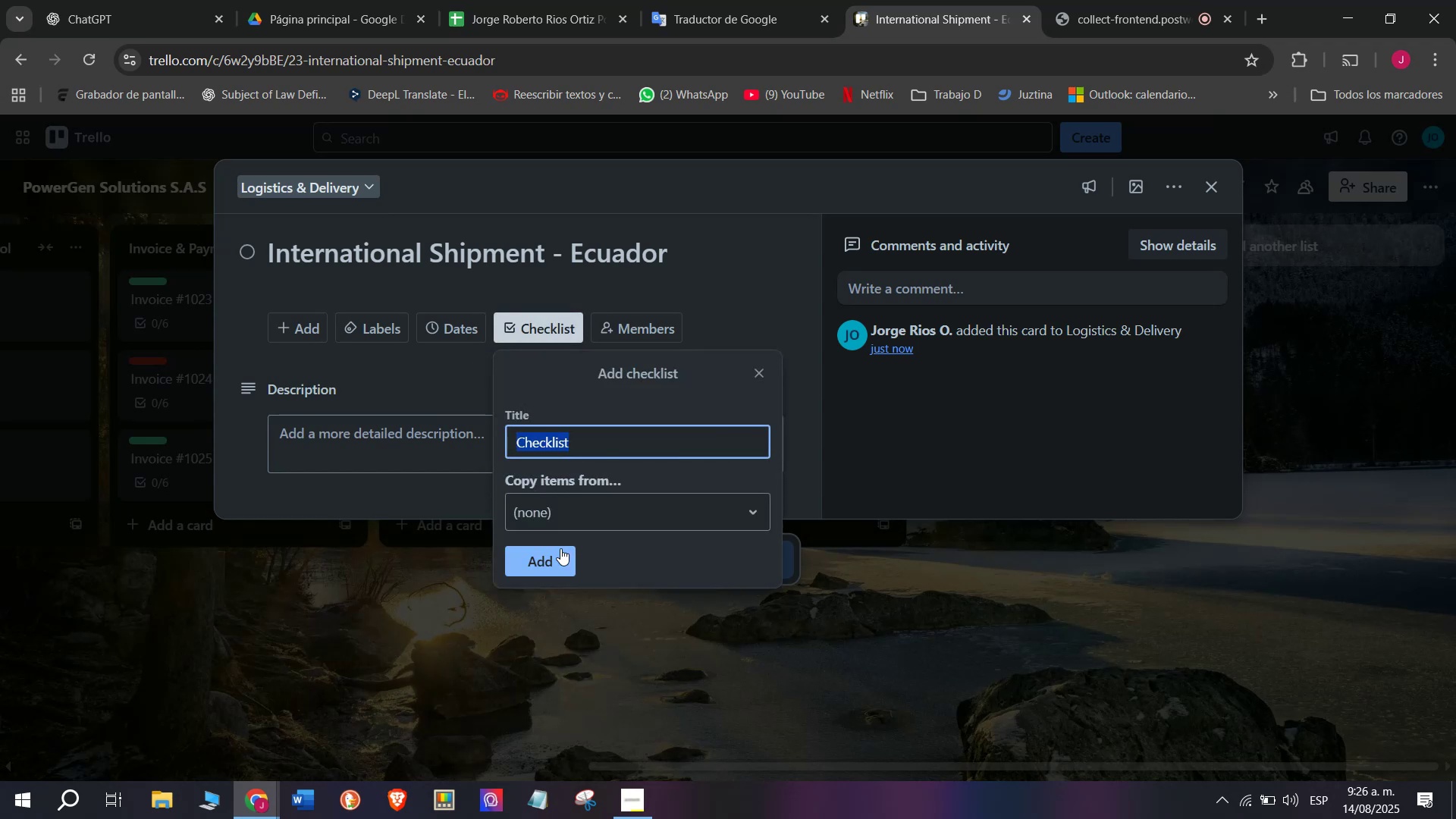 
left_click([559, 548])
 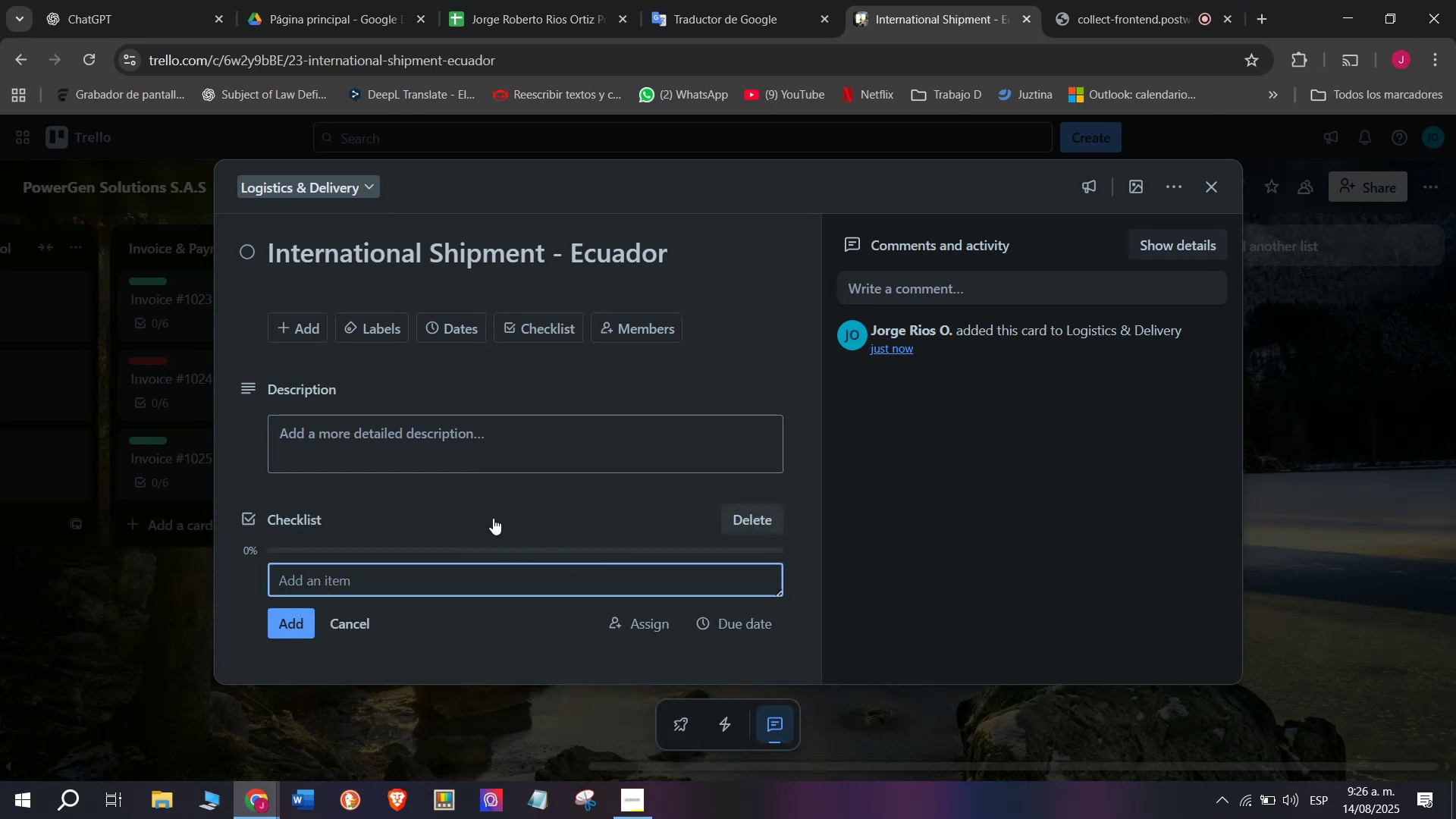 
type(Pe)
key(Backspace)
type(repare export documents)
 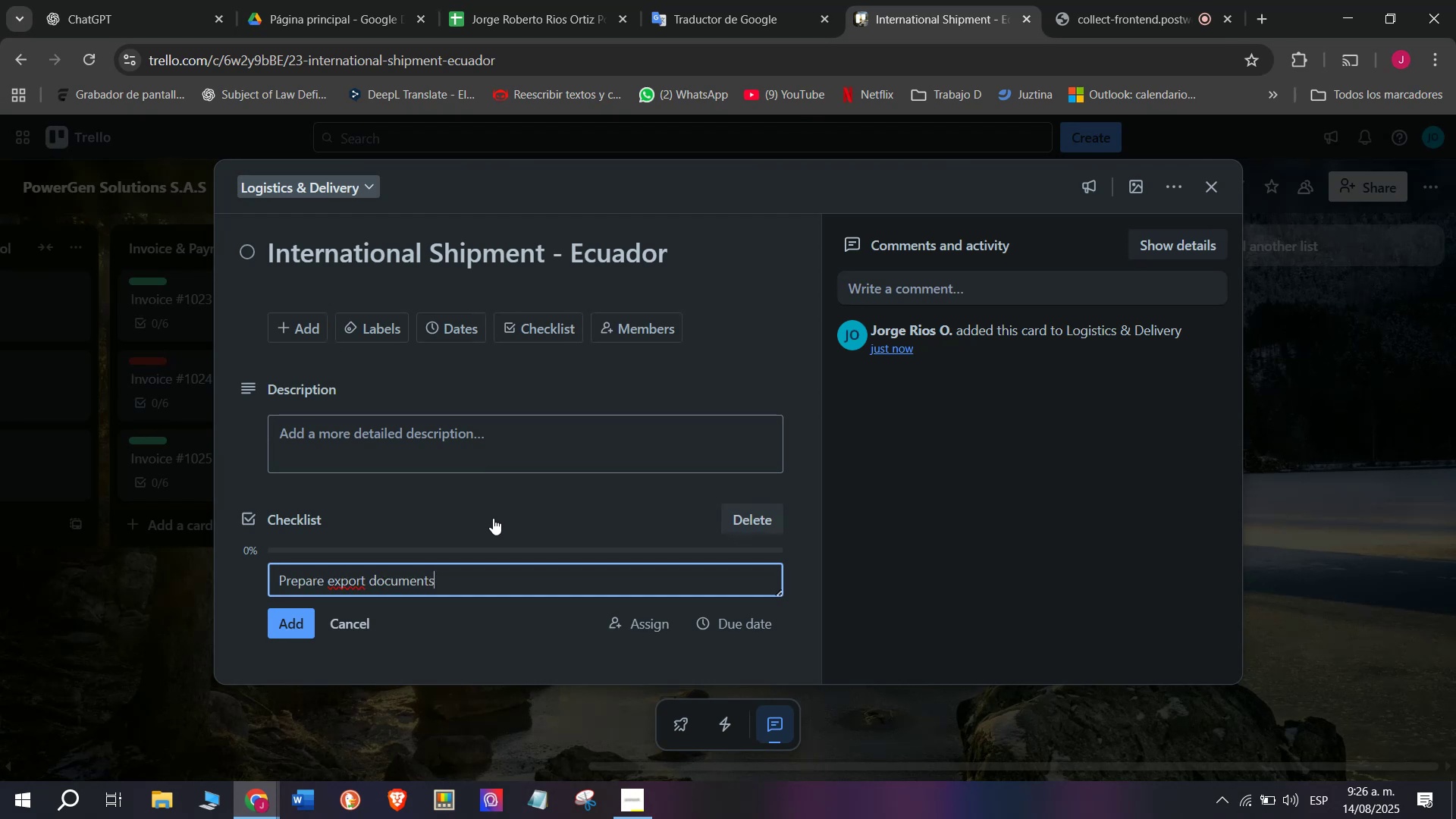 
key(Enter)
 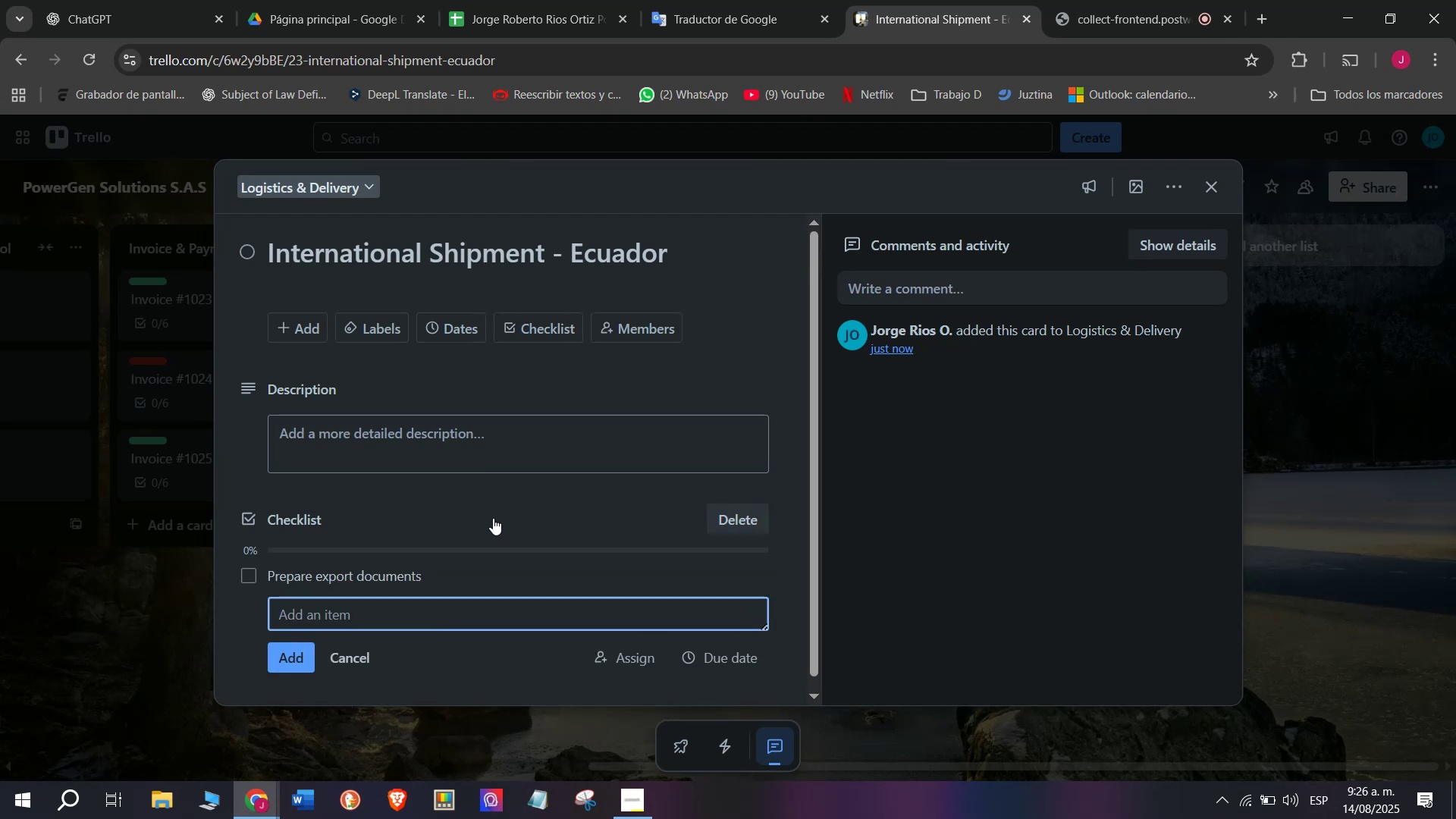 
type(Arrange freight service)
 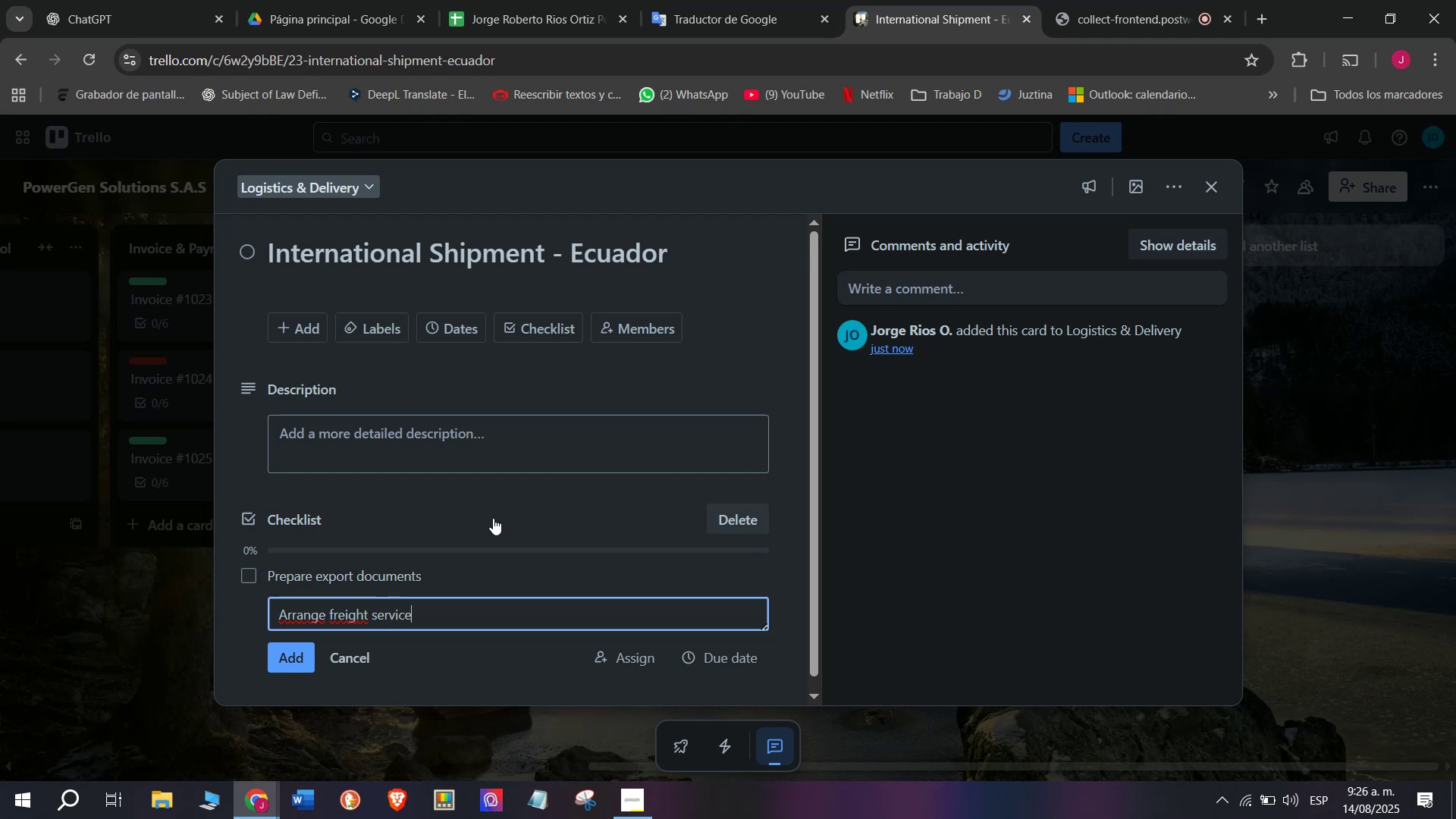 
key(Enter)
 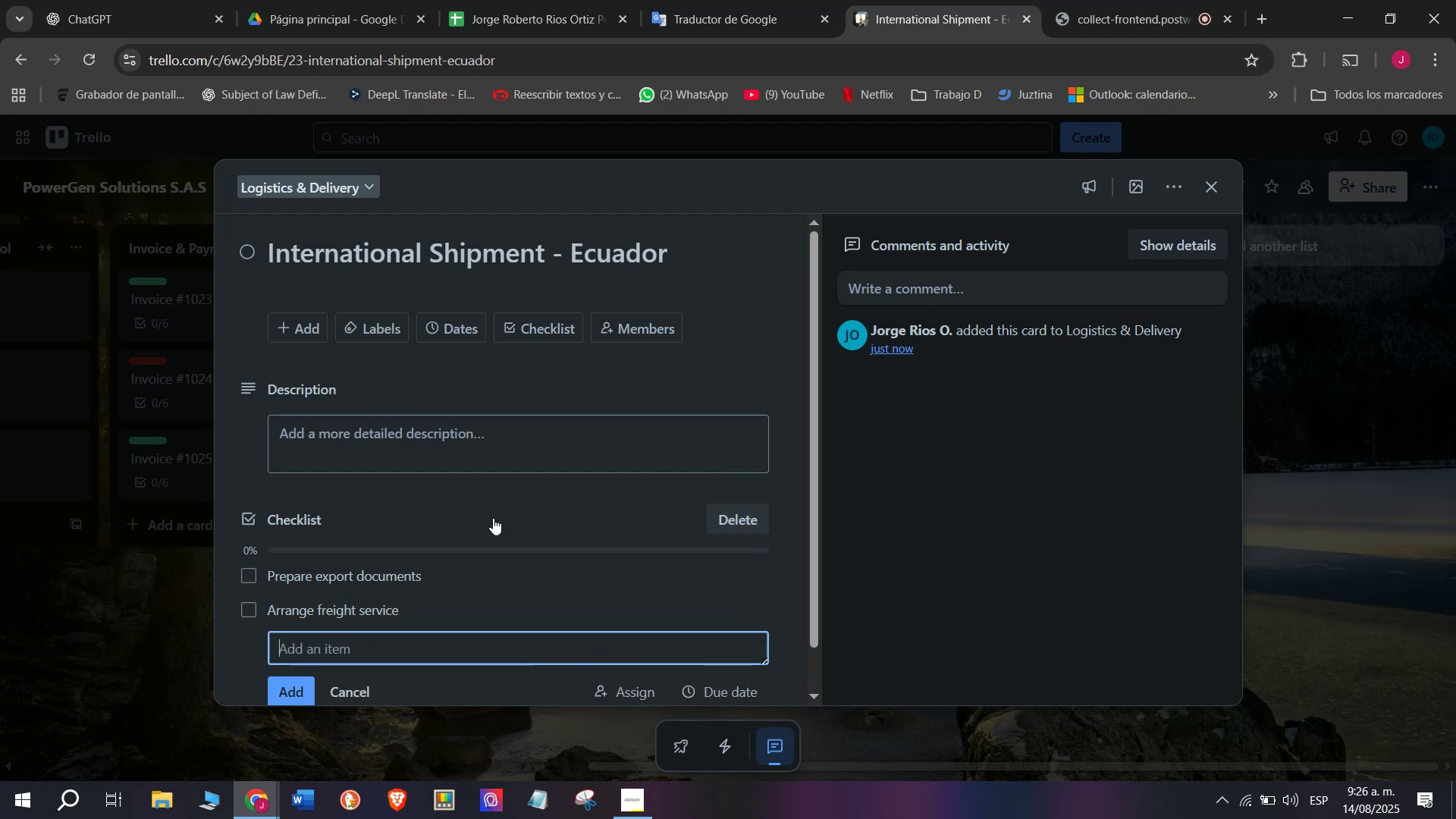 
type(Secure packaging)
 